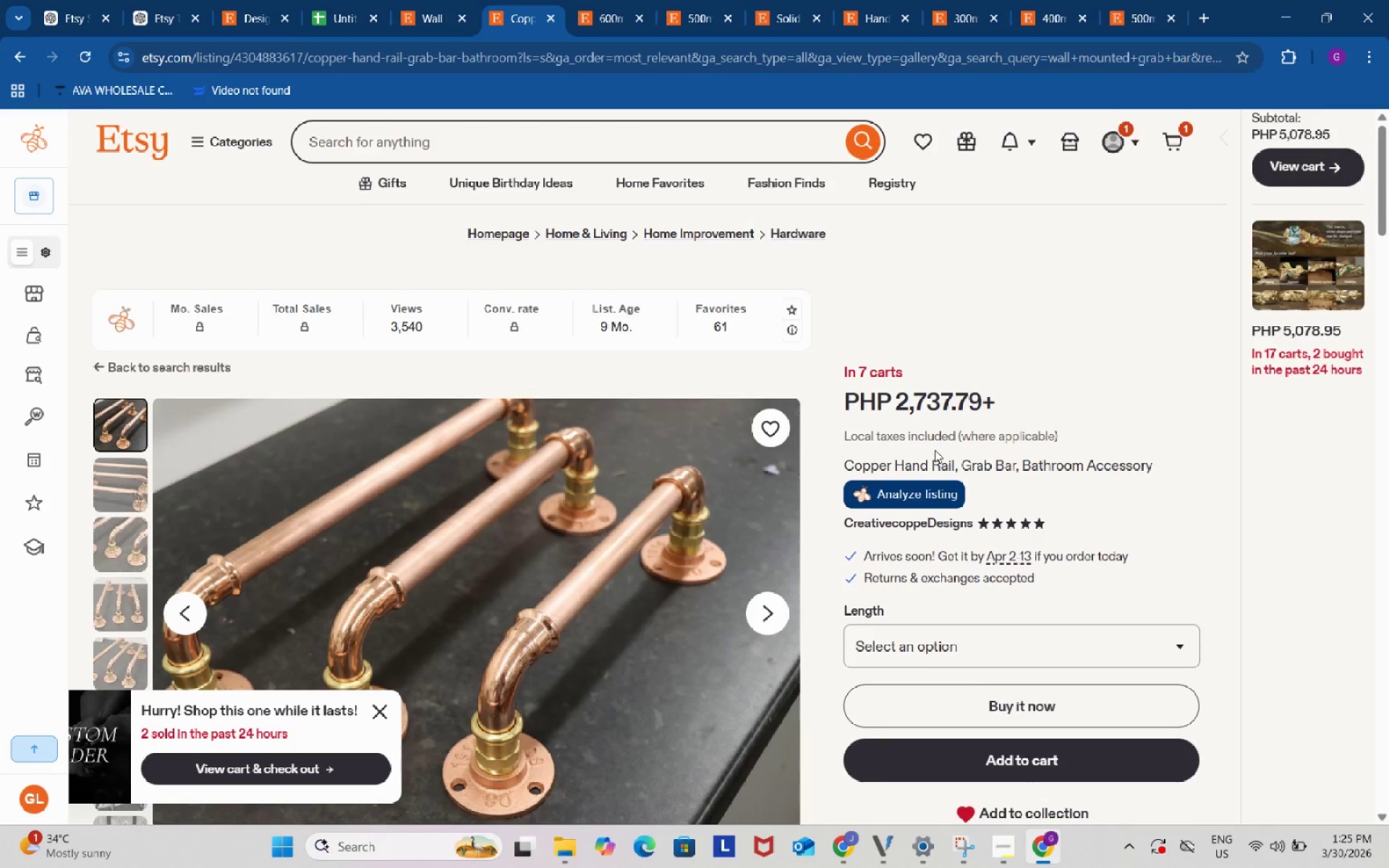 
scroll: coordinate [977, 477], scroll_direction: down, amount: 2.0
 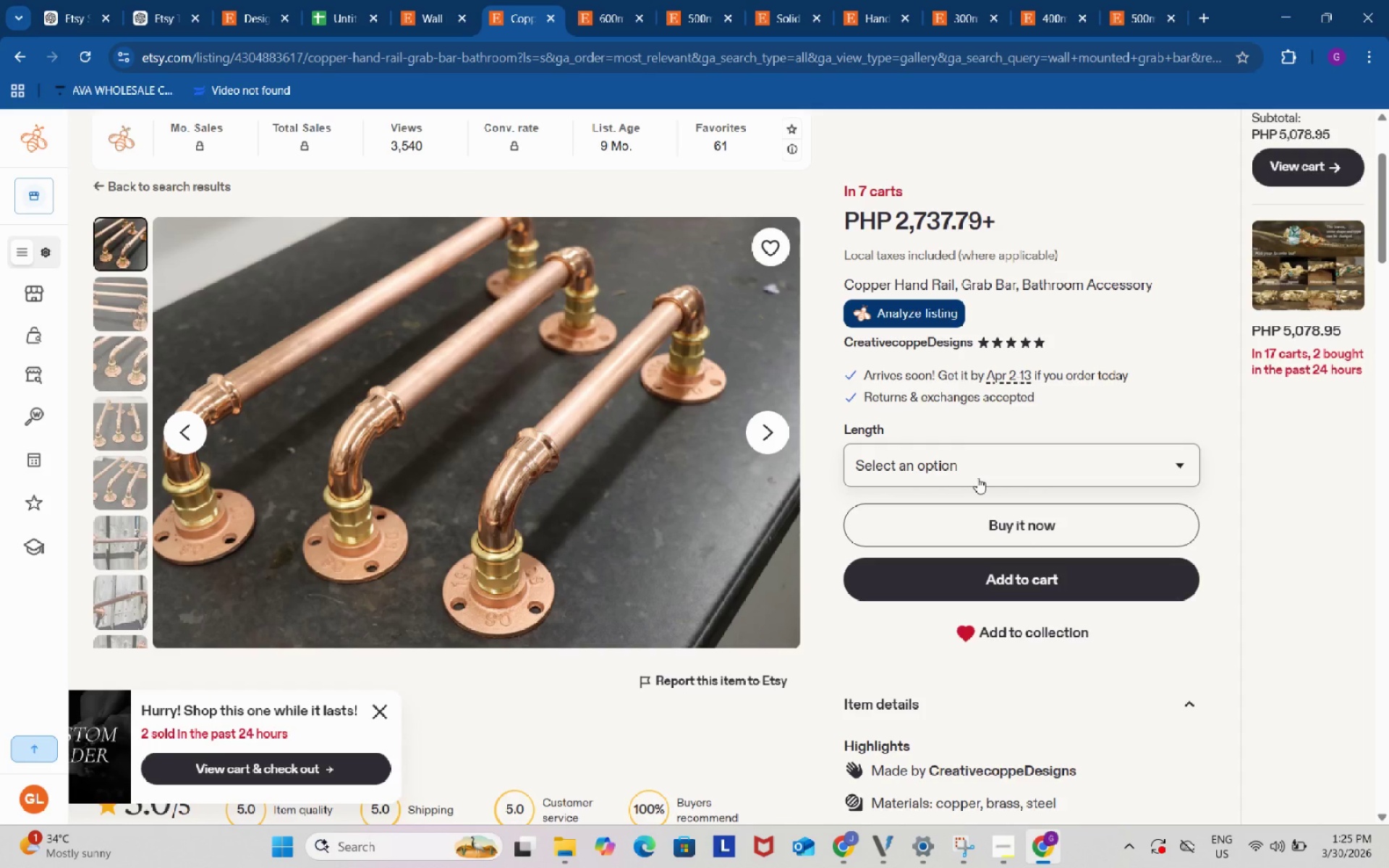 
wait(11.16)
 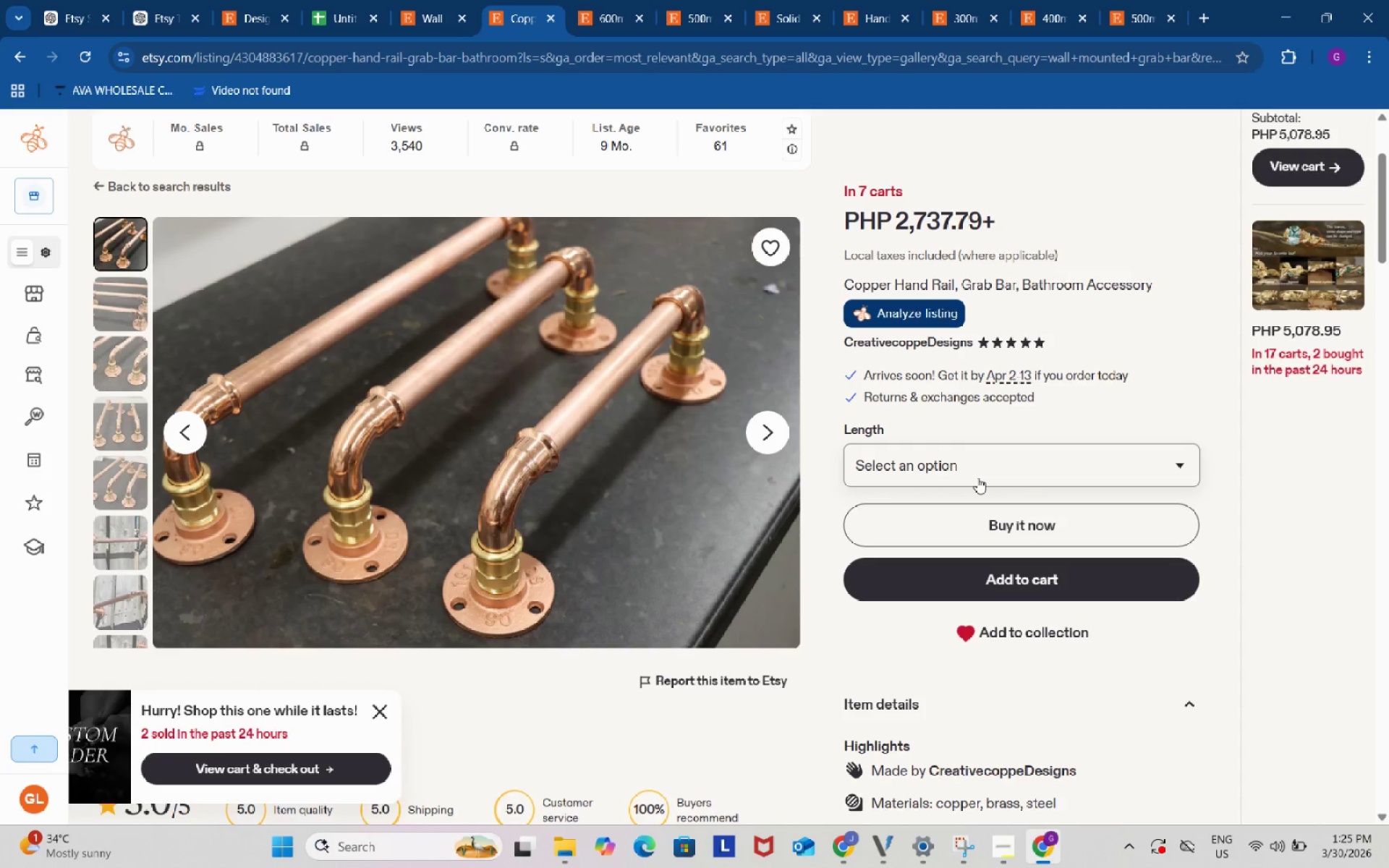 
scroll: coordinate [977, 477], scroll_direction: down, amount: 3.0
 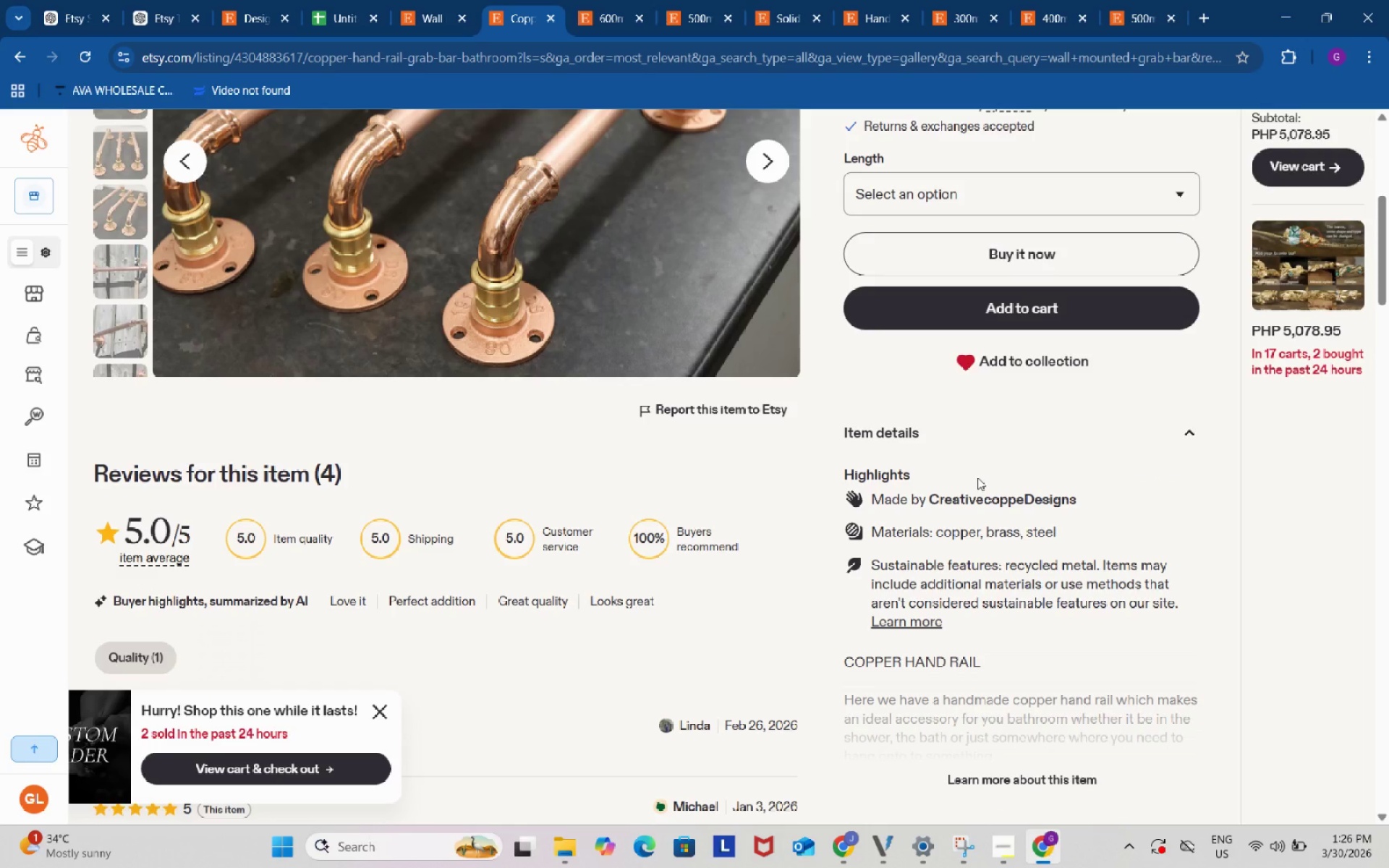 
wait(17.33)
 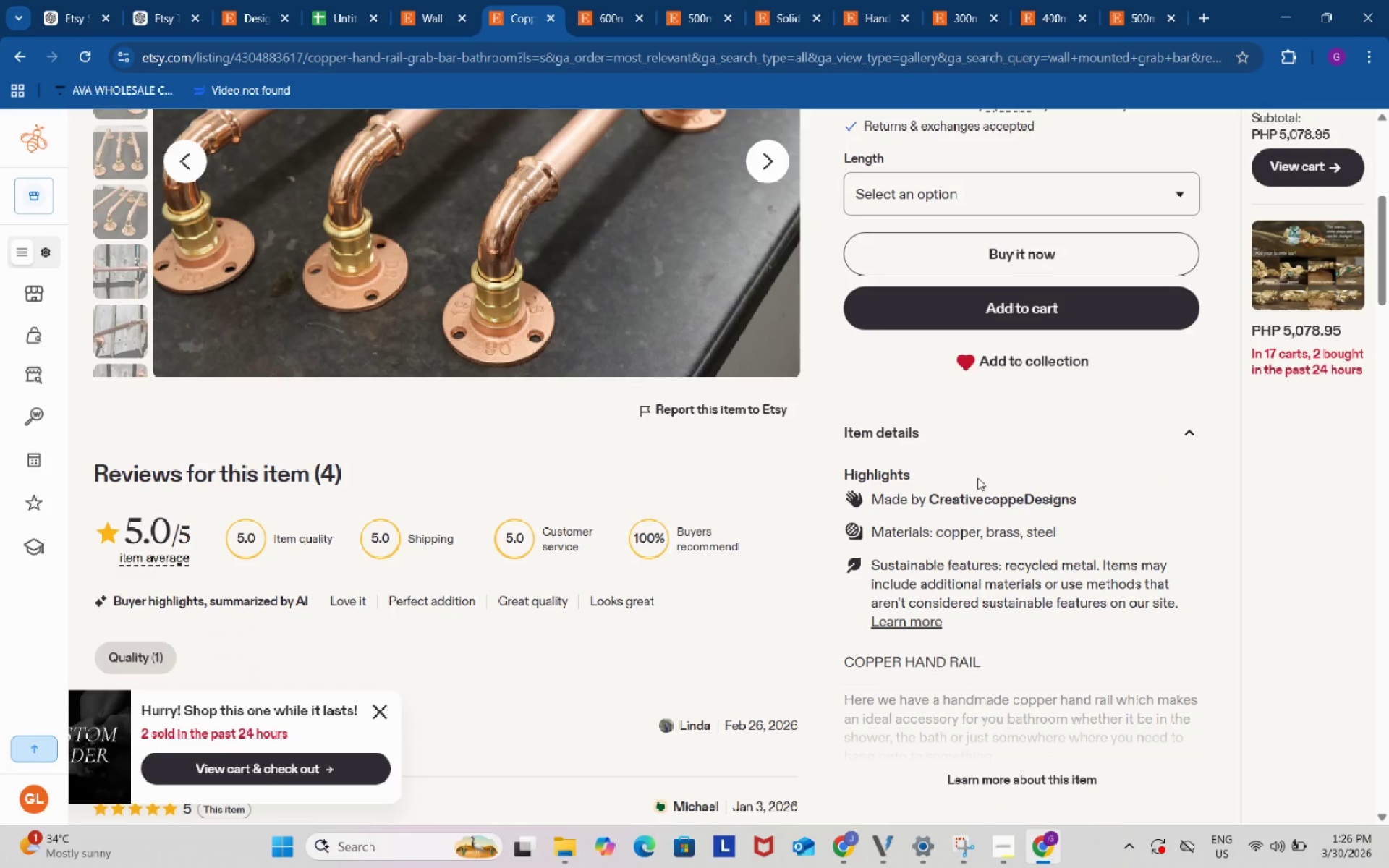 
scroll: coordinate [977, 477], scroll_direction: down, amount: 3.0
 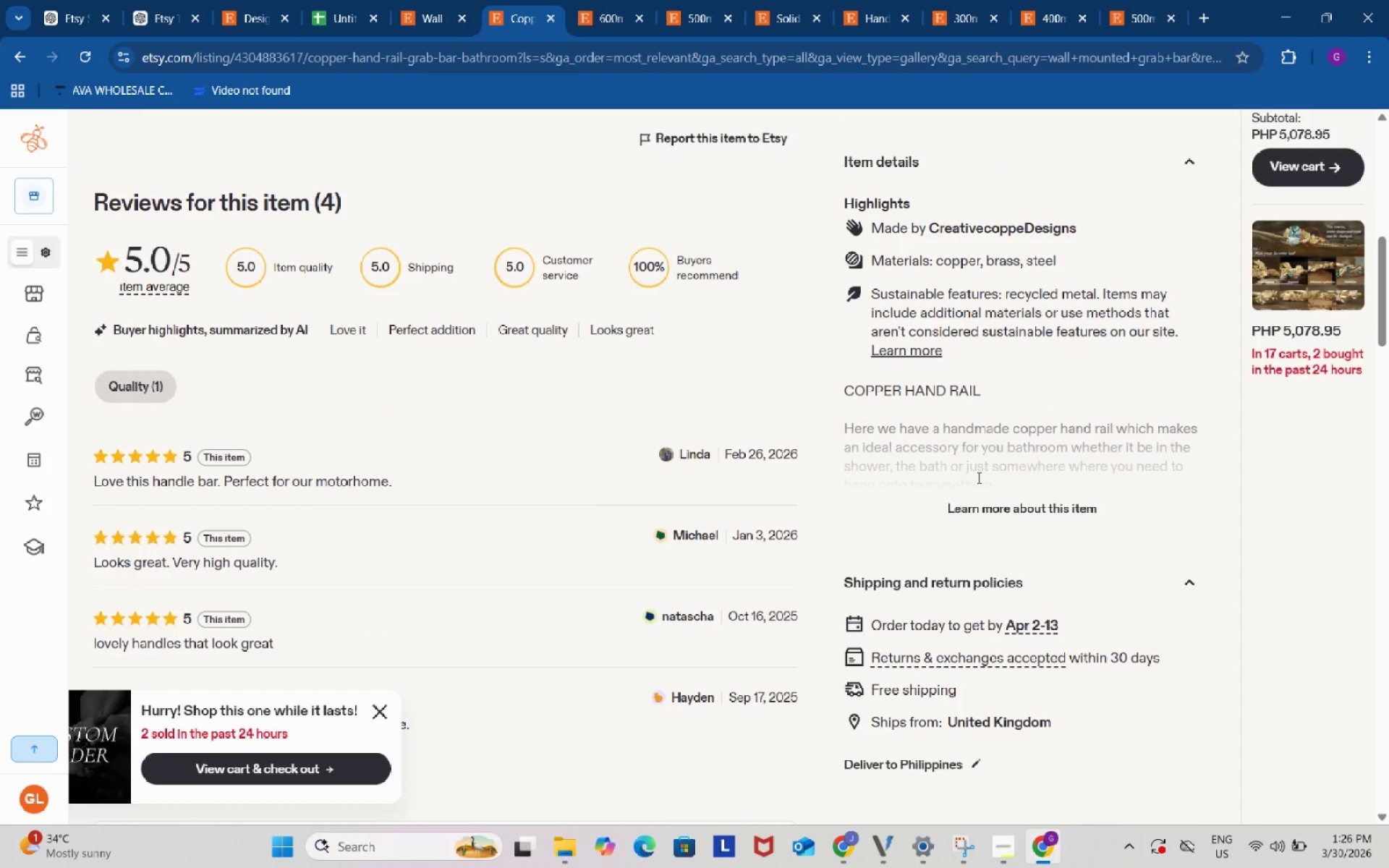 
wait(5.28)
 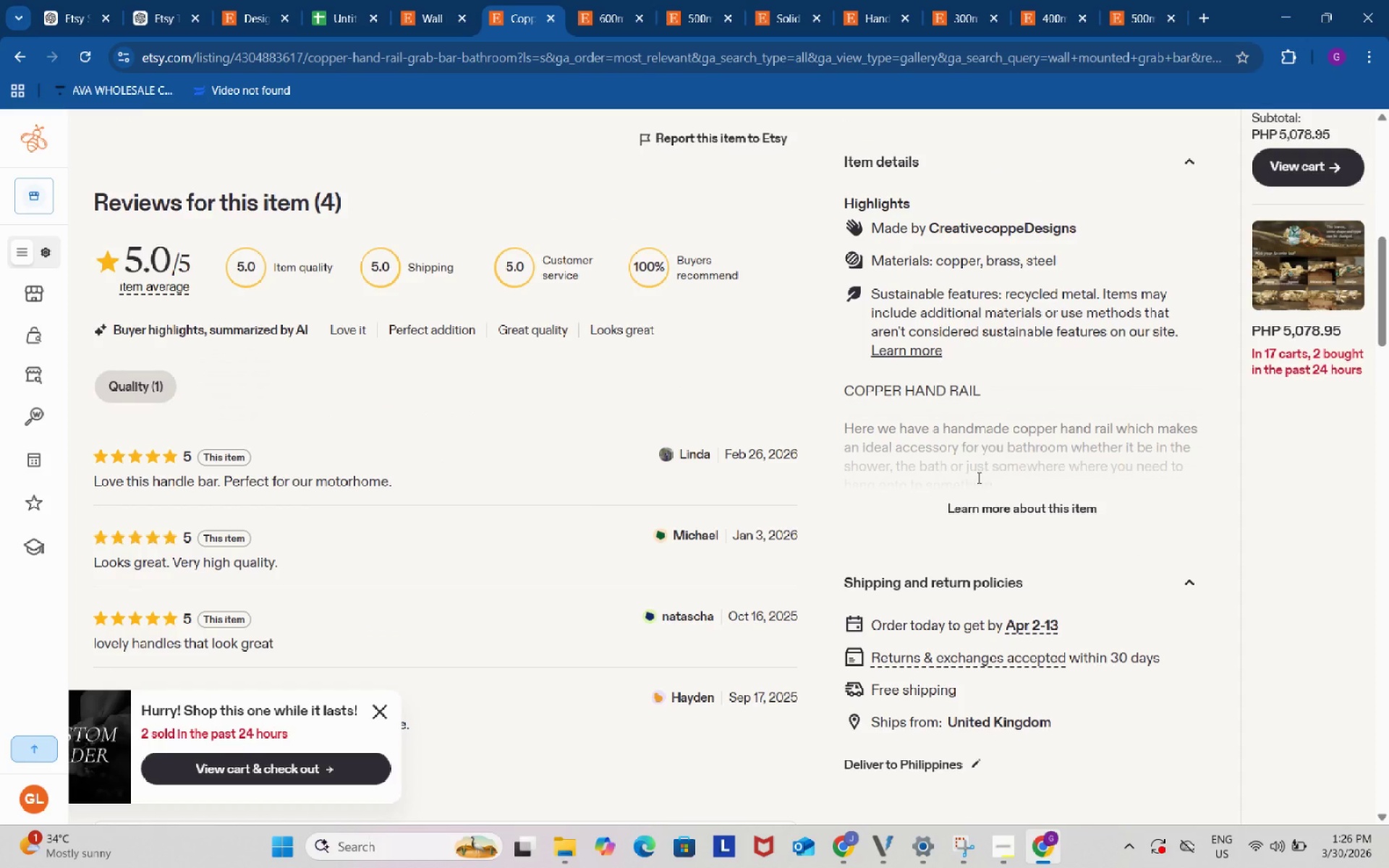 
scroll: coordinate [977, 477], scroll_direction: down, amount: 7.0
 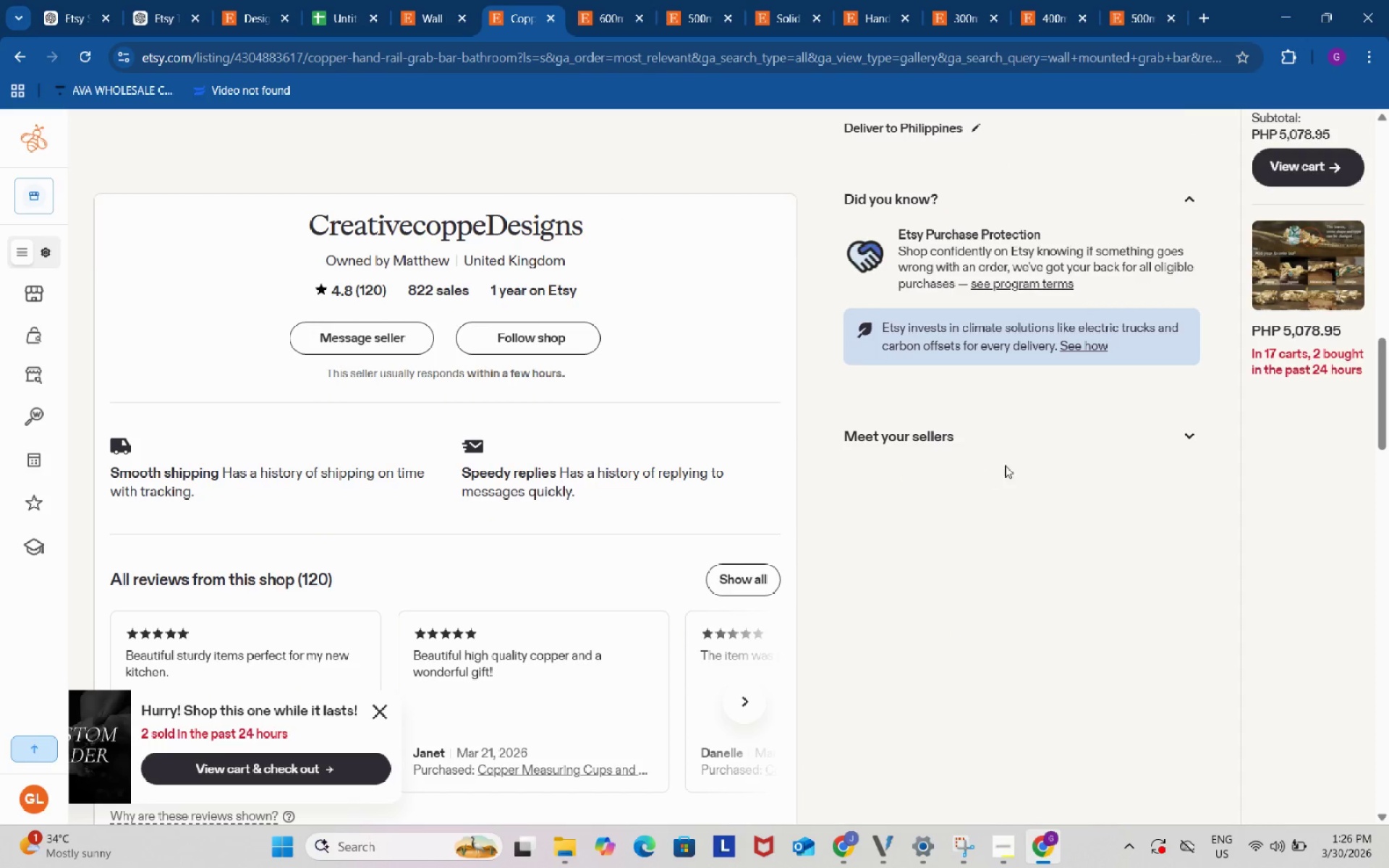 
left_click([1029, 446])
 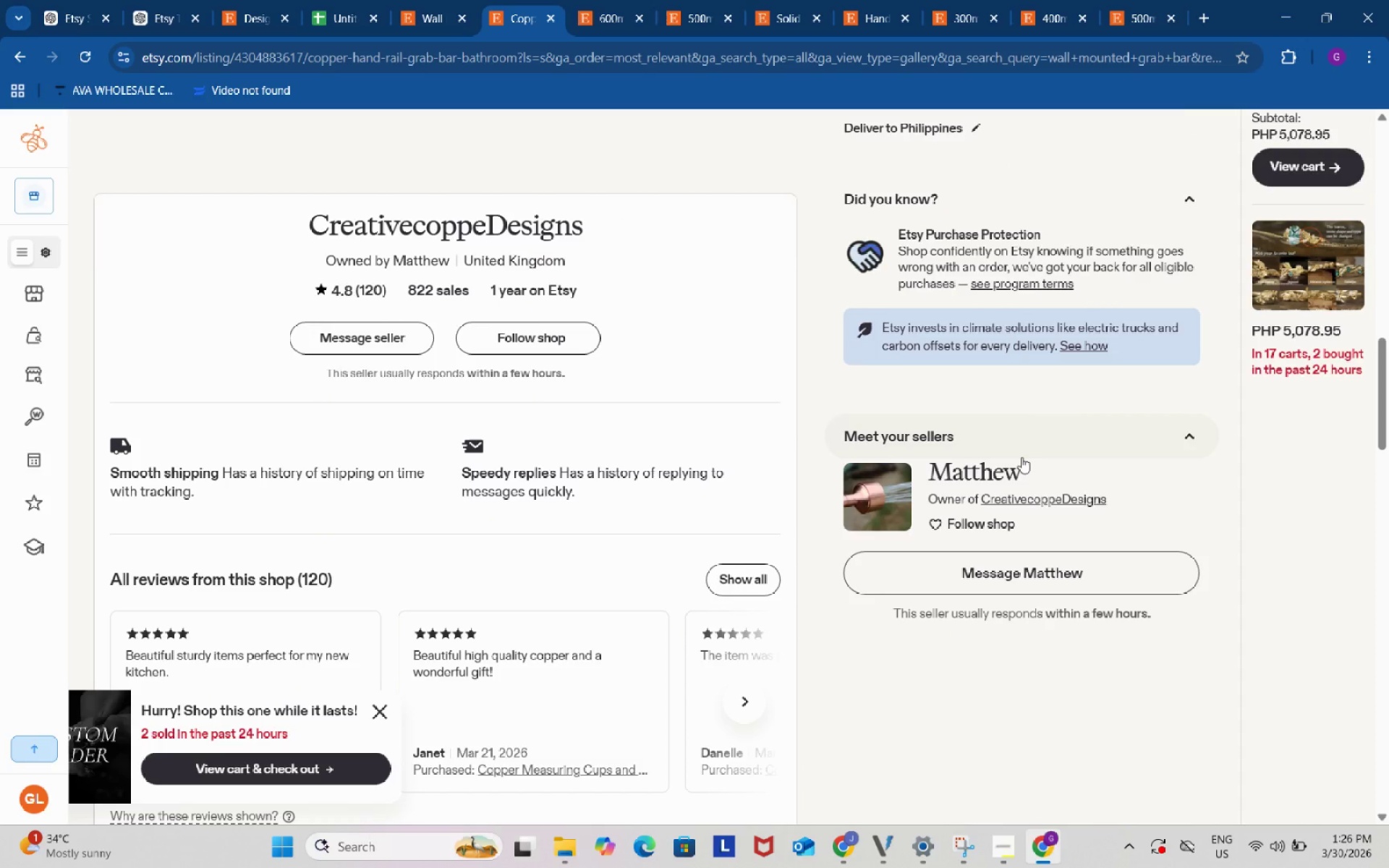 
scroll: coordinate [1021, 457], scroll_direction: up, amount: 3.0
 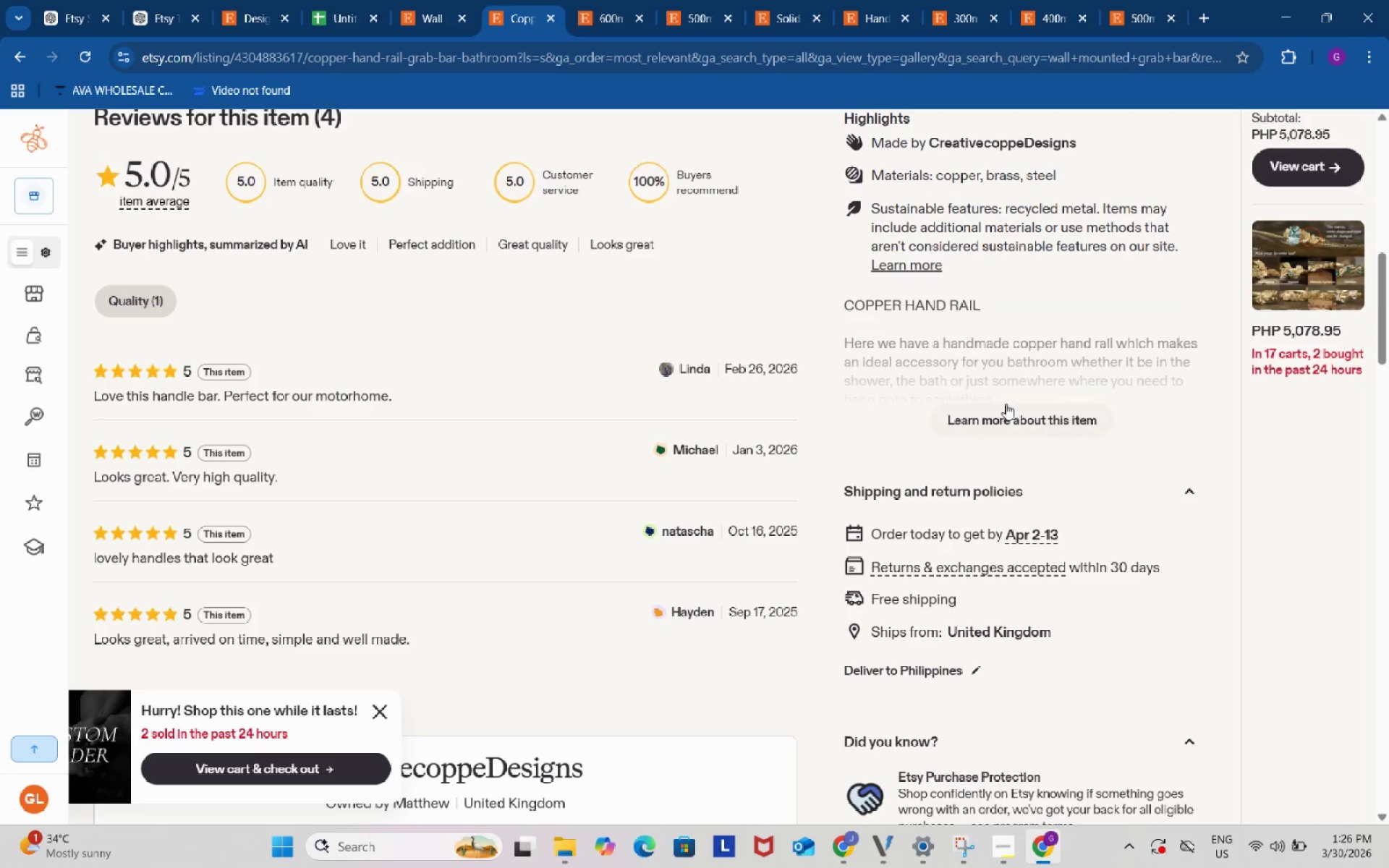 
left_click([1006, 419])
 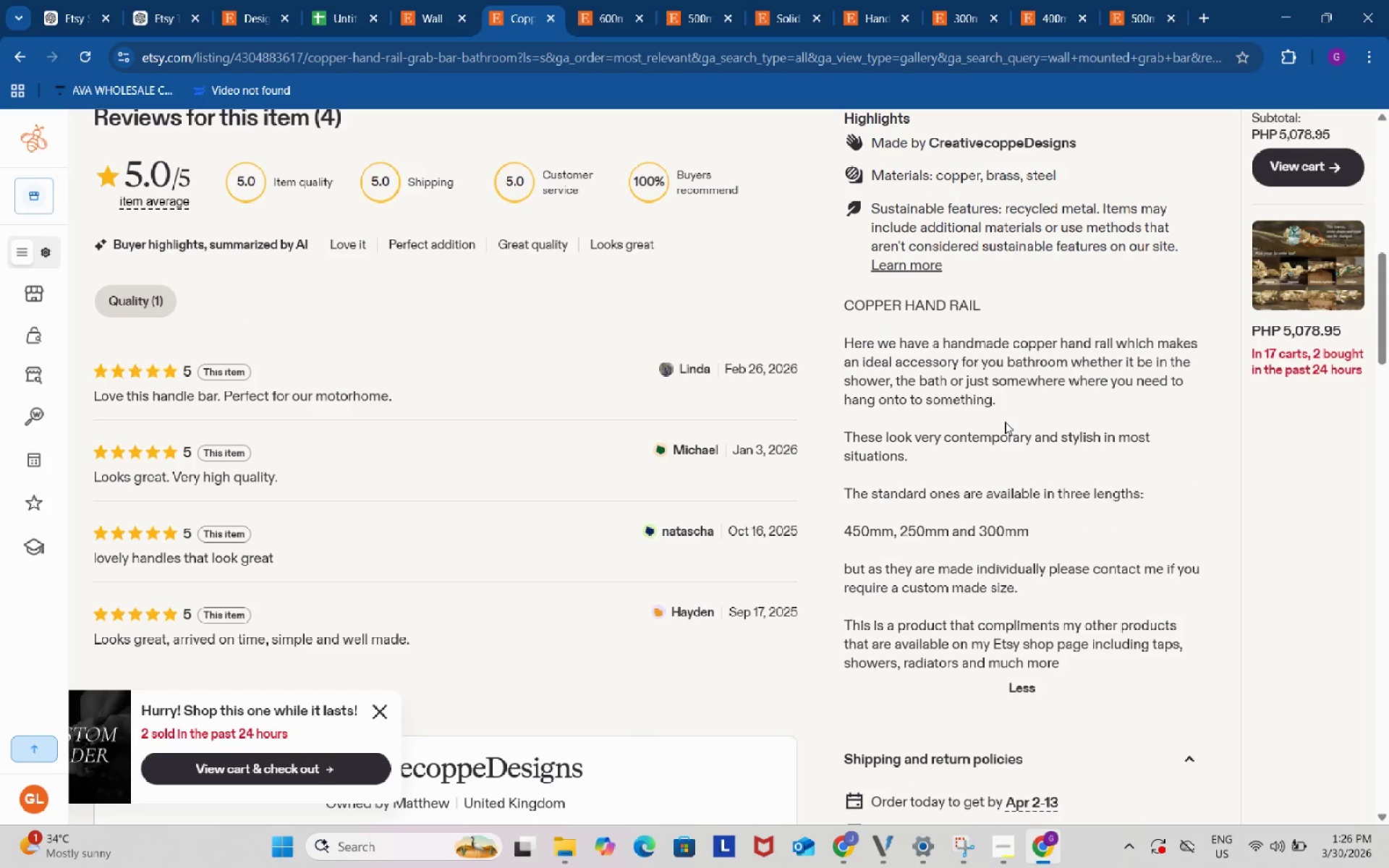 
scroll: coordinate [1004, 422], scroll_direction: up, amount: 3.0
 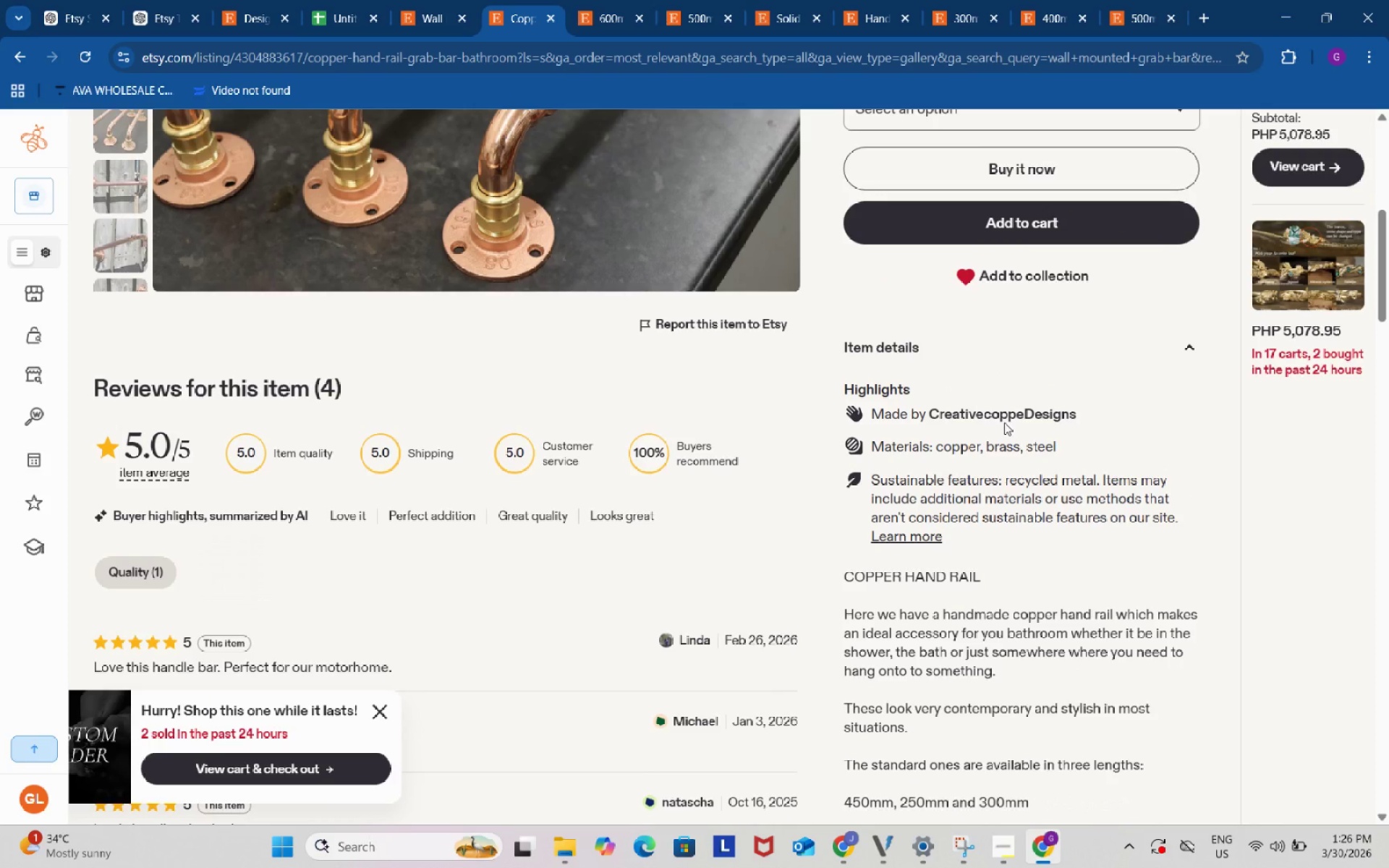 
left_click([603, 0])
 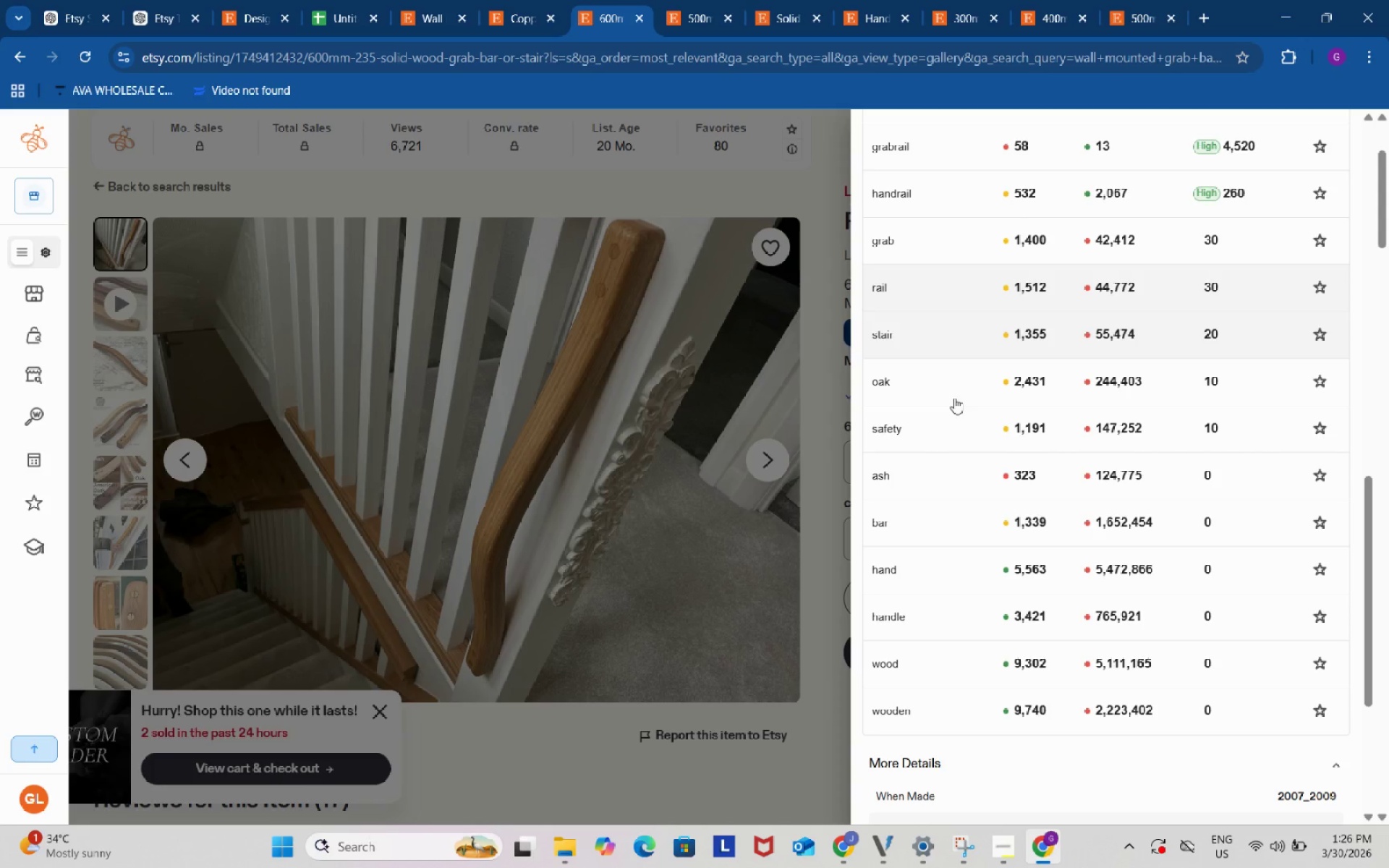 
scroll: coordinate [975, 457], scroll_direction: down, amount: 3.0
 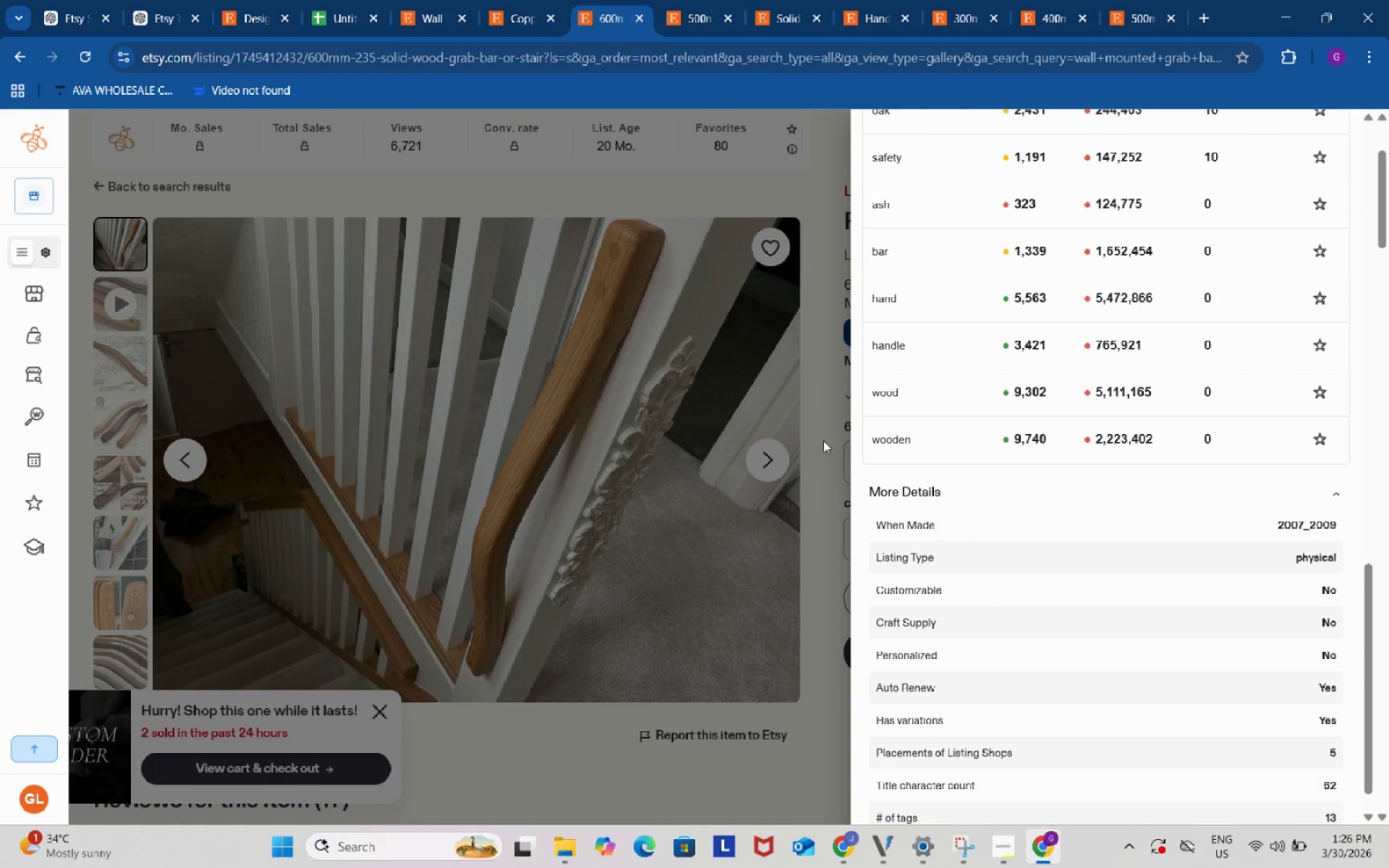 
left_click([822, 427])
 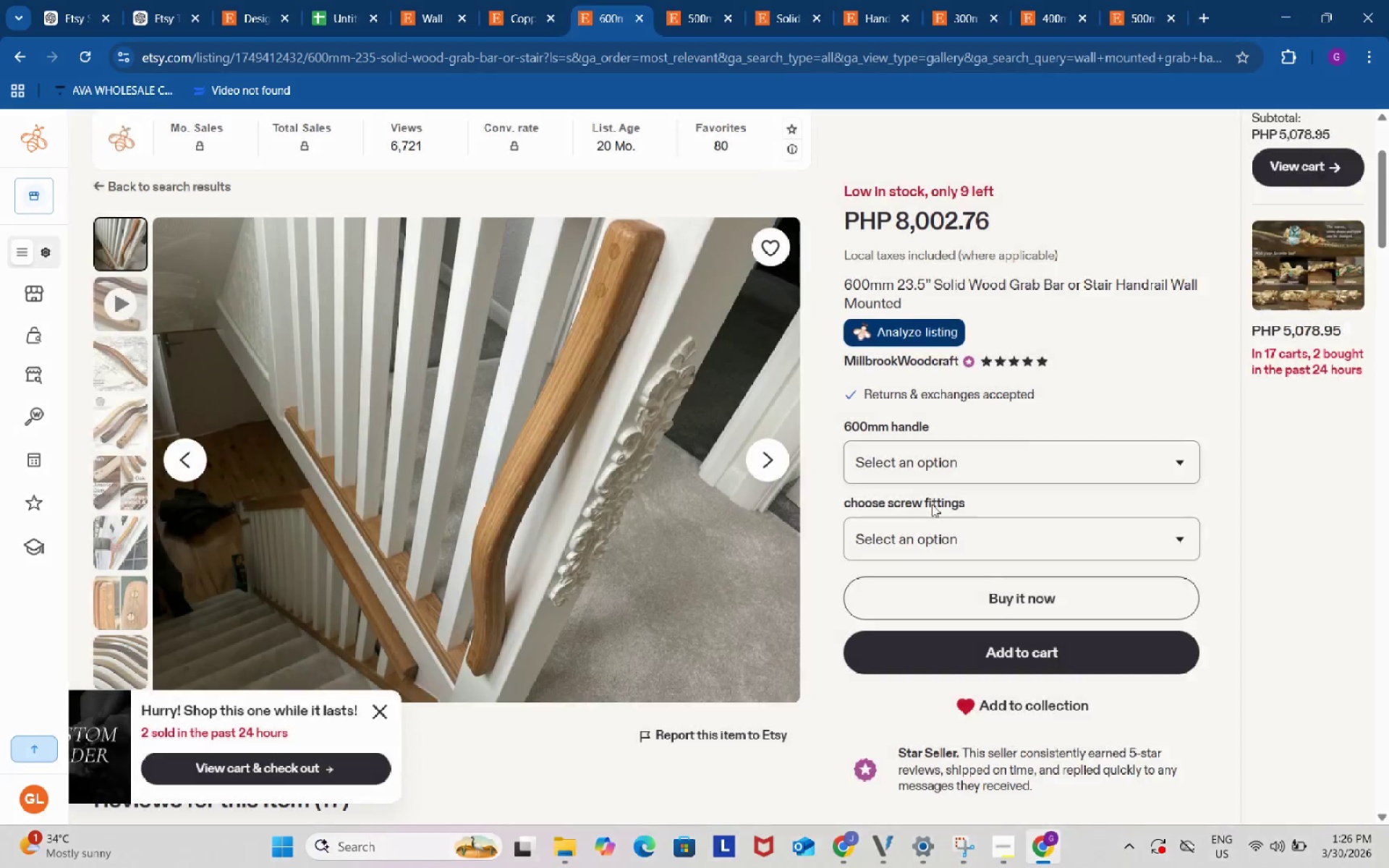 
scroll: coordinate [984, 550], scroll_direction: down, amount: 8.0
 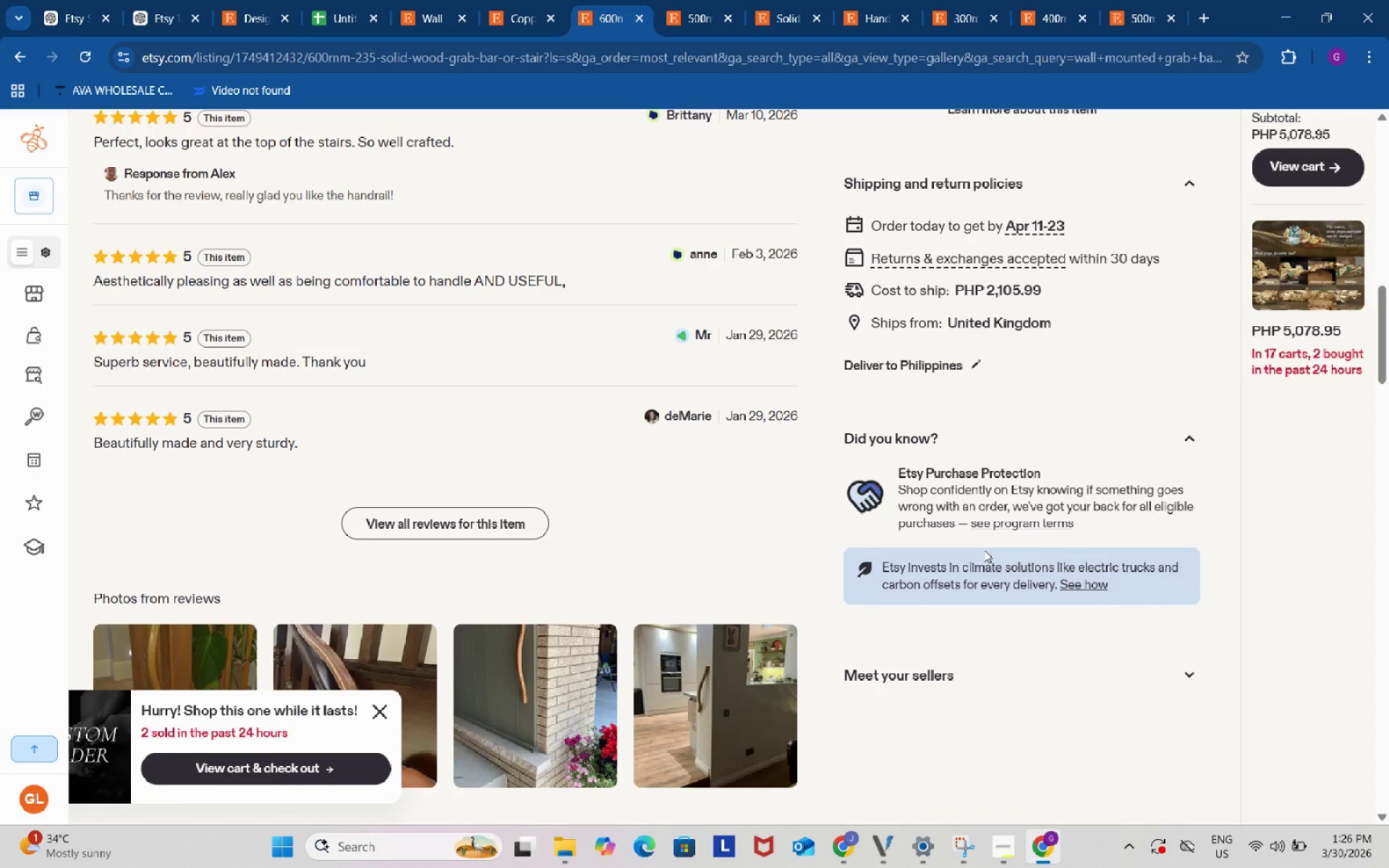 
scroll: coordinate [984, 550], scroll_direction: up, amount: 2.0
 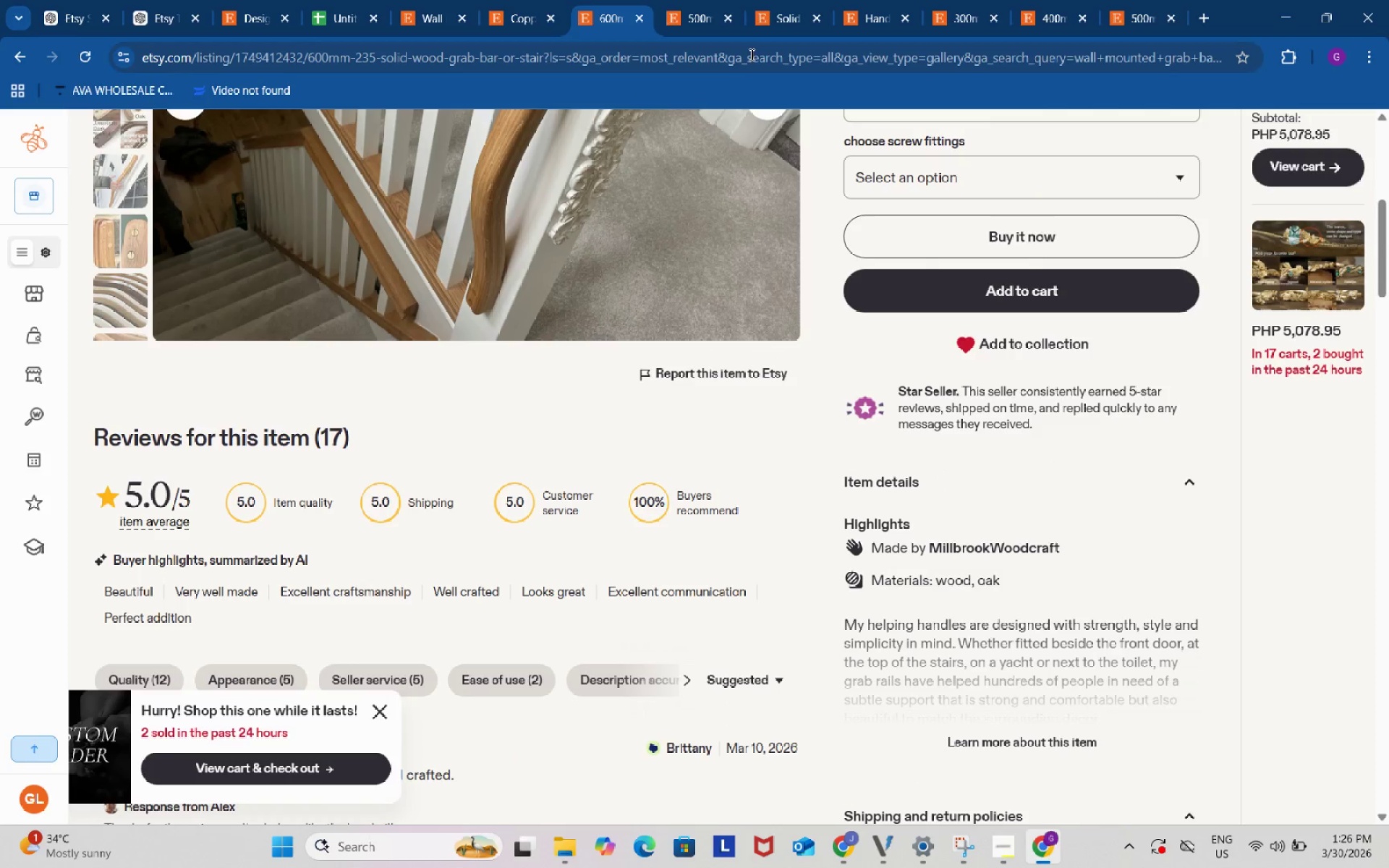 
left_click([708, 1])
 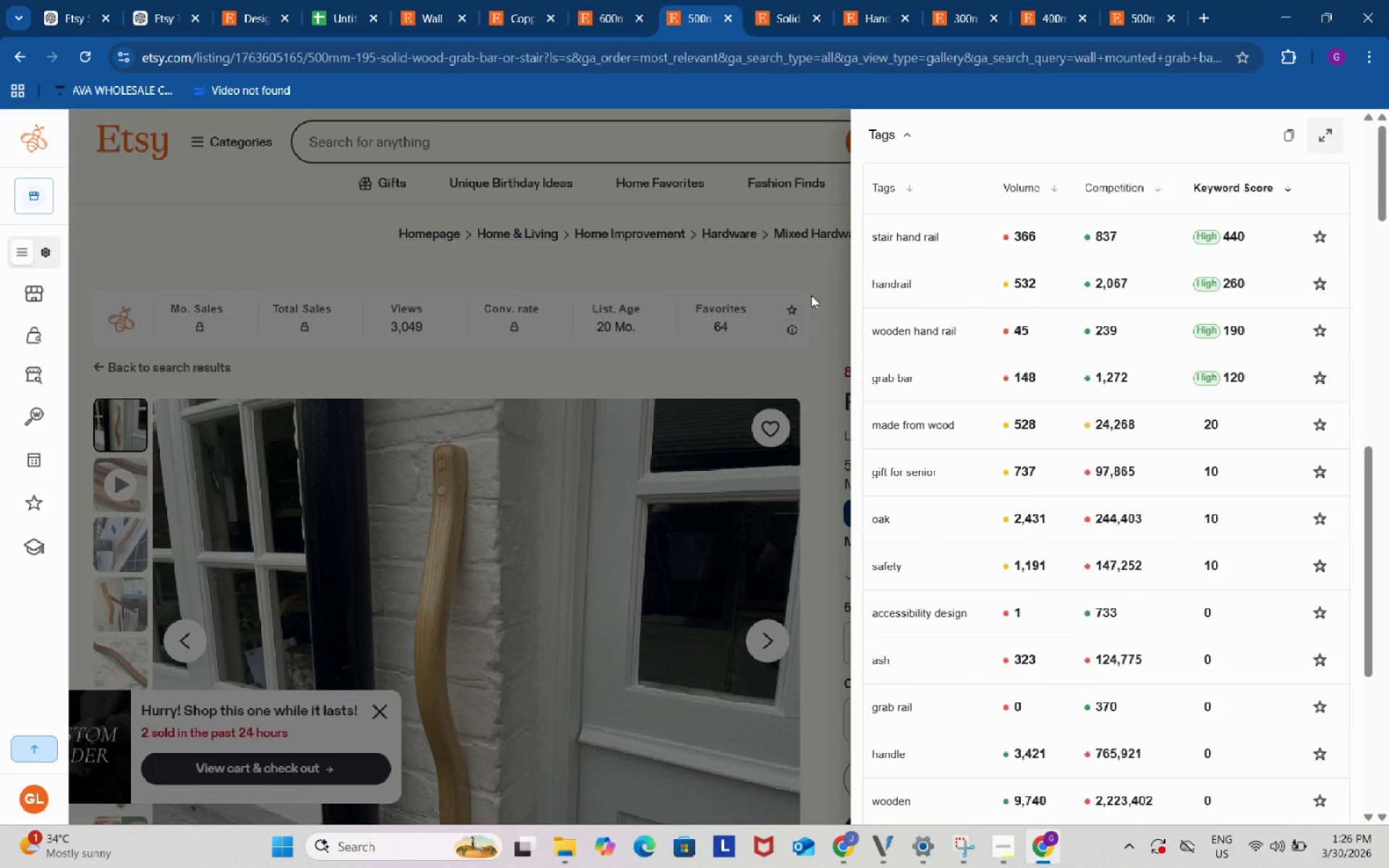 
left_click([833, 282])
 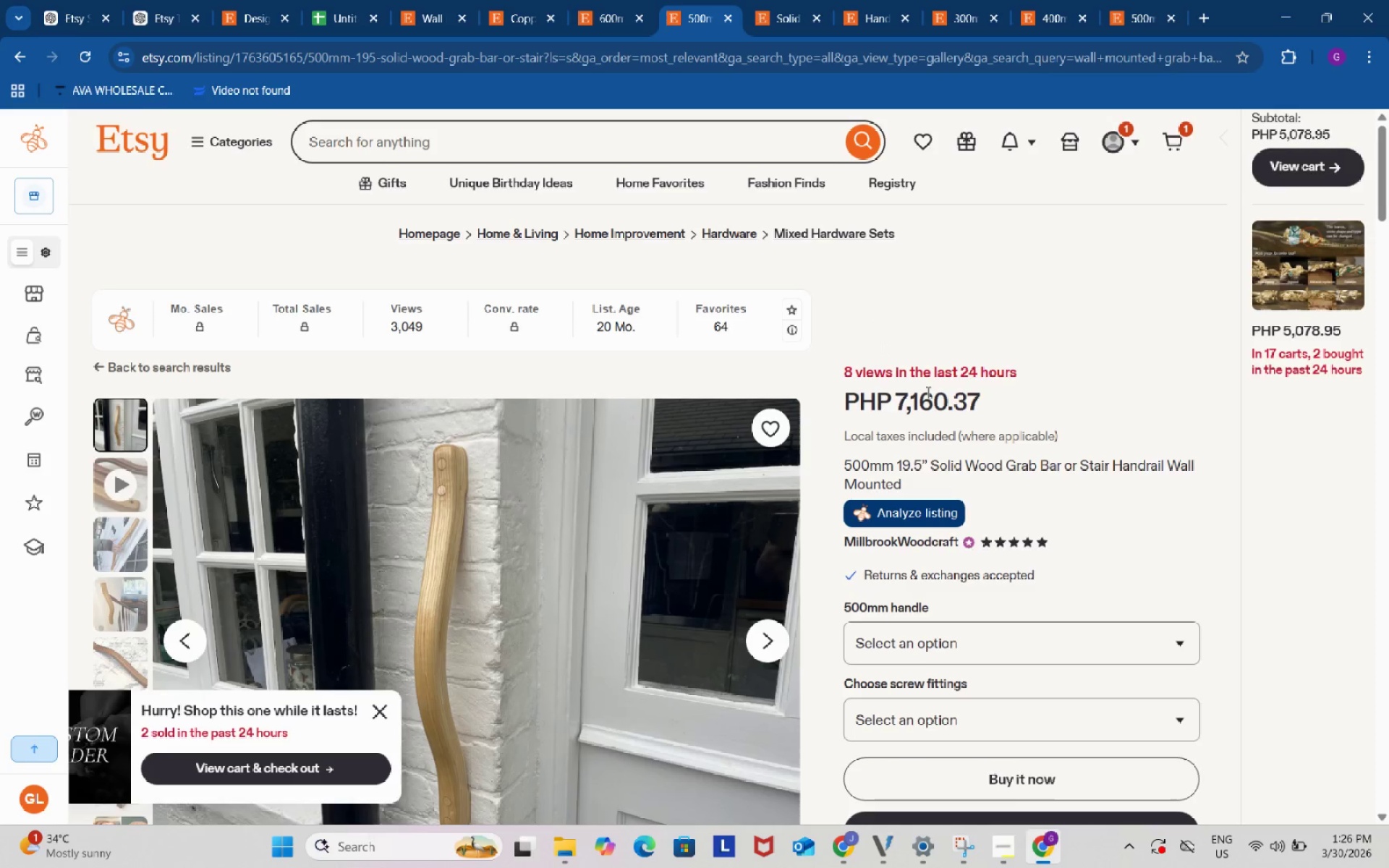 
scroll: coordinate [1006, 457], scroll_direction: down, amount: 8.0
 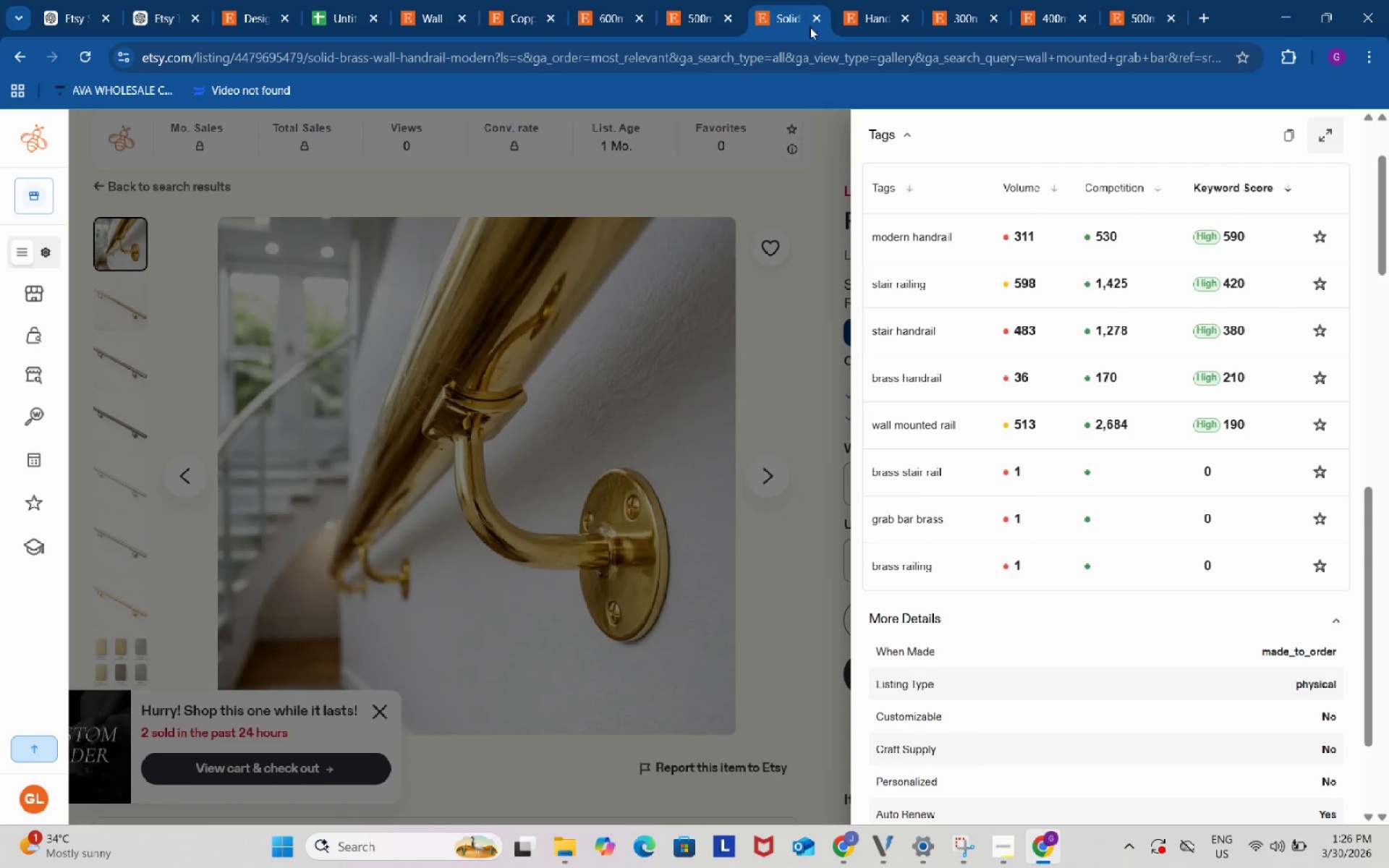 
left_click([829, 332])
 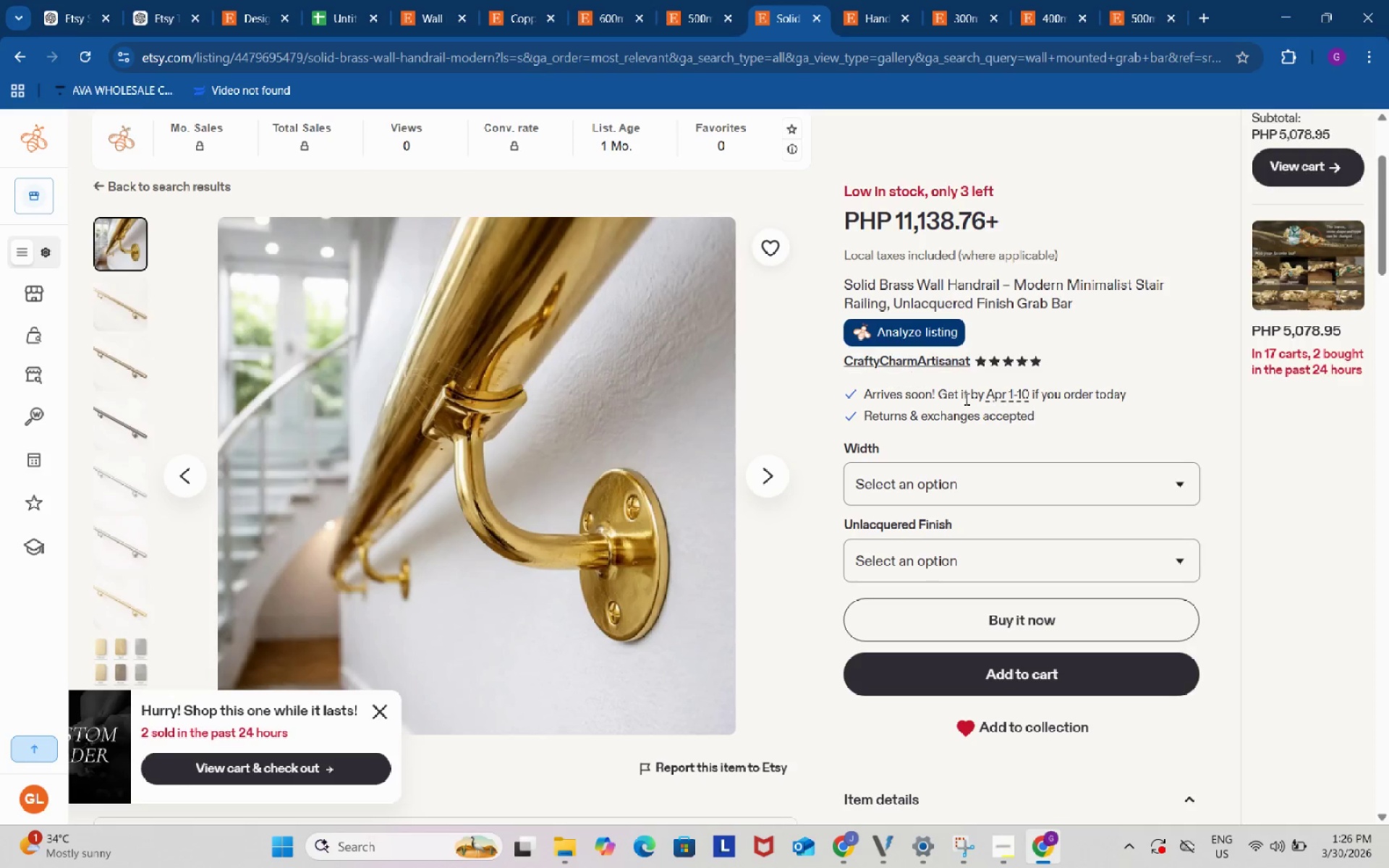 
scroll: coordinate [1009, 426], scroll_direction: down, amount: 4.0
 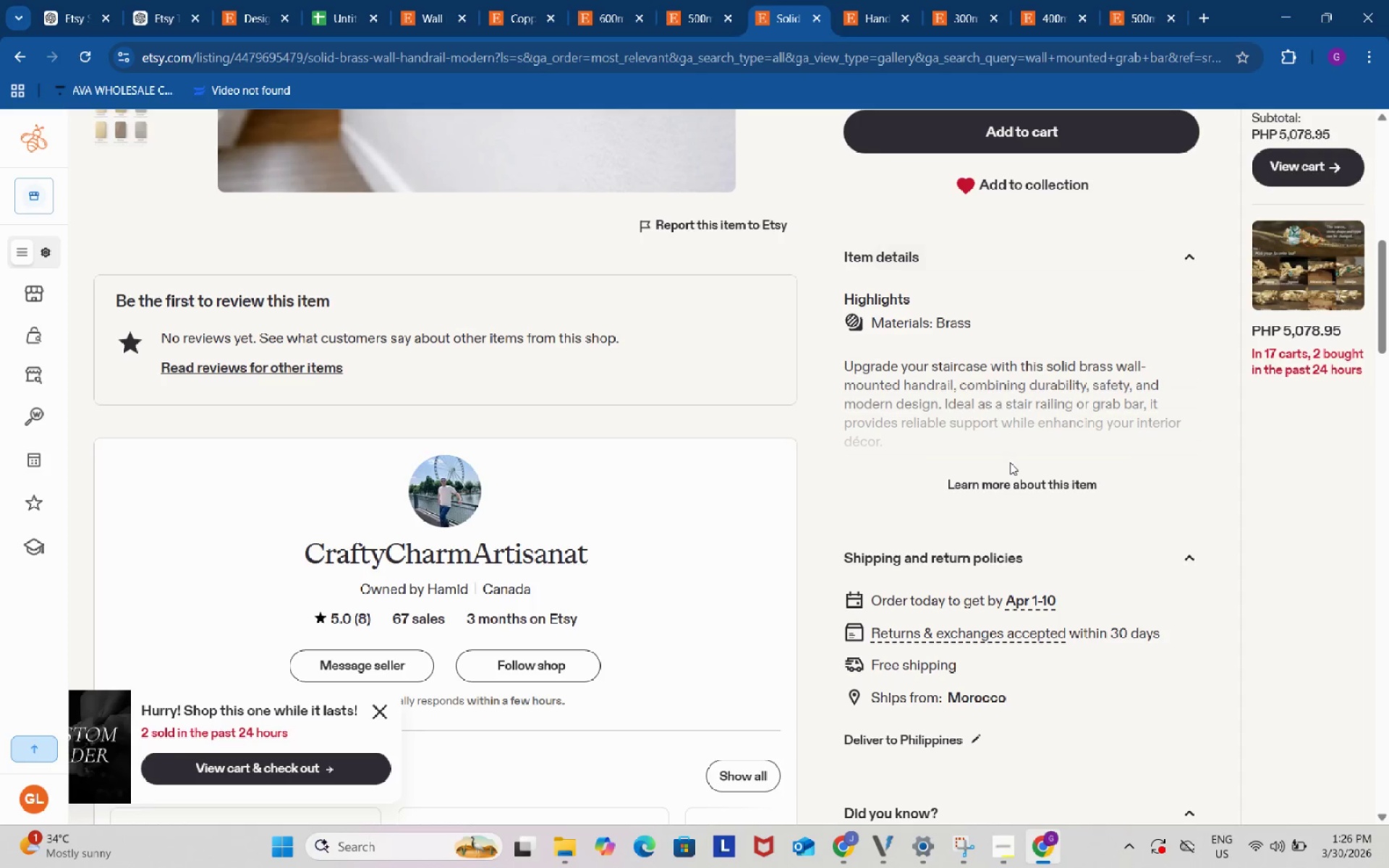 
left_click([1010, 483])
 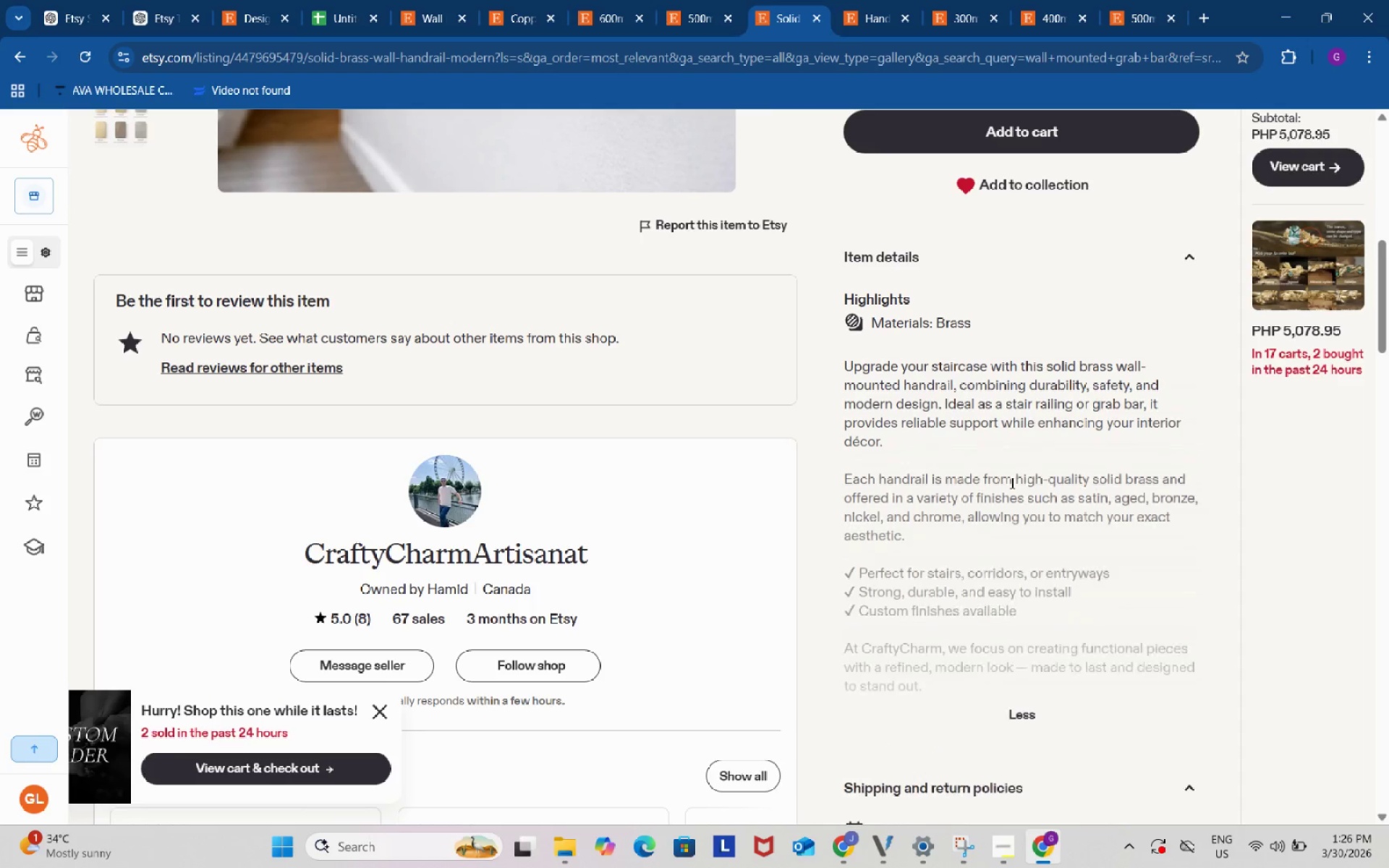 
scroll: coordinate [1011, 482], scroll_direction: down, amount: 8.0
 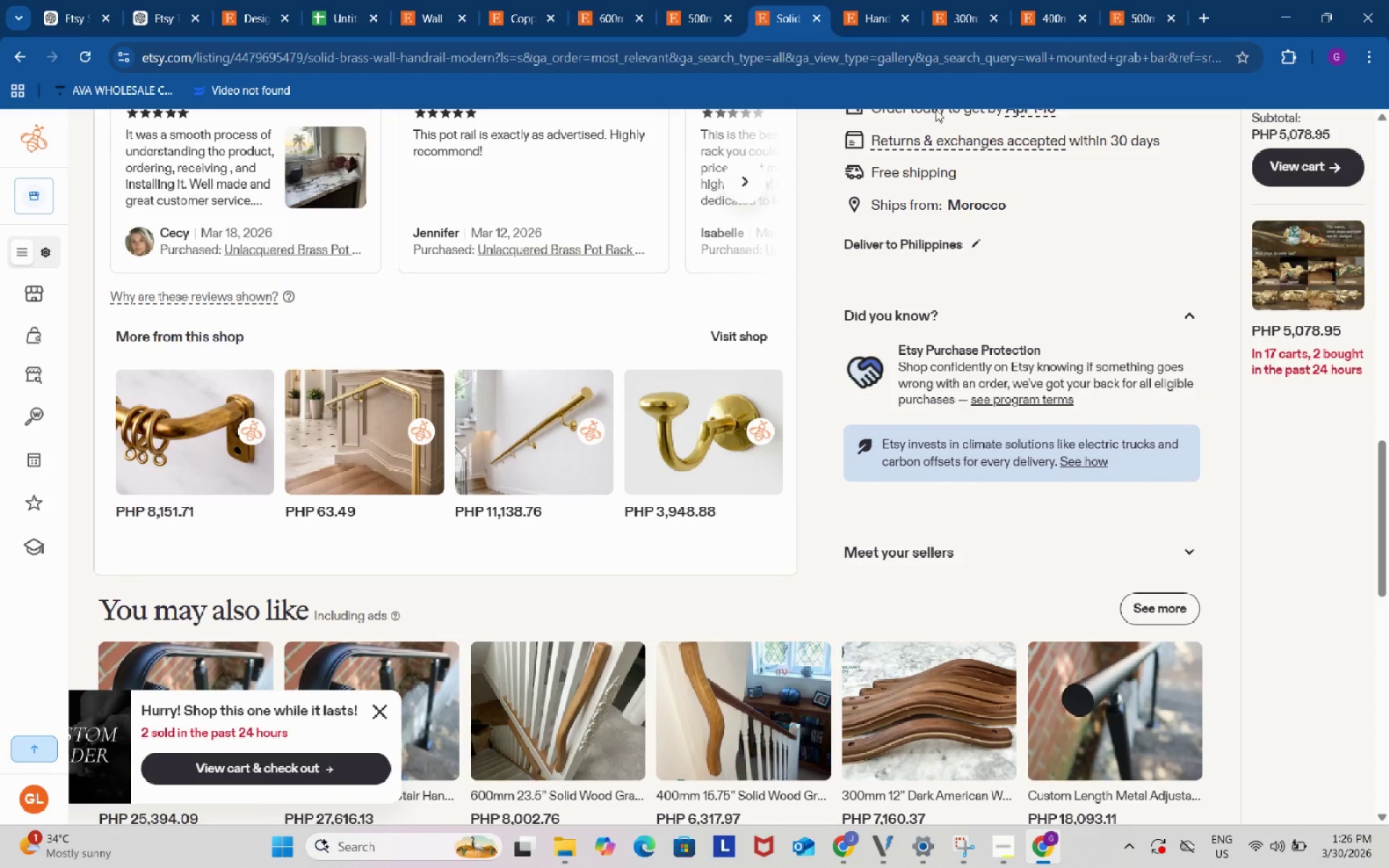 
left_click([878, 9])
 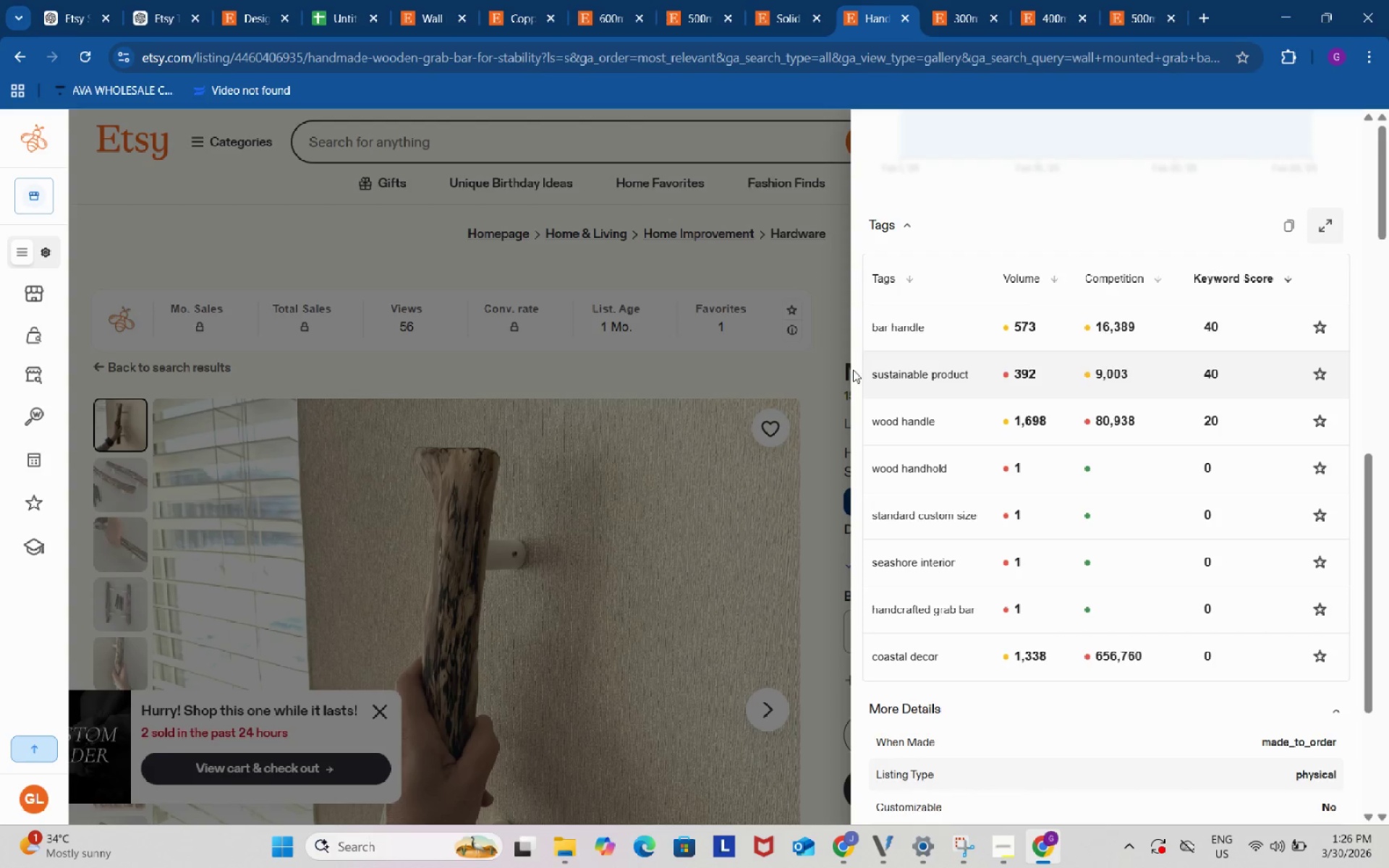 
left_click([830, 355])
 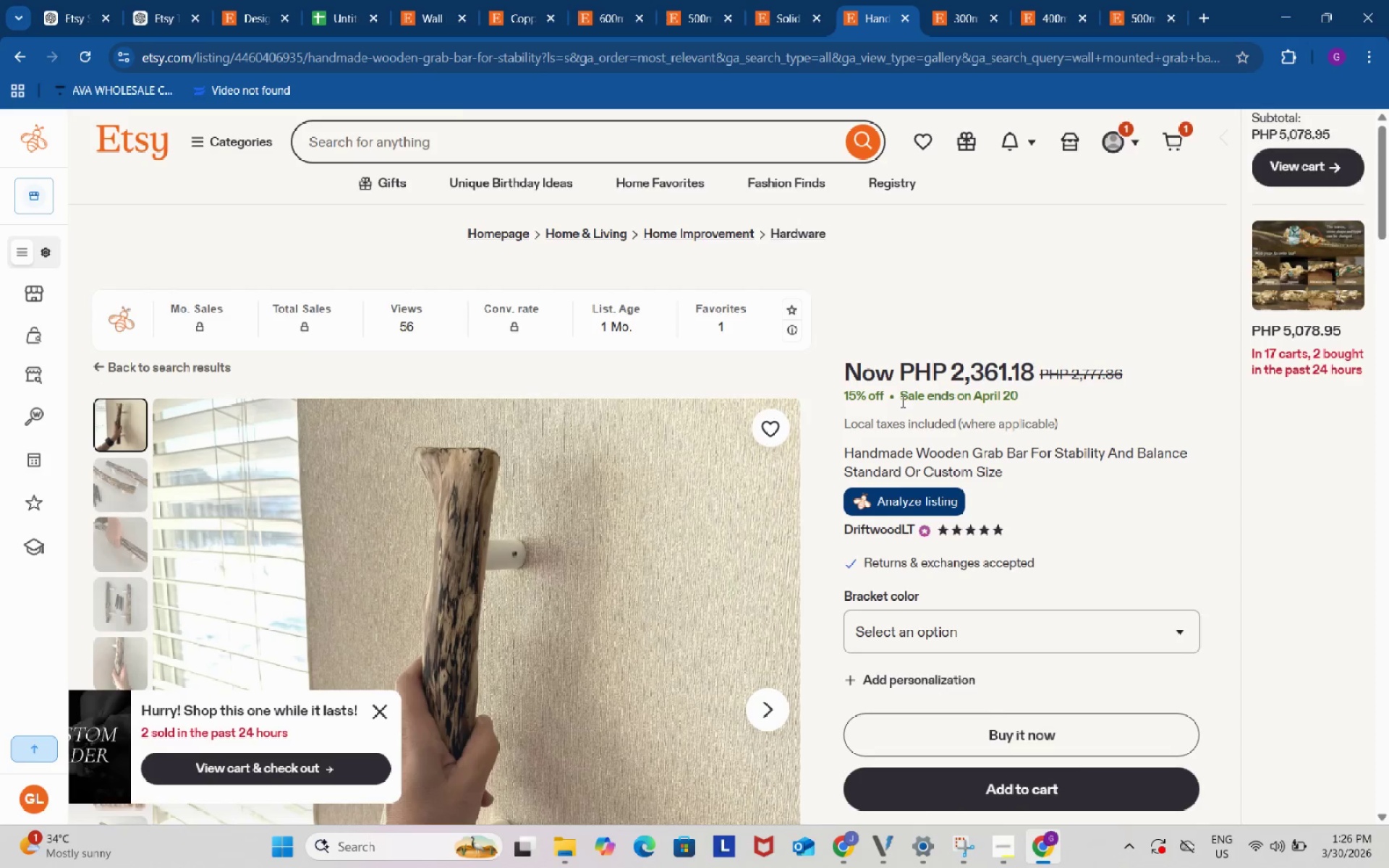 
scroll: coordinate [1048, 474], scroll_direction: down, amount: 11.0
 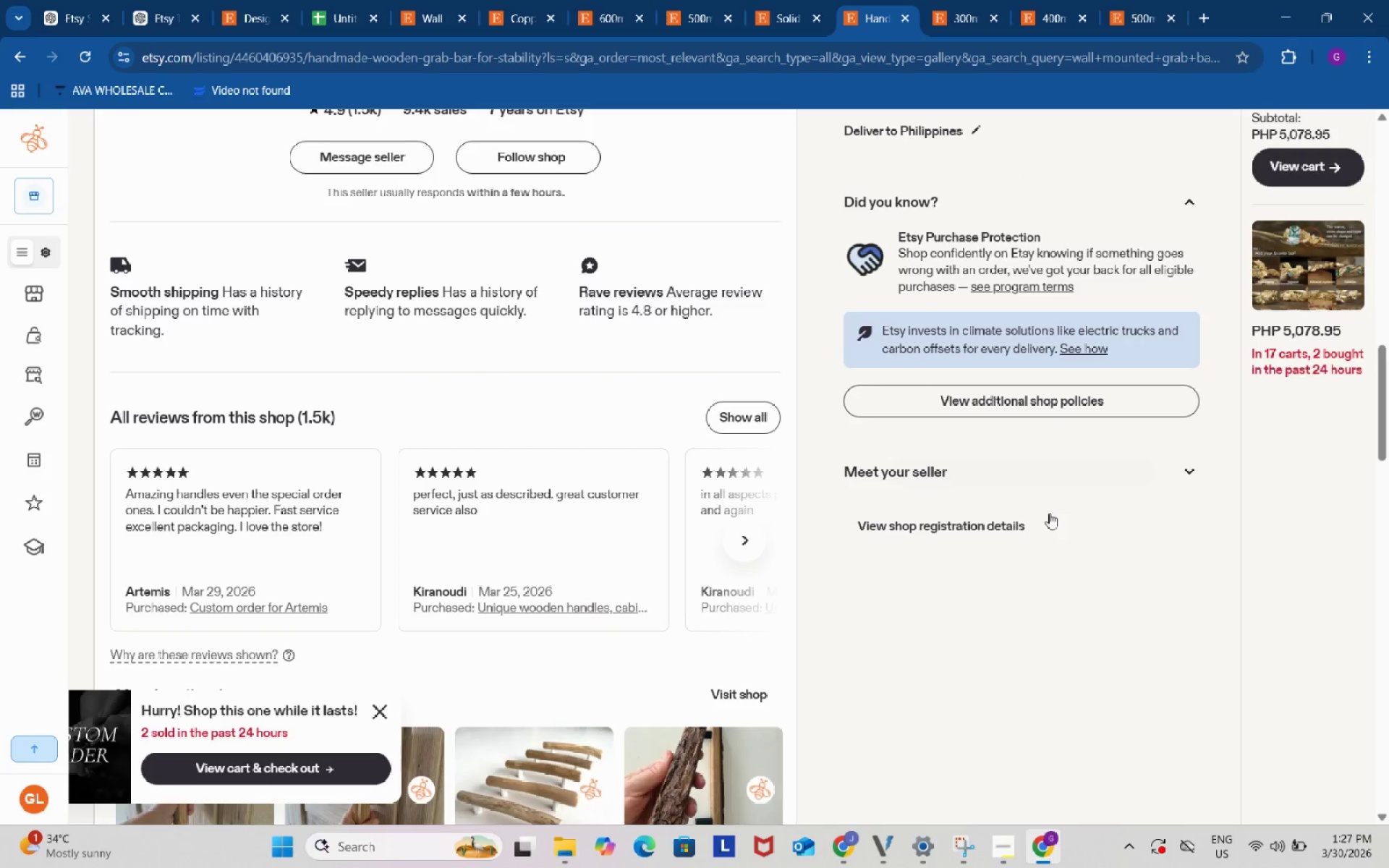 
left_click([987, 516])
 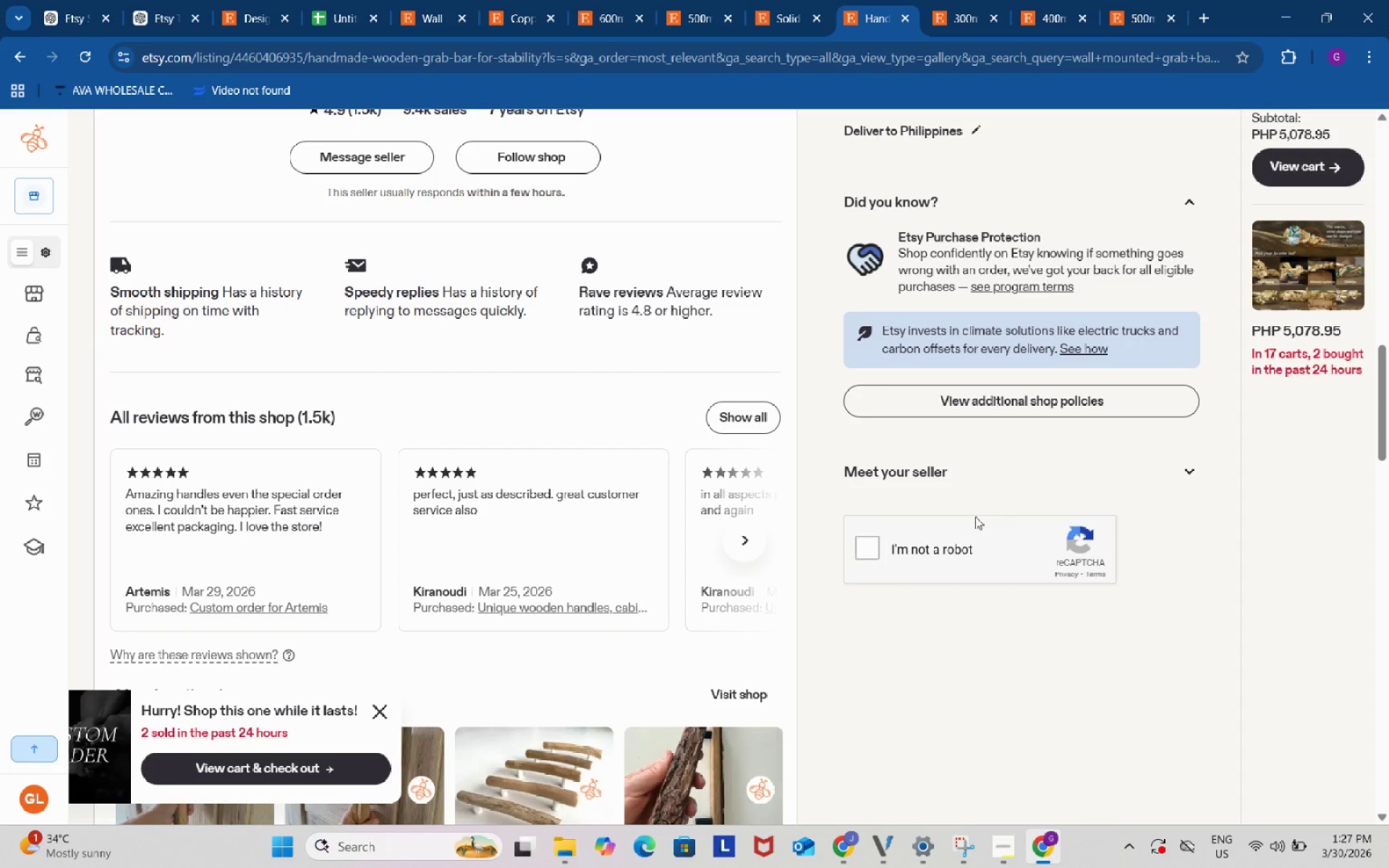 
left_click([864, 551])
 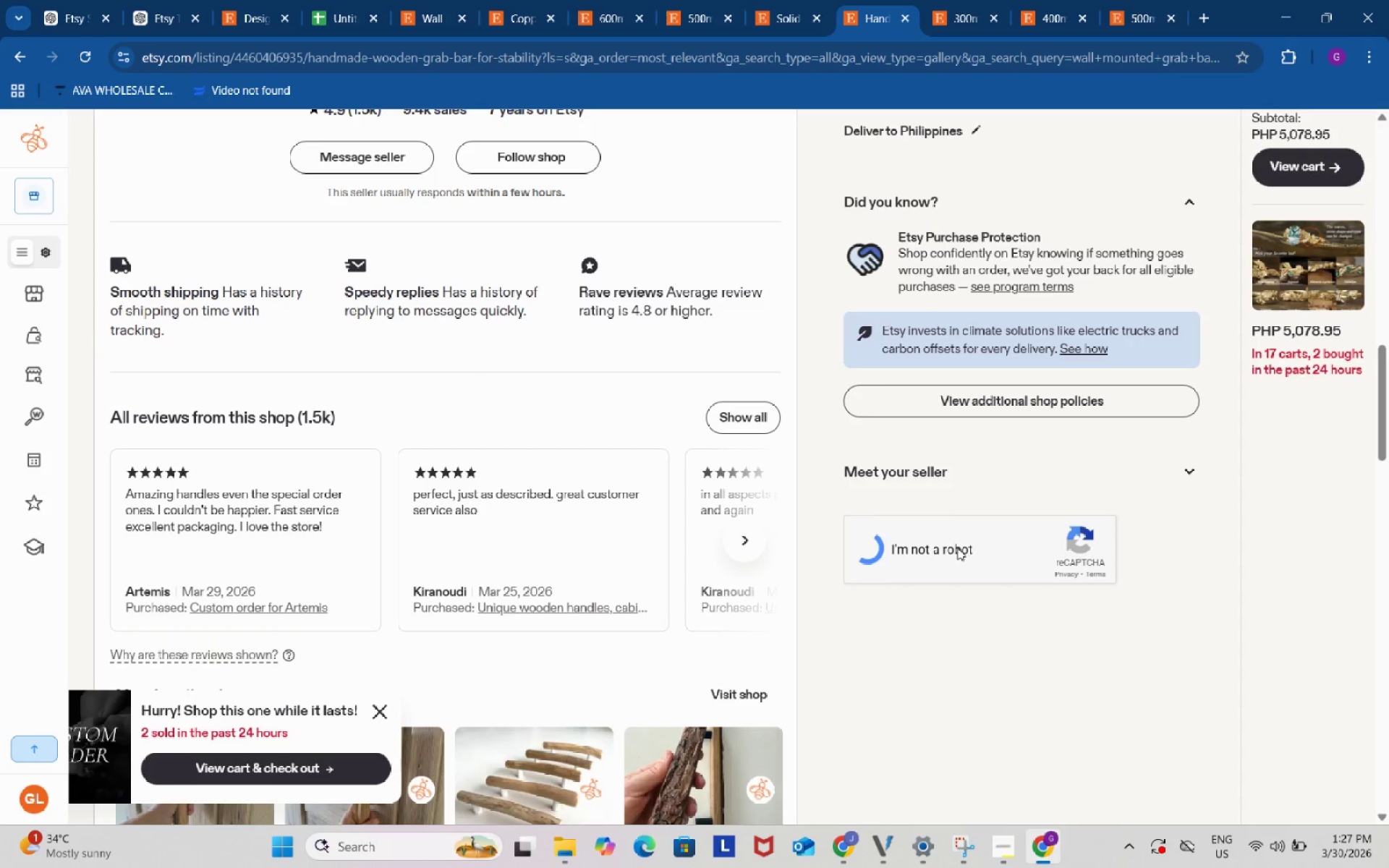 
mouse_move([963, 530])
 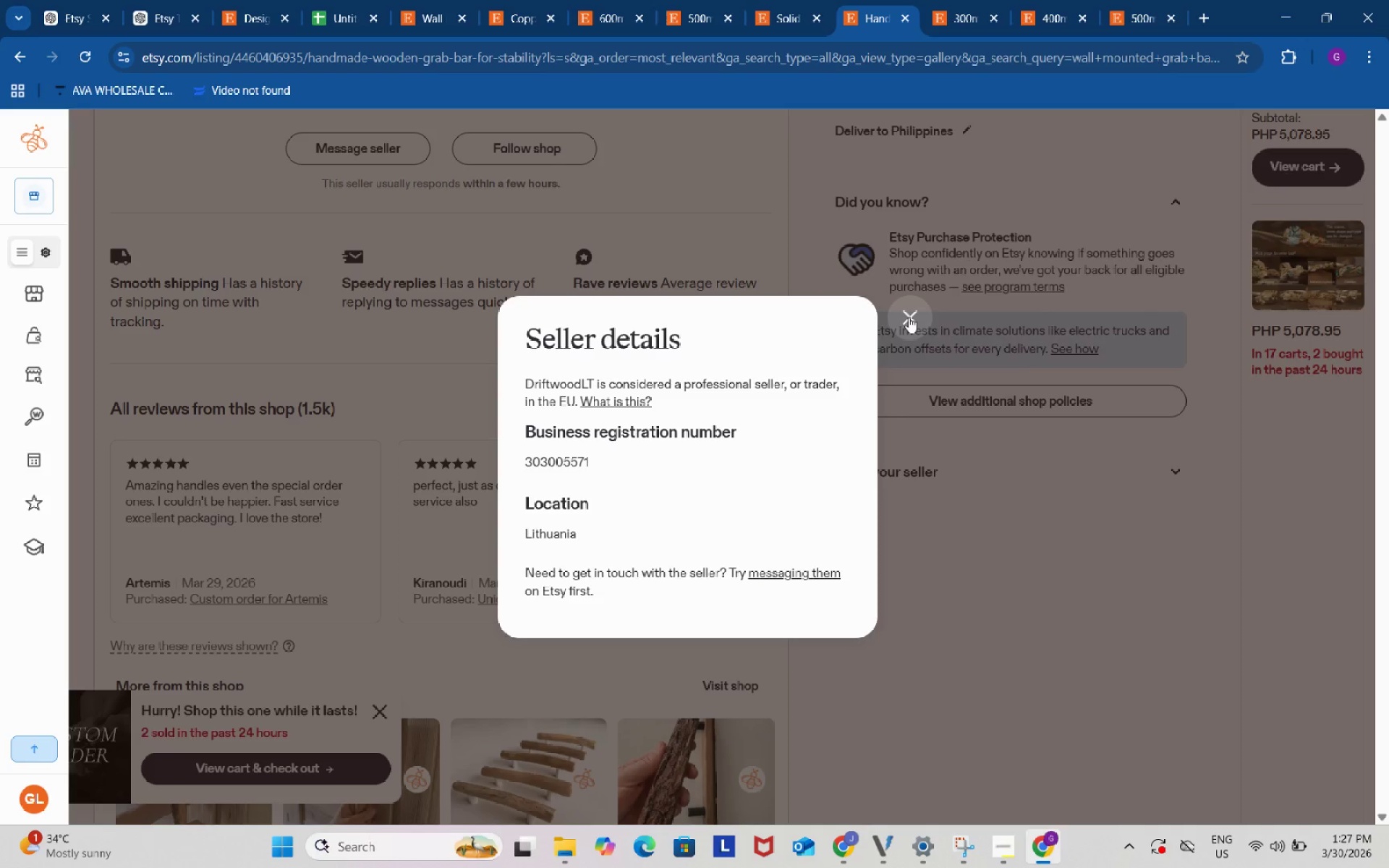 
left_click([908, 317])
 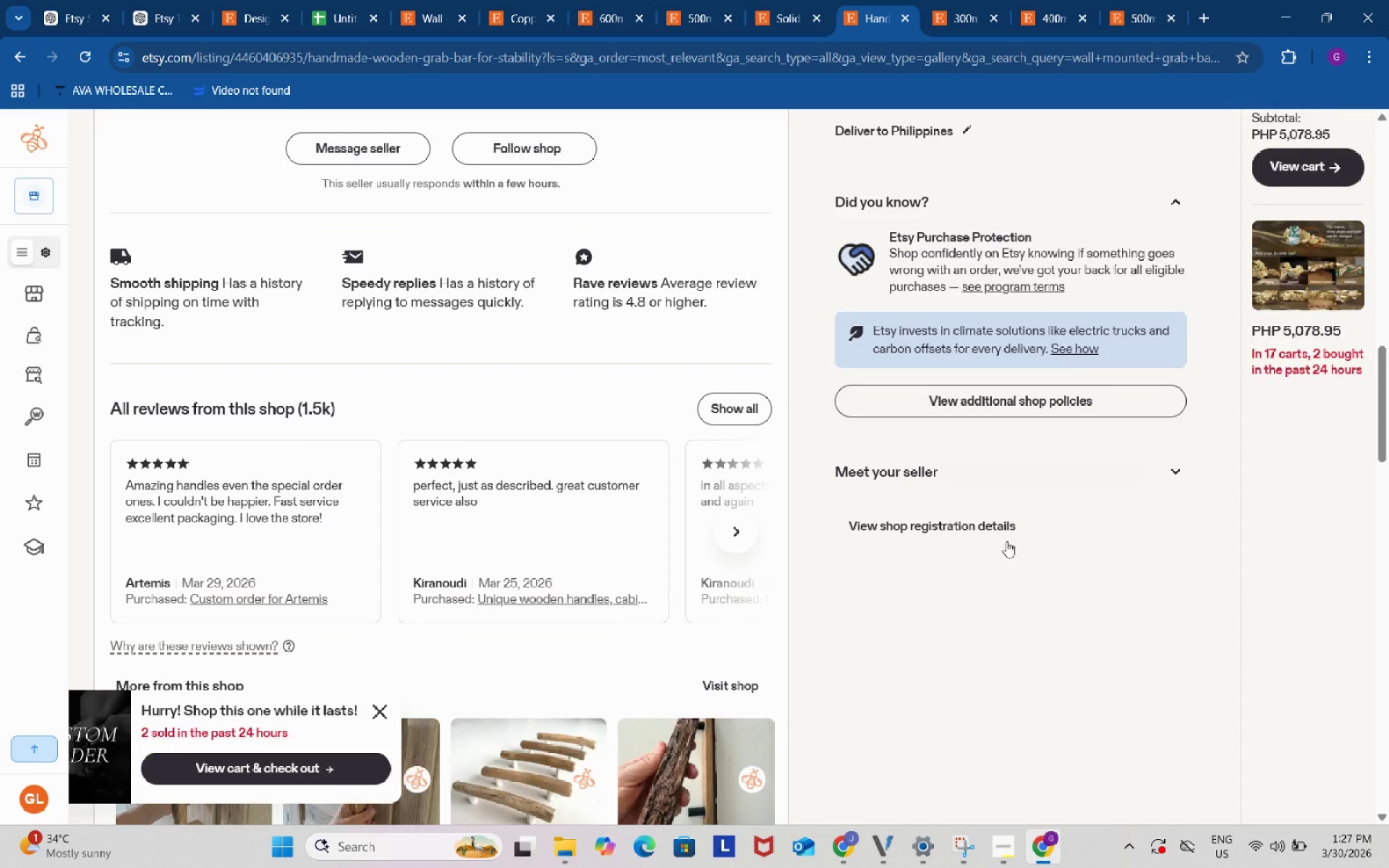 
scroll: coordinate [1014, 564], scroll_direction: up, amount: 3.0
 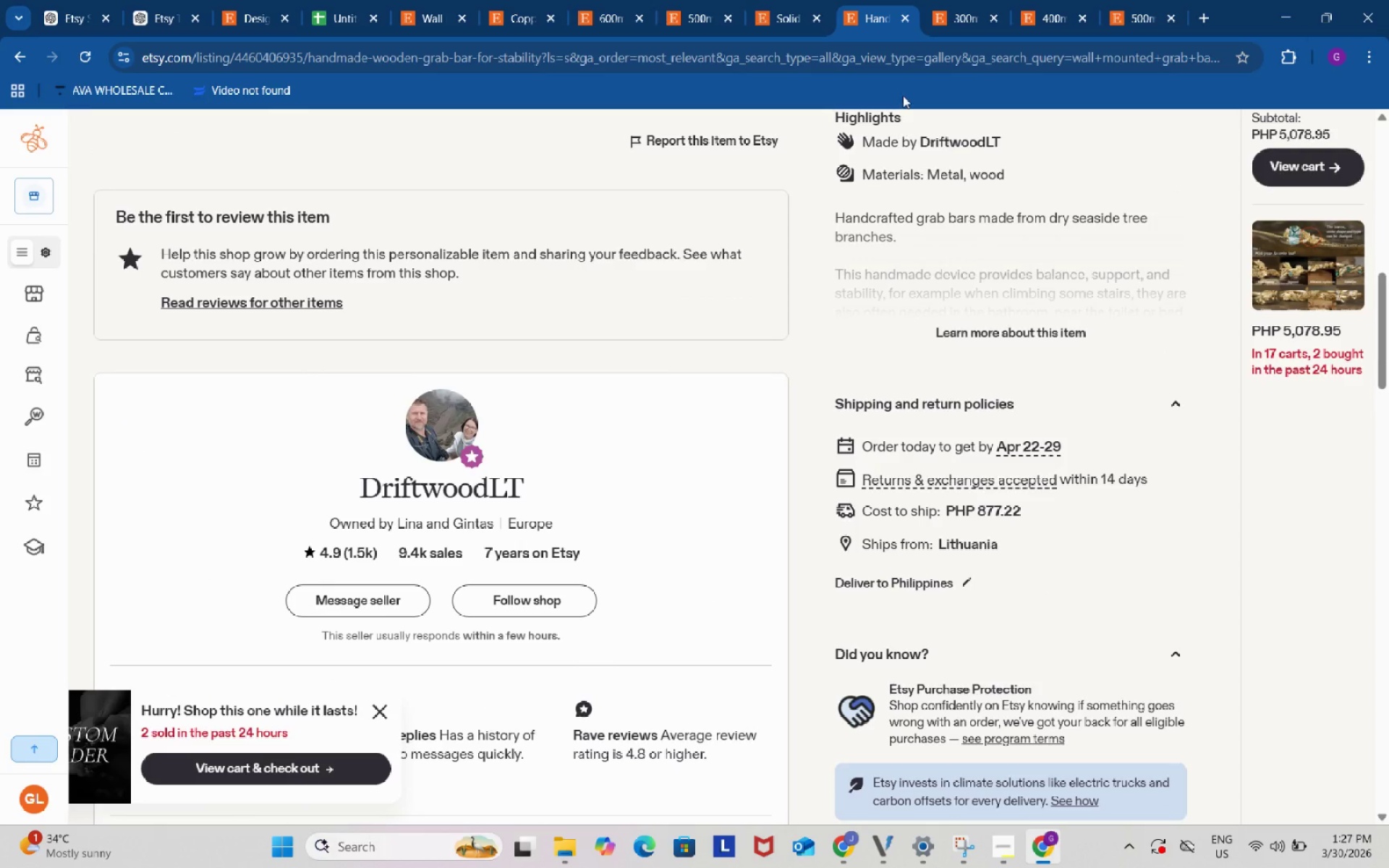 
left_click([972, 1])
 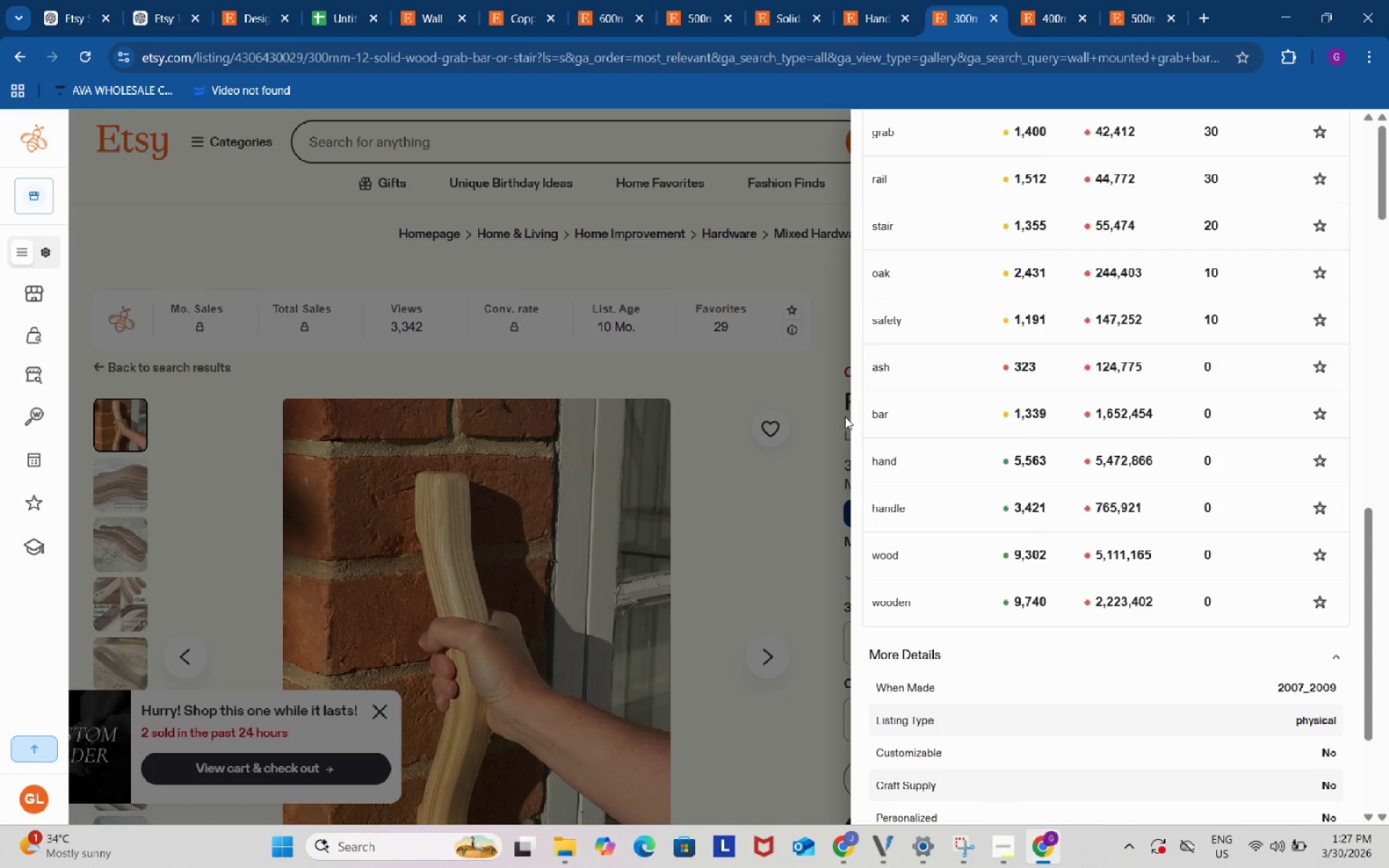 
left_click([825, 404])
 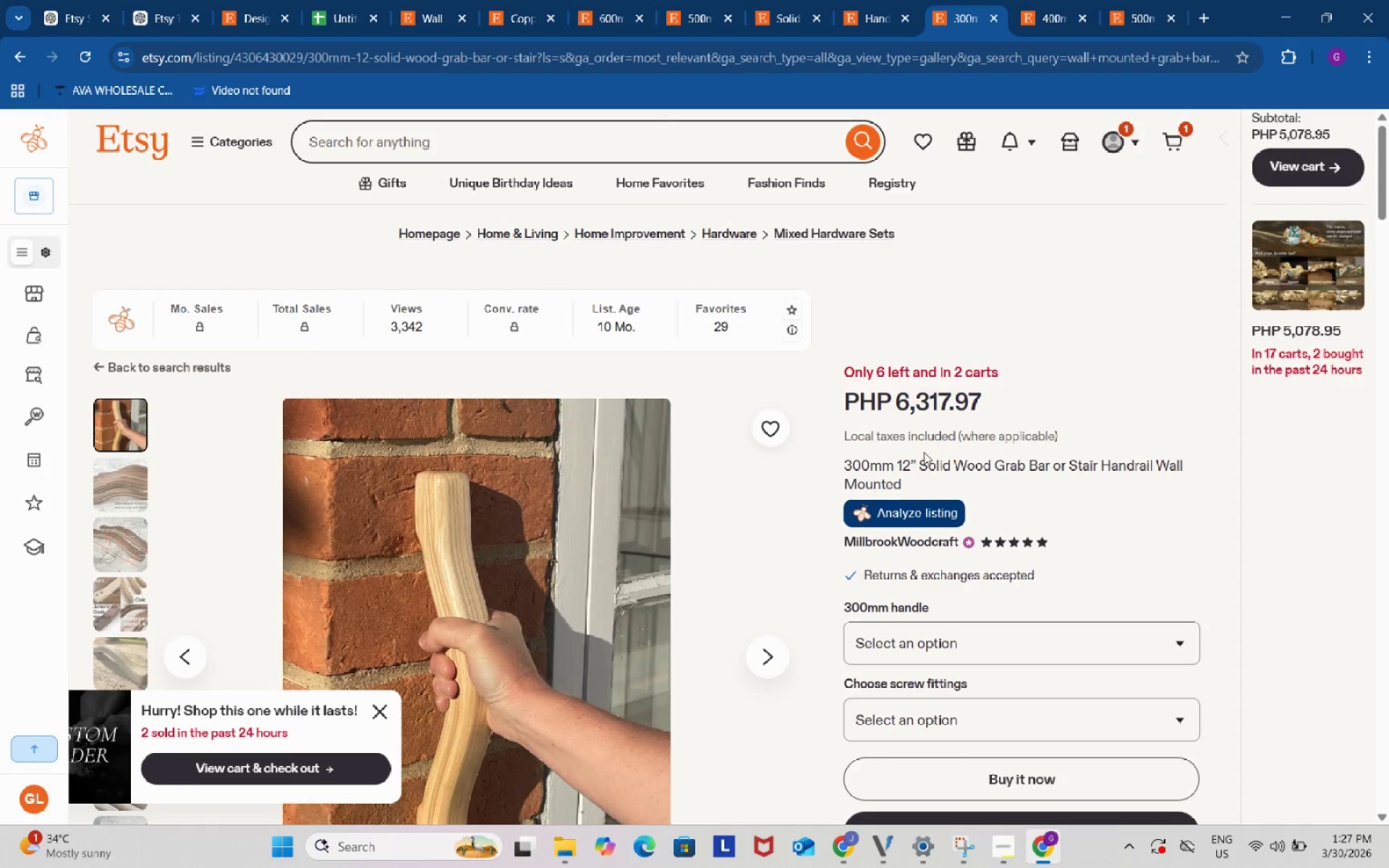 
scroll: coordinate [1057, 527], scroll_direction: down, amount: 7.0
 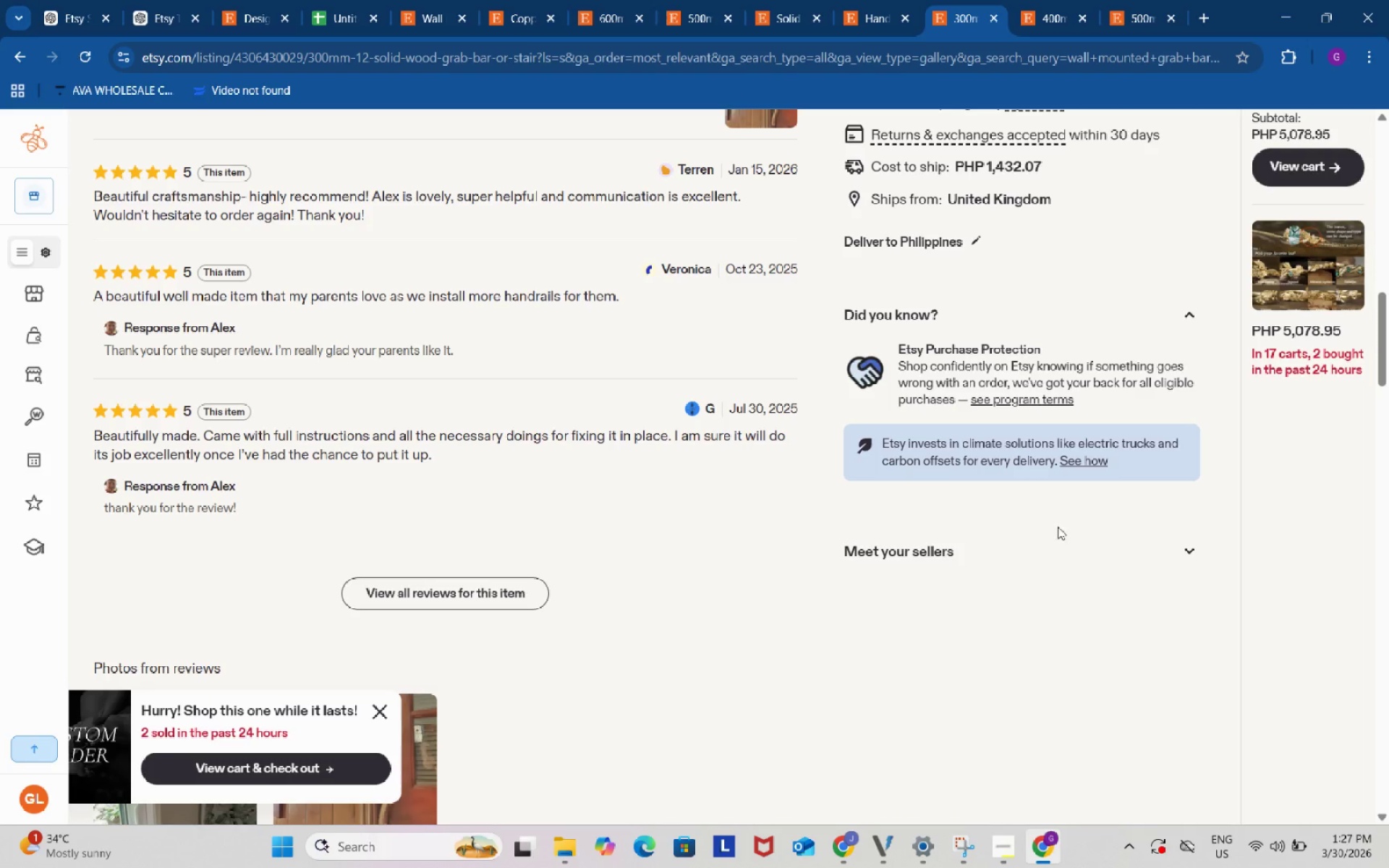 
left_click([1050, 9])
 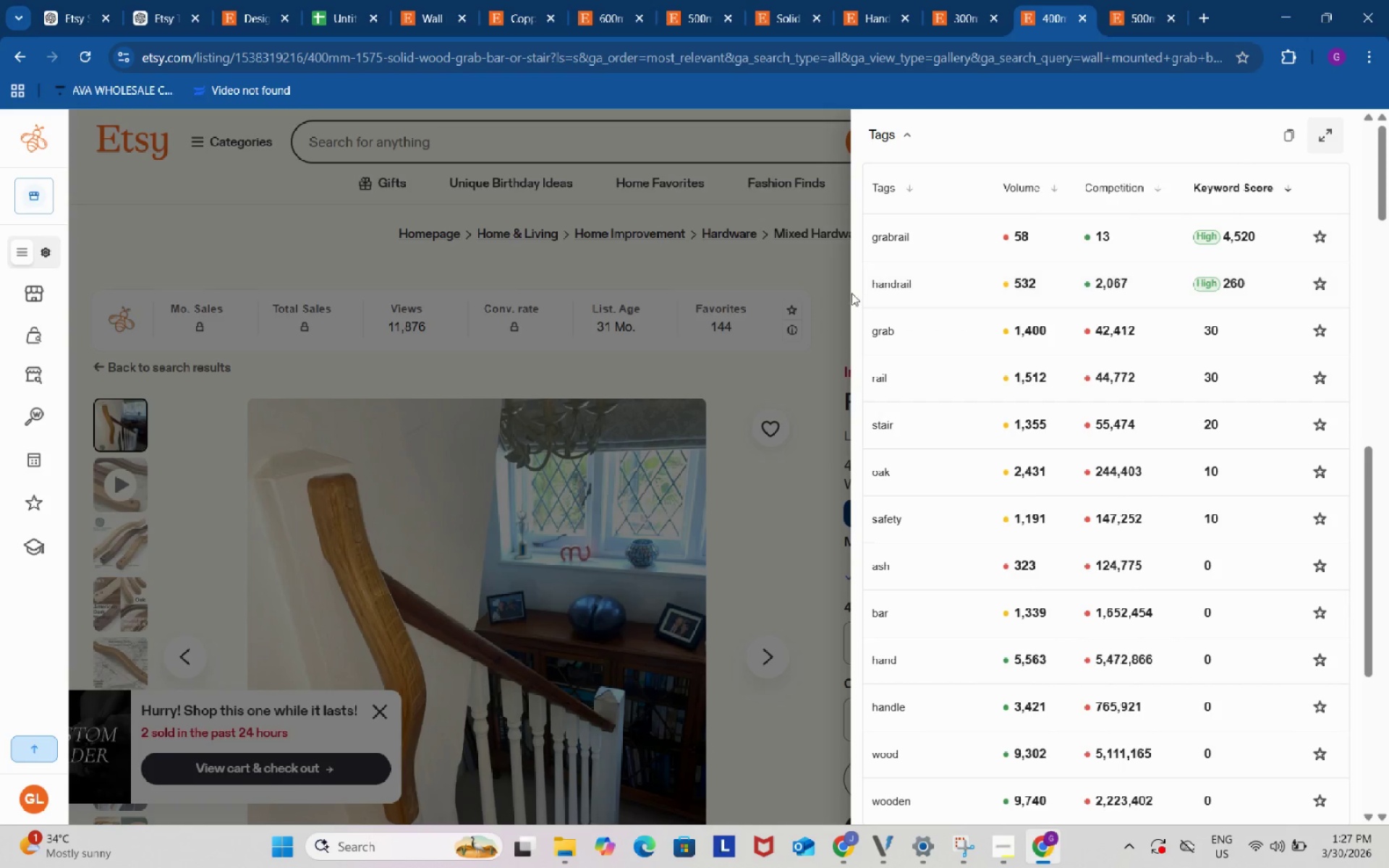 
left_click([841, 285])
 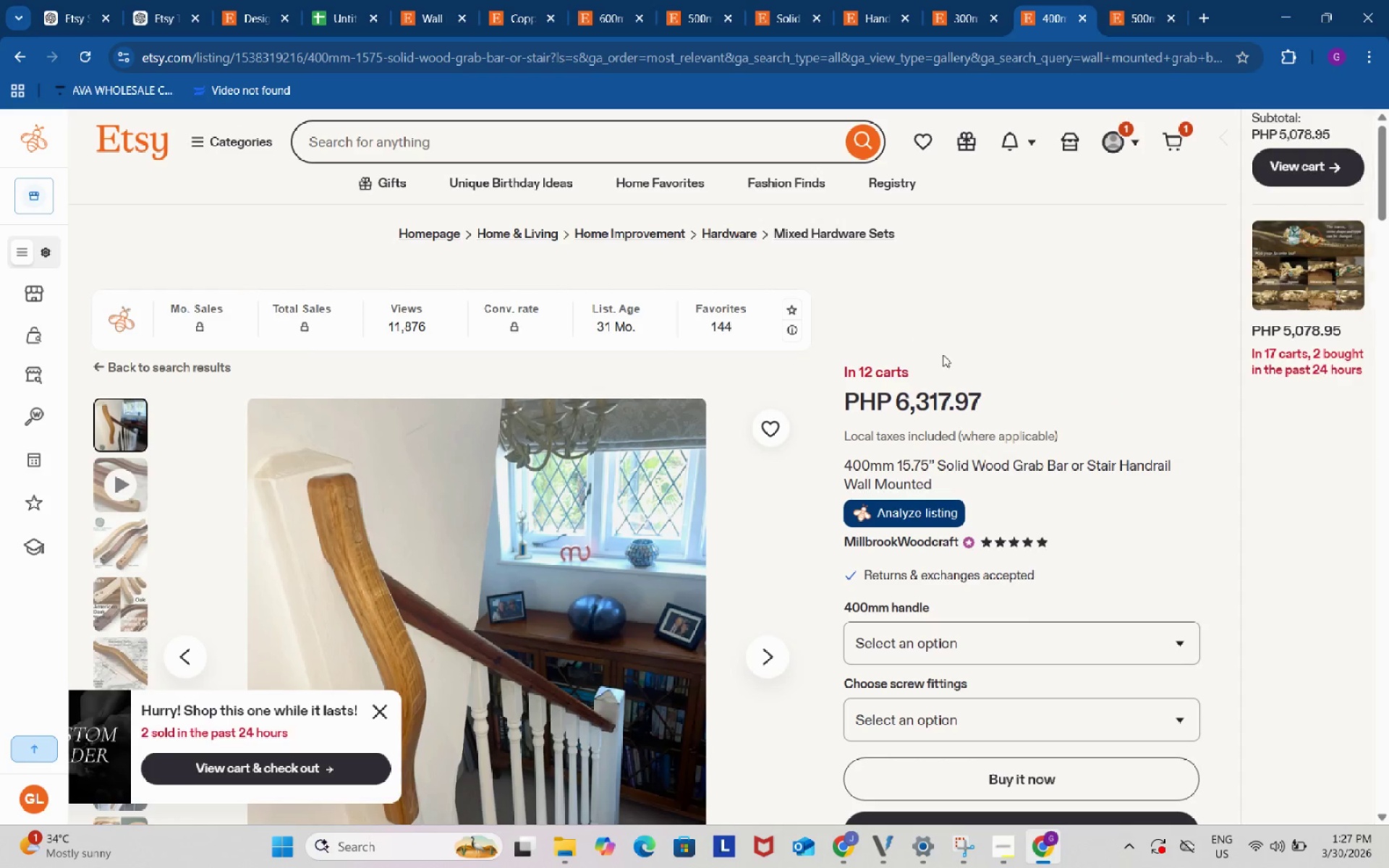 
scroll: coordinate [1012, 405], scroll_direction: down, amount: 7.0
 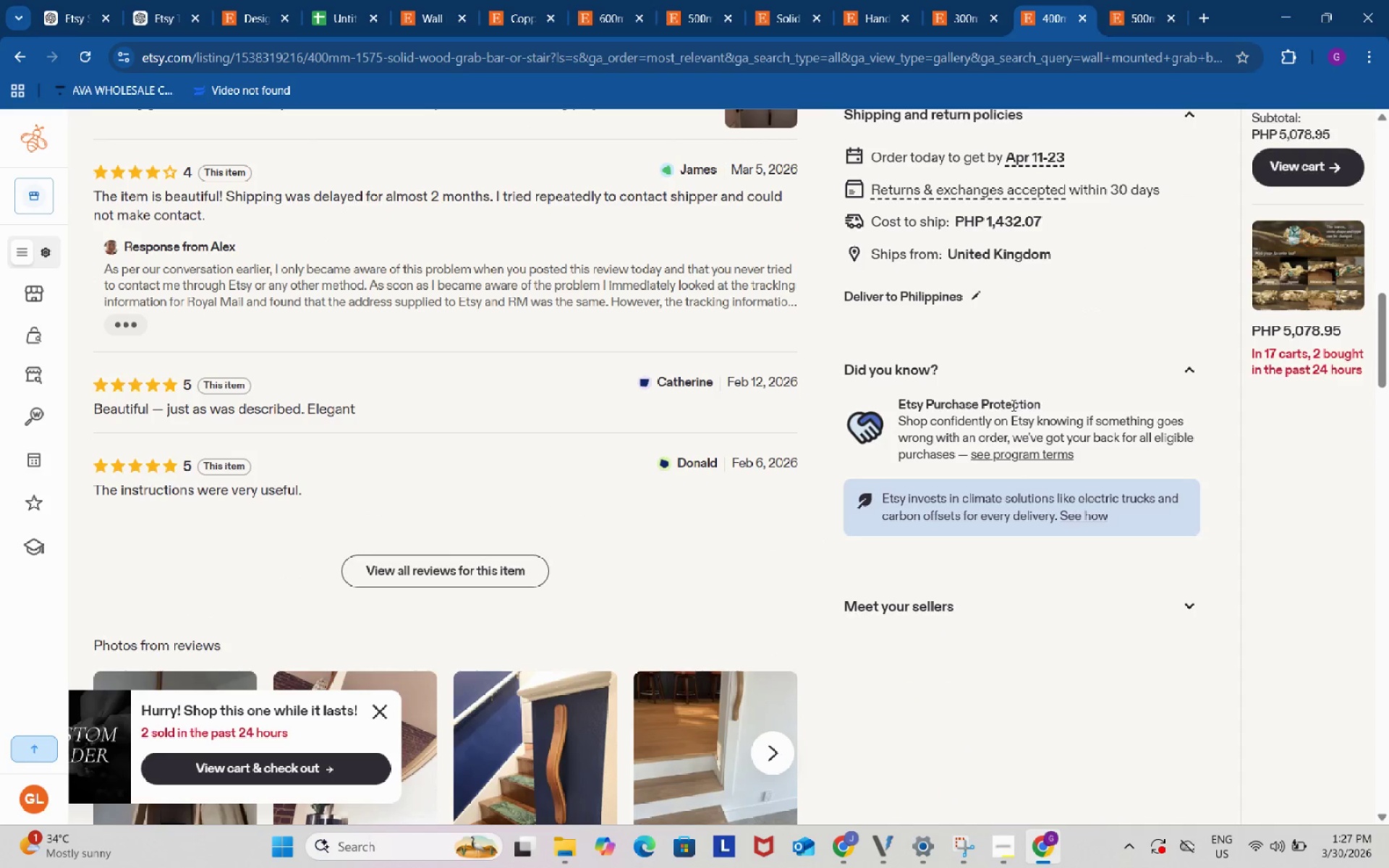 
left_click([1152, 0])
 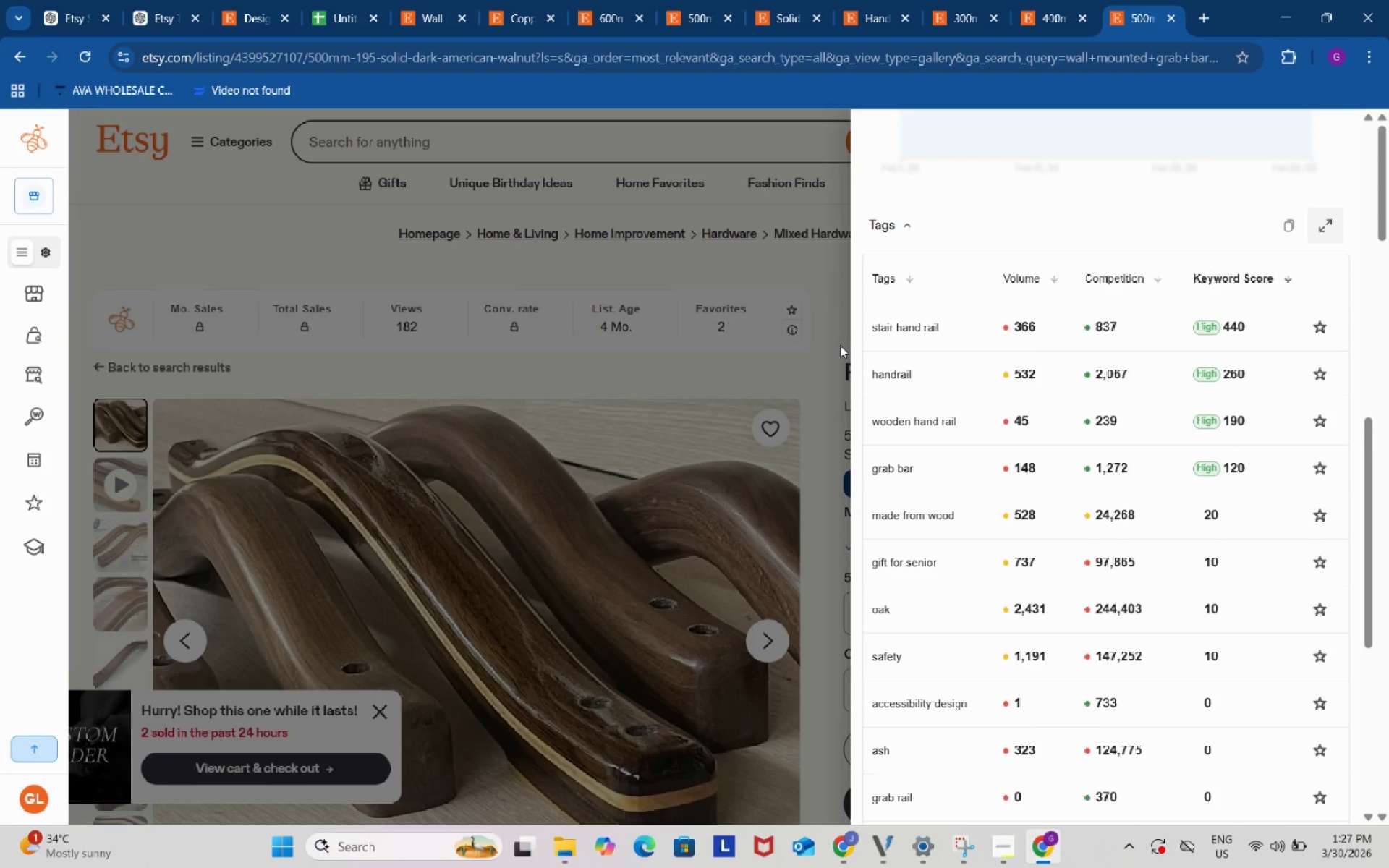 
left_click([837, 342])
 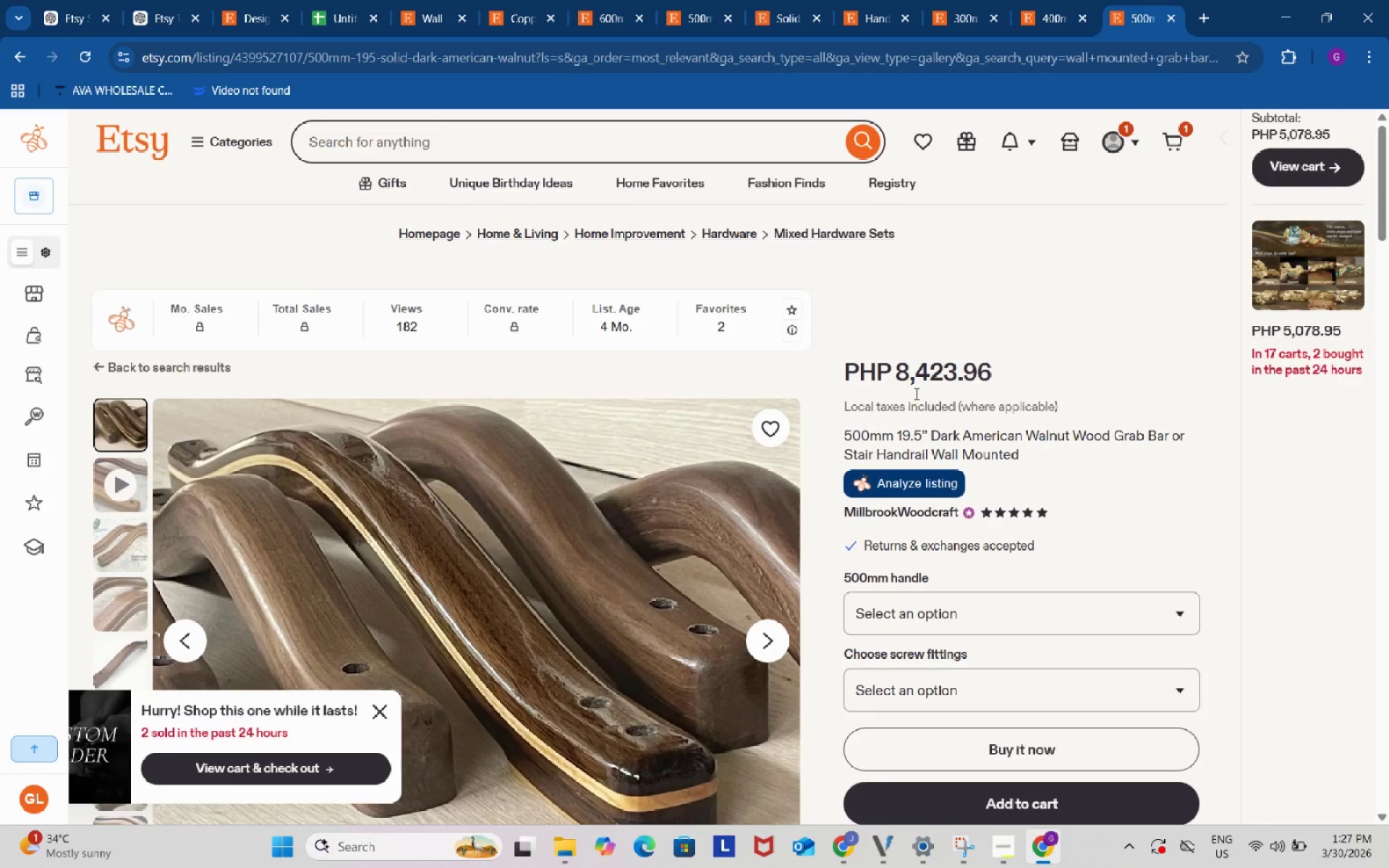 
scroll: coordinate [983, 443], scroll_direction: down, amount: 4.0
 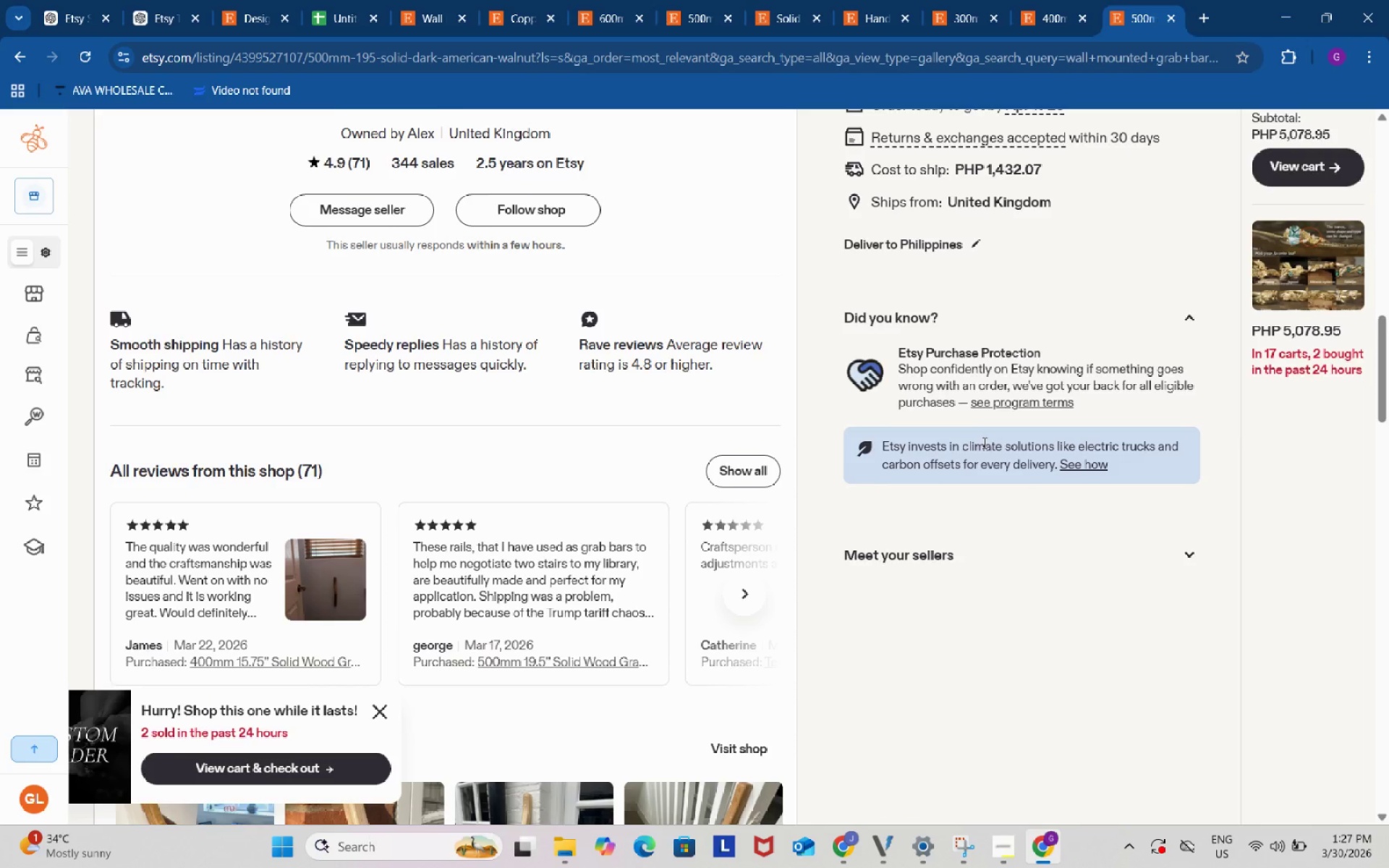 
left_click([1035, 542])
 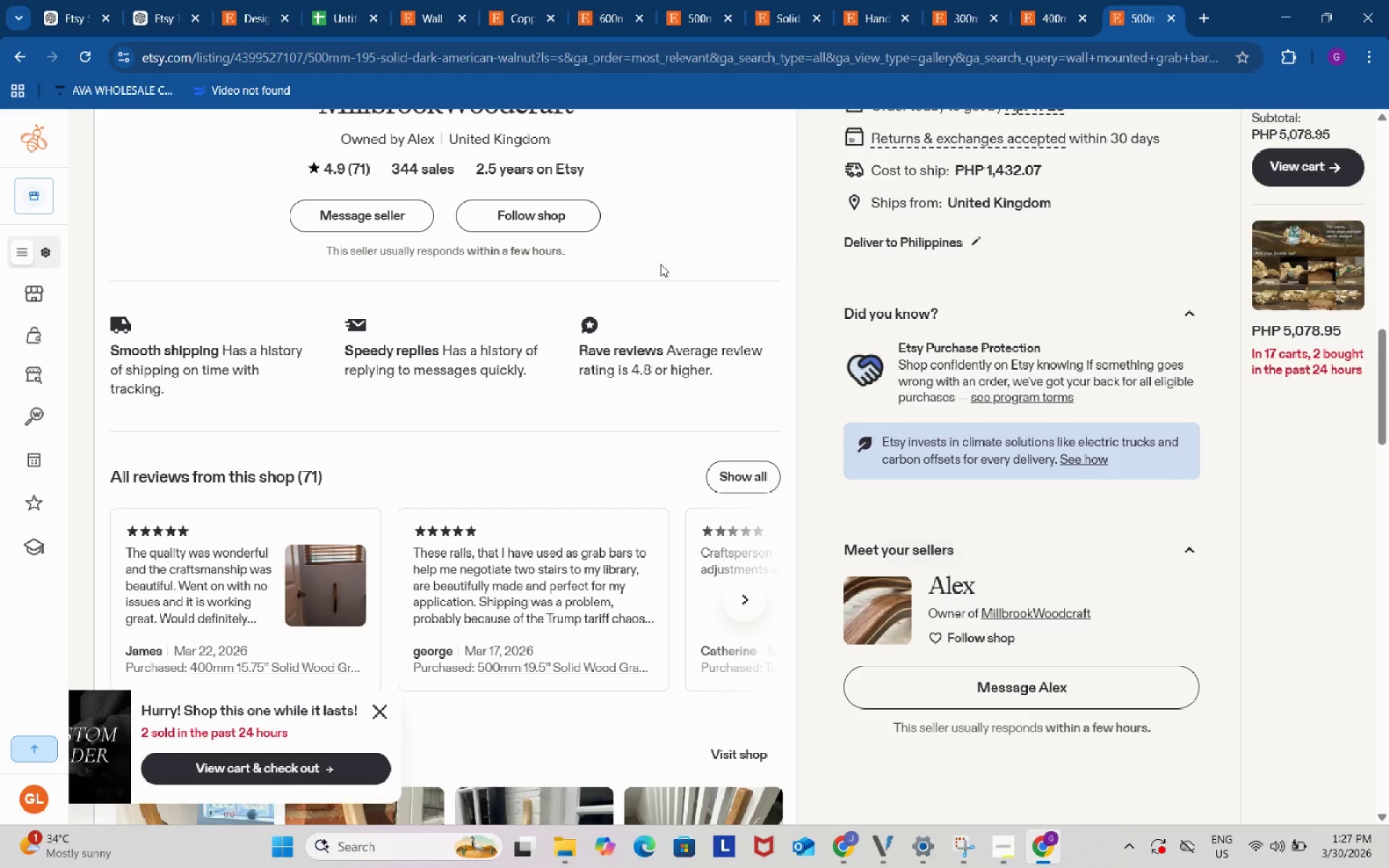 
mouse_move([334, 2])
 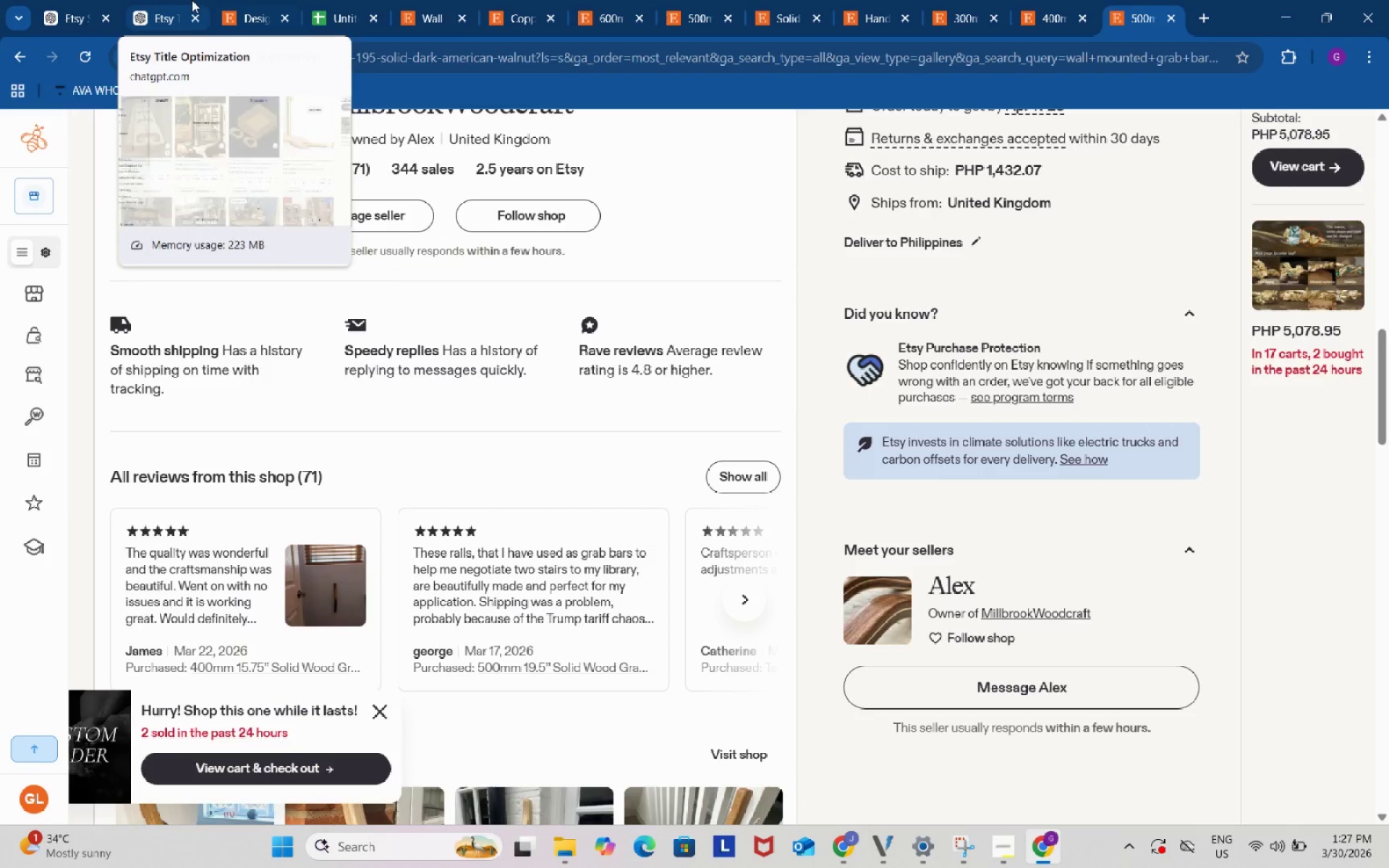 
left_click([190, 0])
 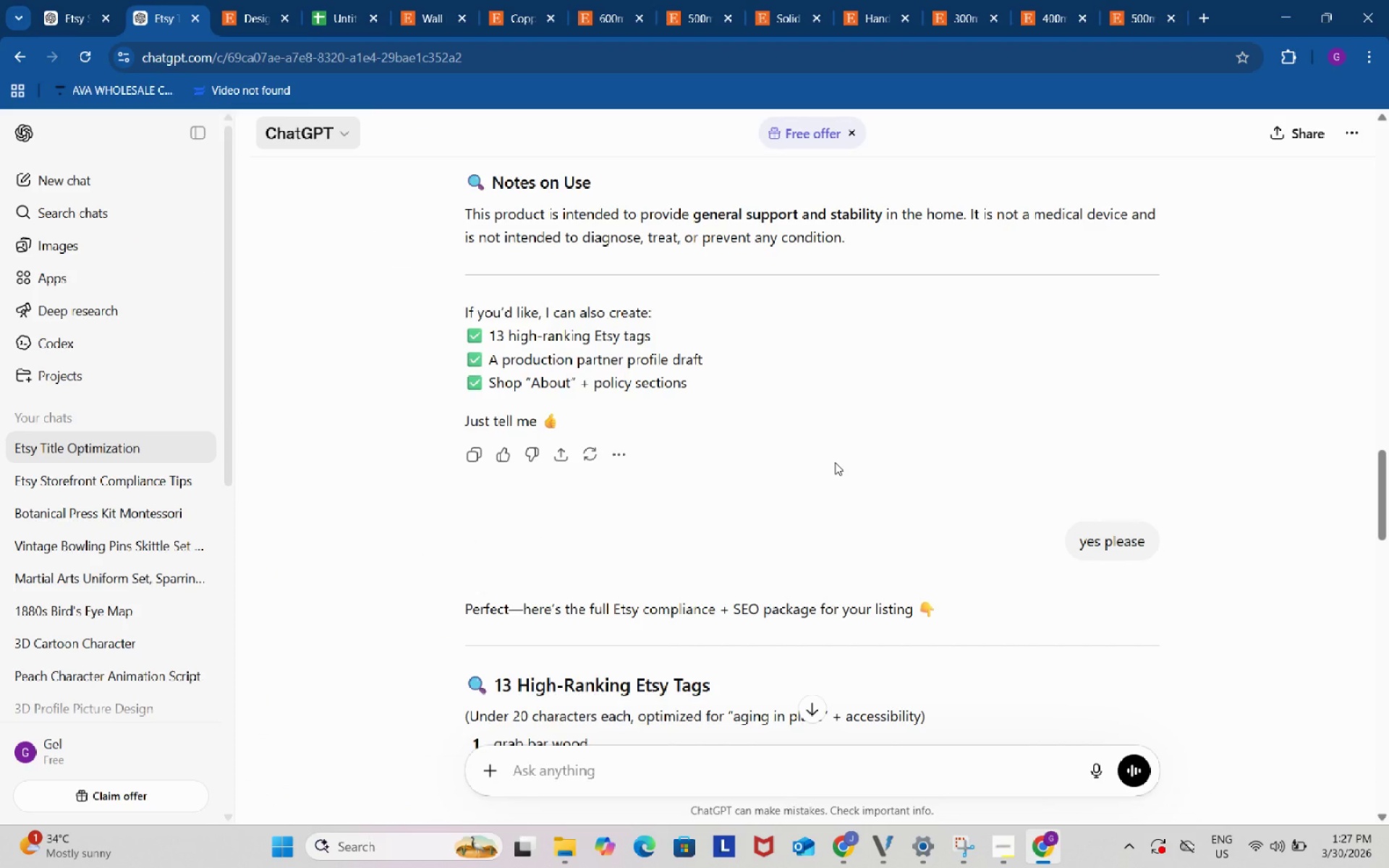 
scroll: coordinate [595, 380], scroll_direction: up, amount: 13.0
 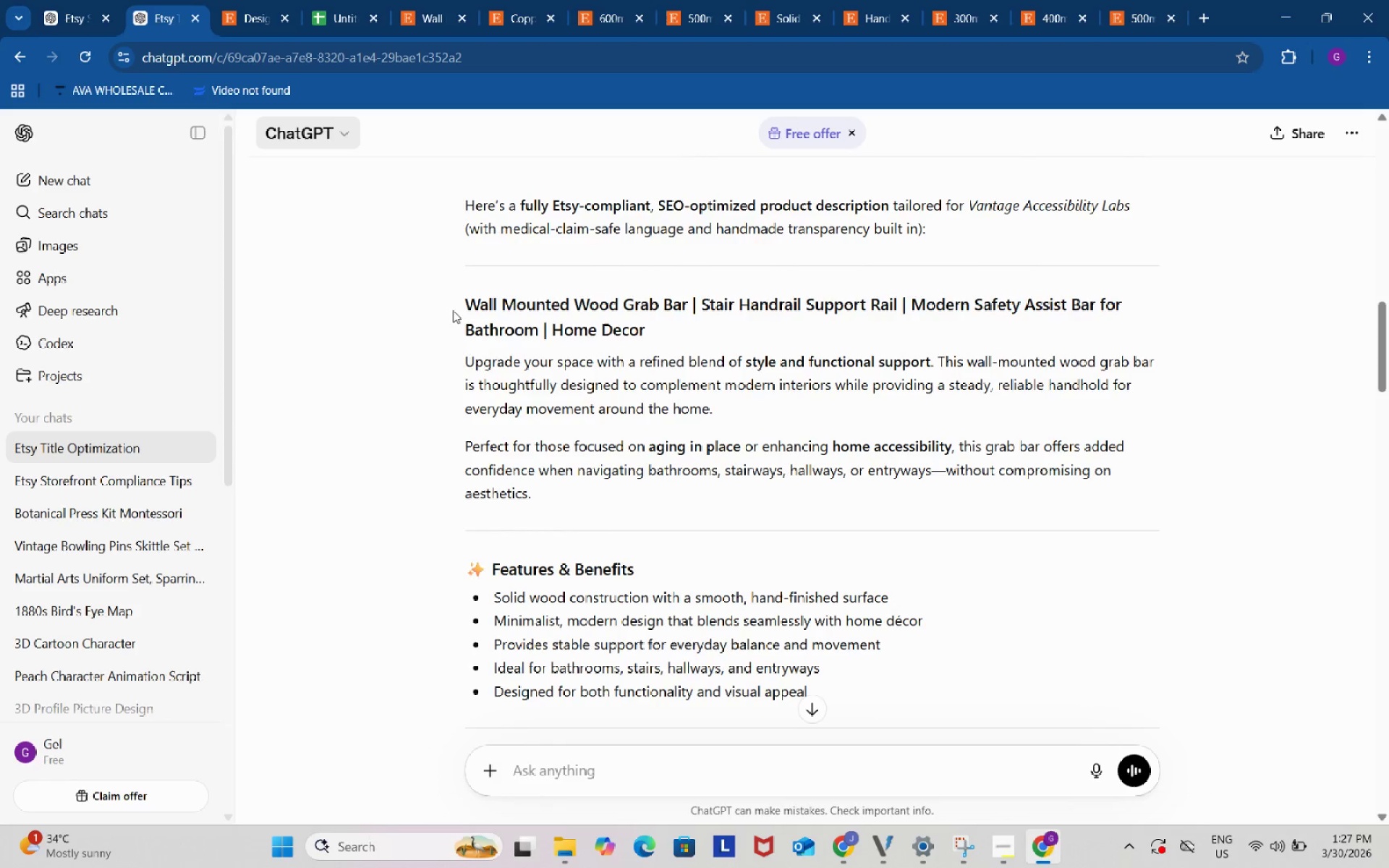 
left_click_drag(start_coordinate=[448, 305], to_coordinate=[872, 614])
 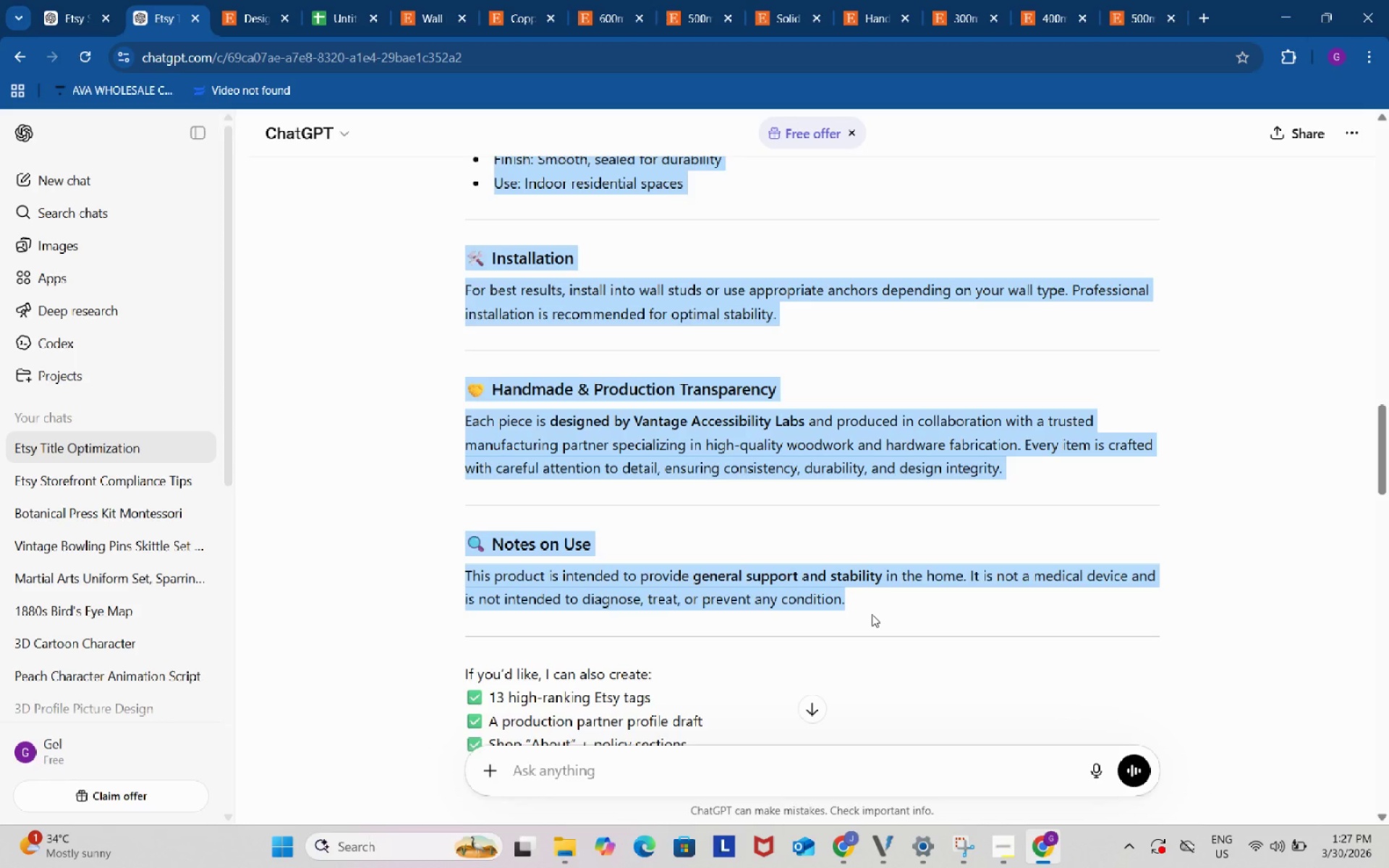 
scroll: coordinate [790, 665], scroll_direction: down, amount: 7.0
 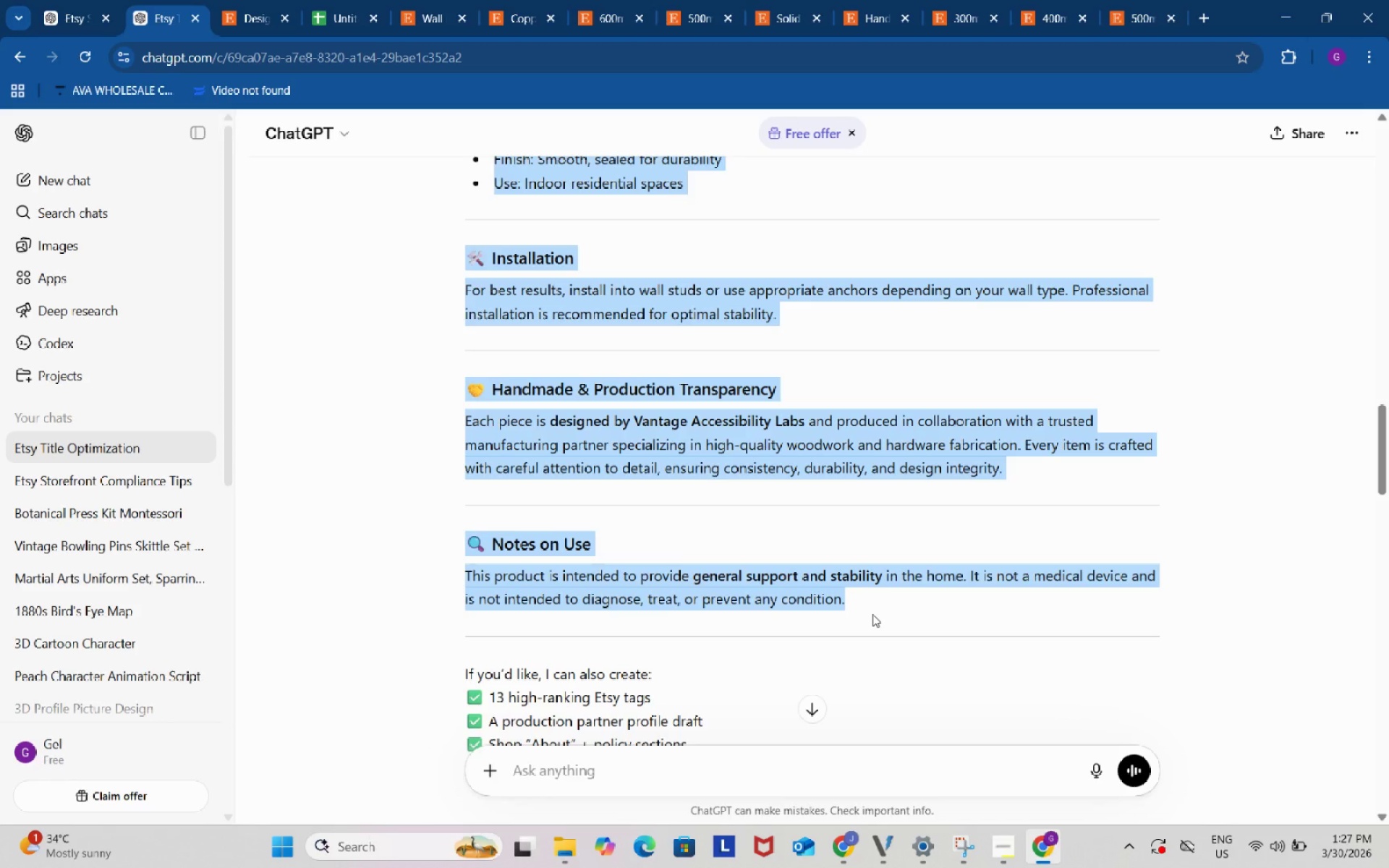 
key(Control+C)
 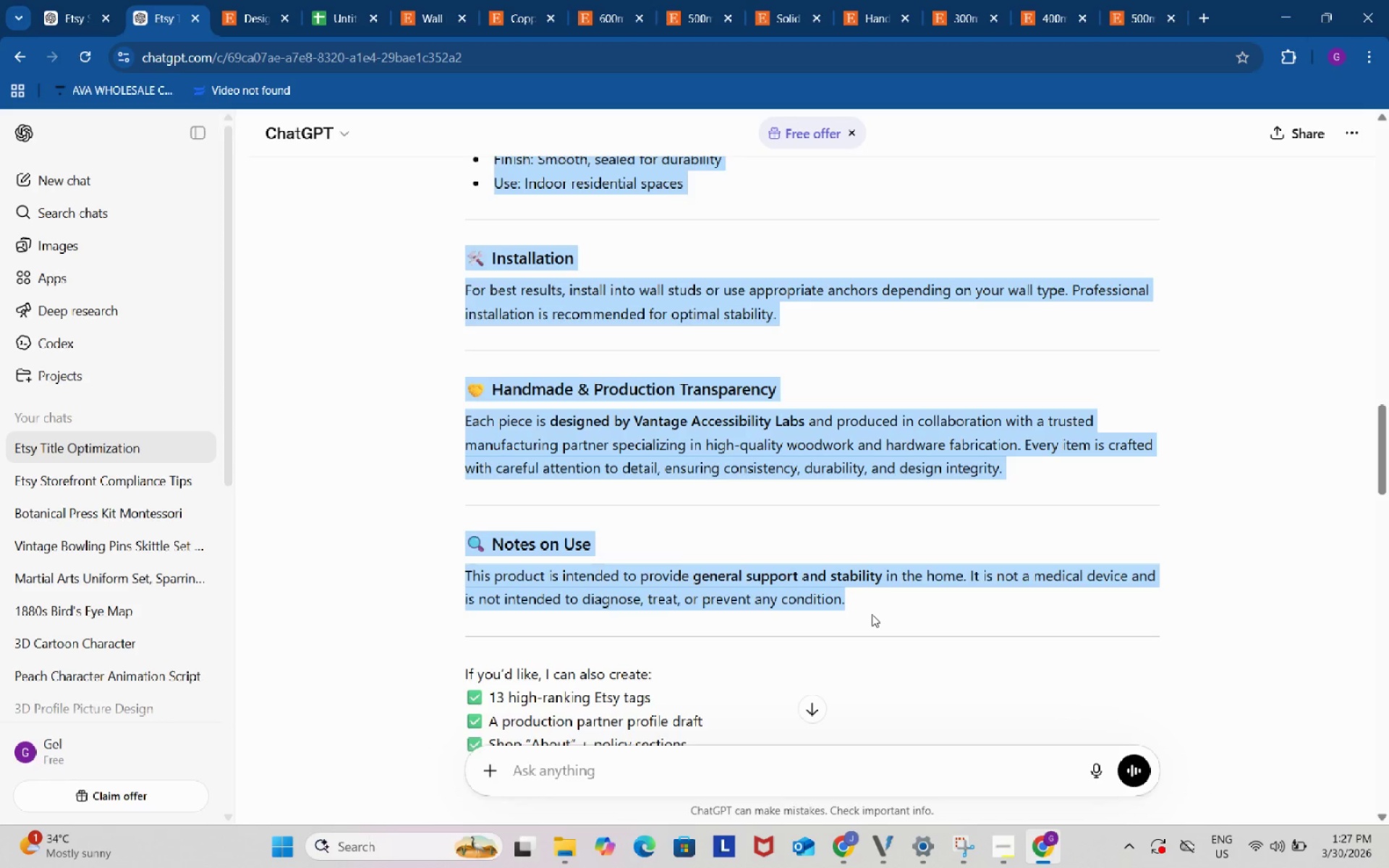 
key(Control+ControlLeft)
 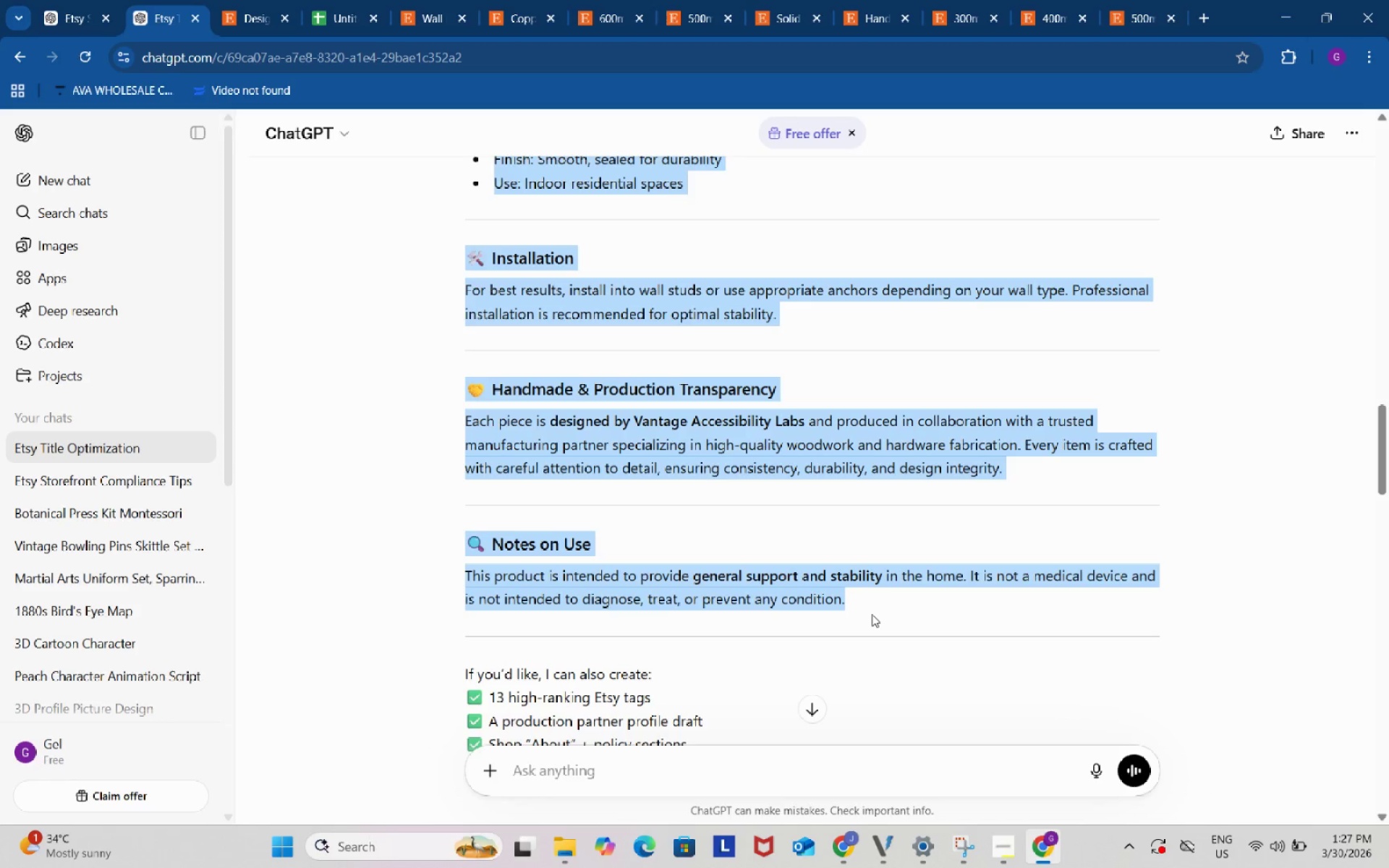 
key(Control+C)
 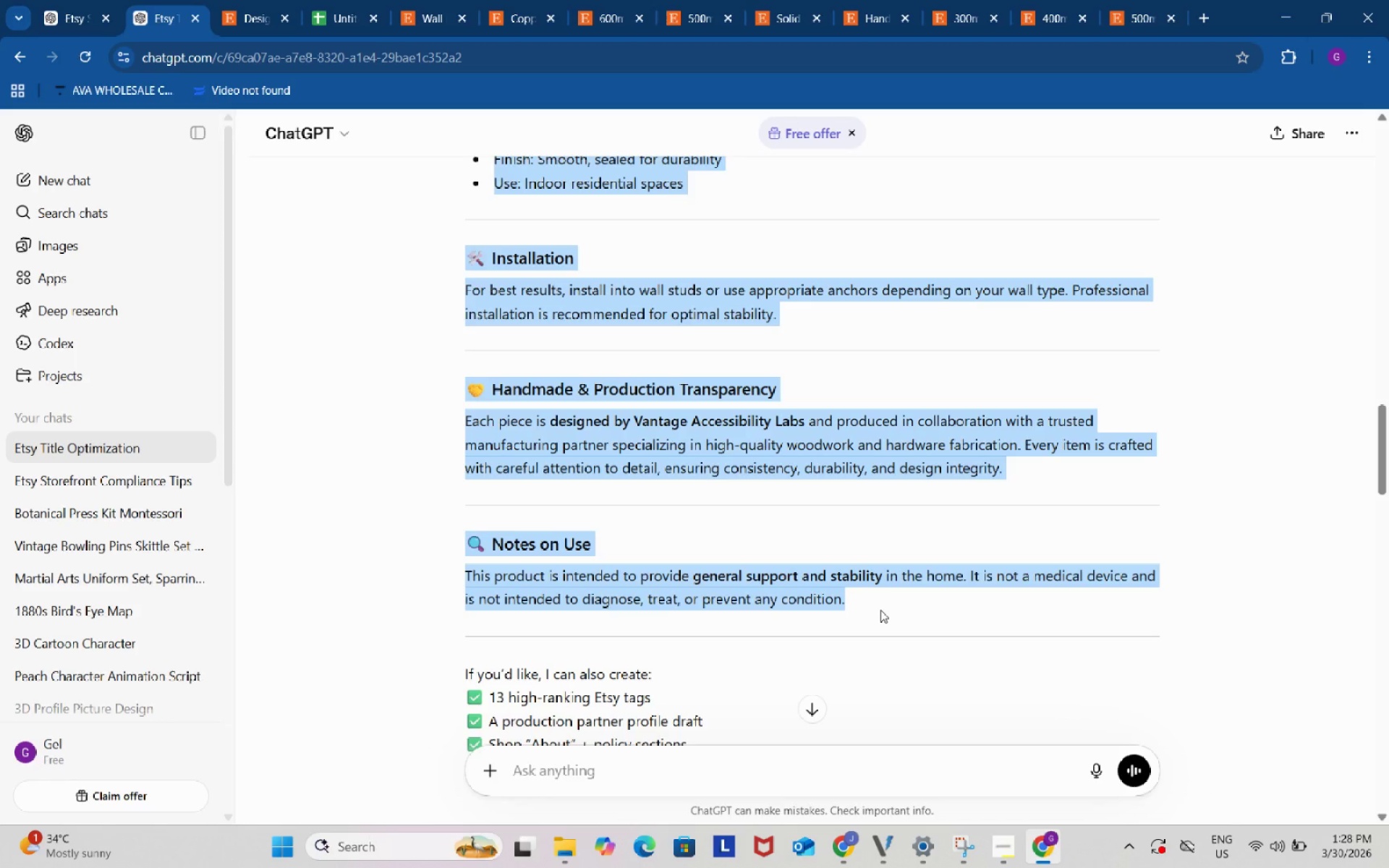 
wait(13.3)
 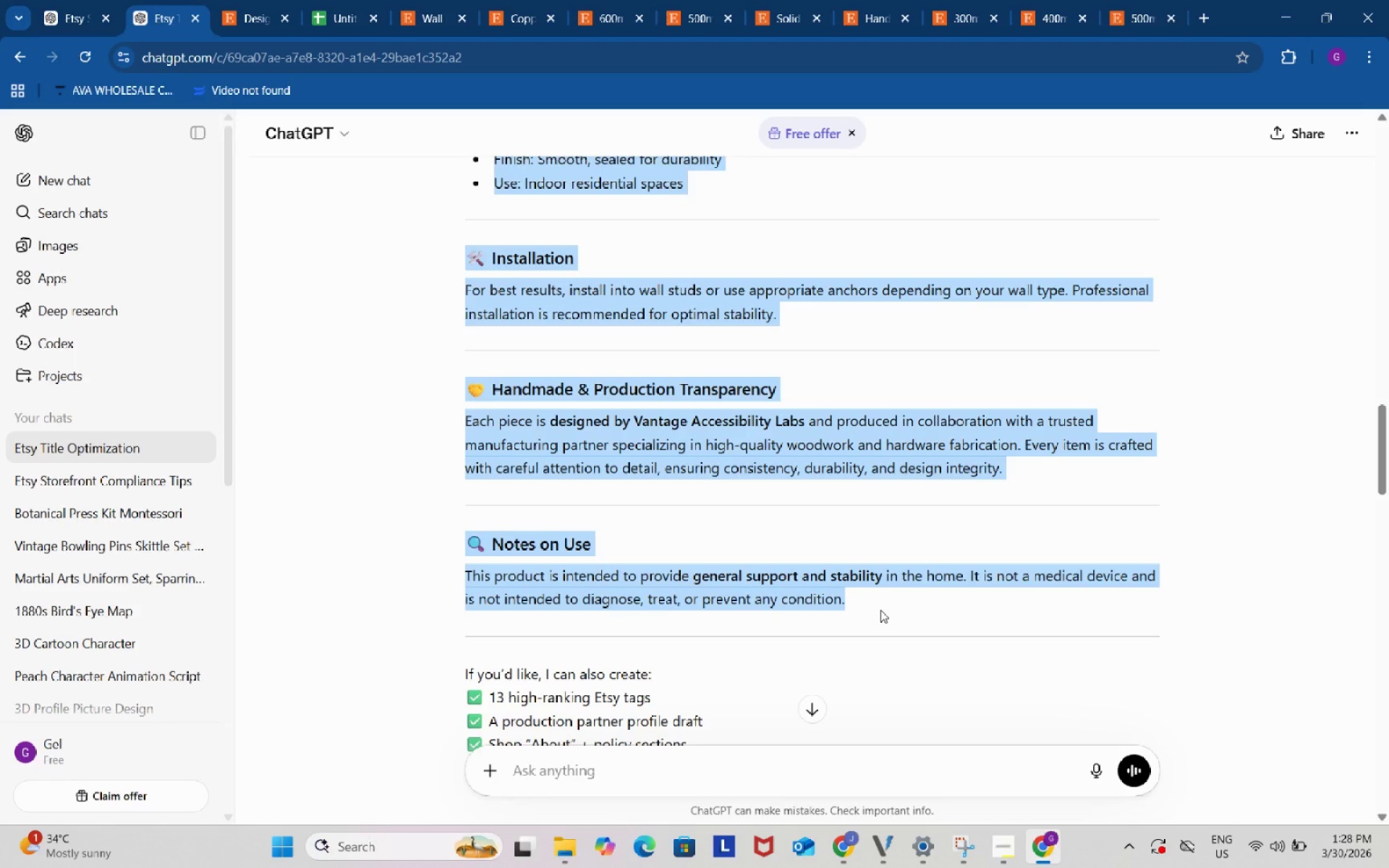 
left_click([336, 9])
 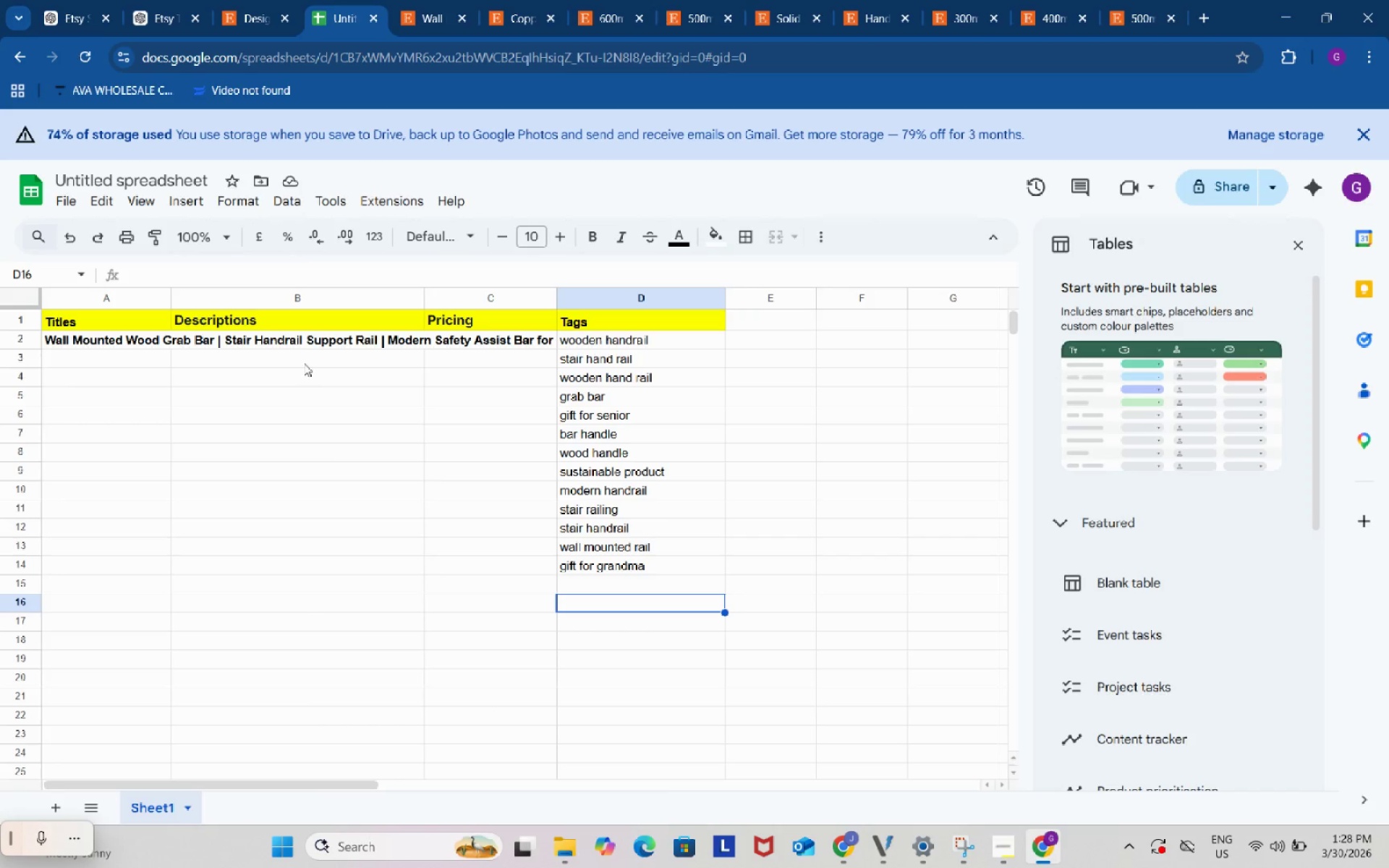 
left_click_drag(start_coordinate=[301, 336], to_coordinate=[301, 590])
 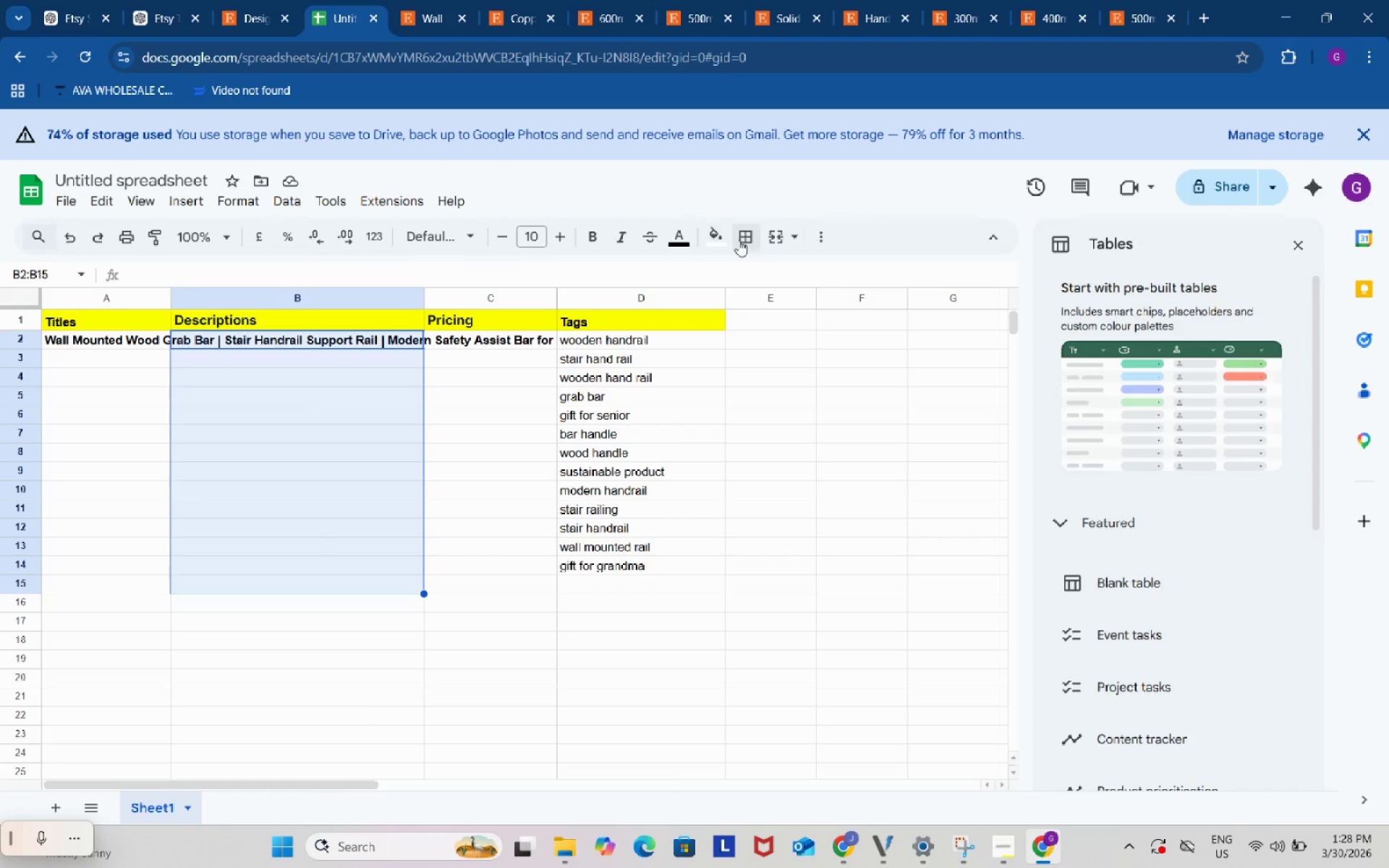 
left_click([770, 239])
 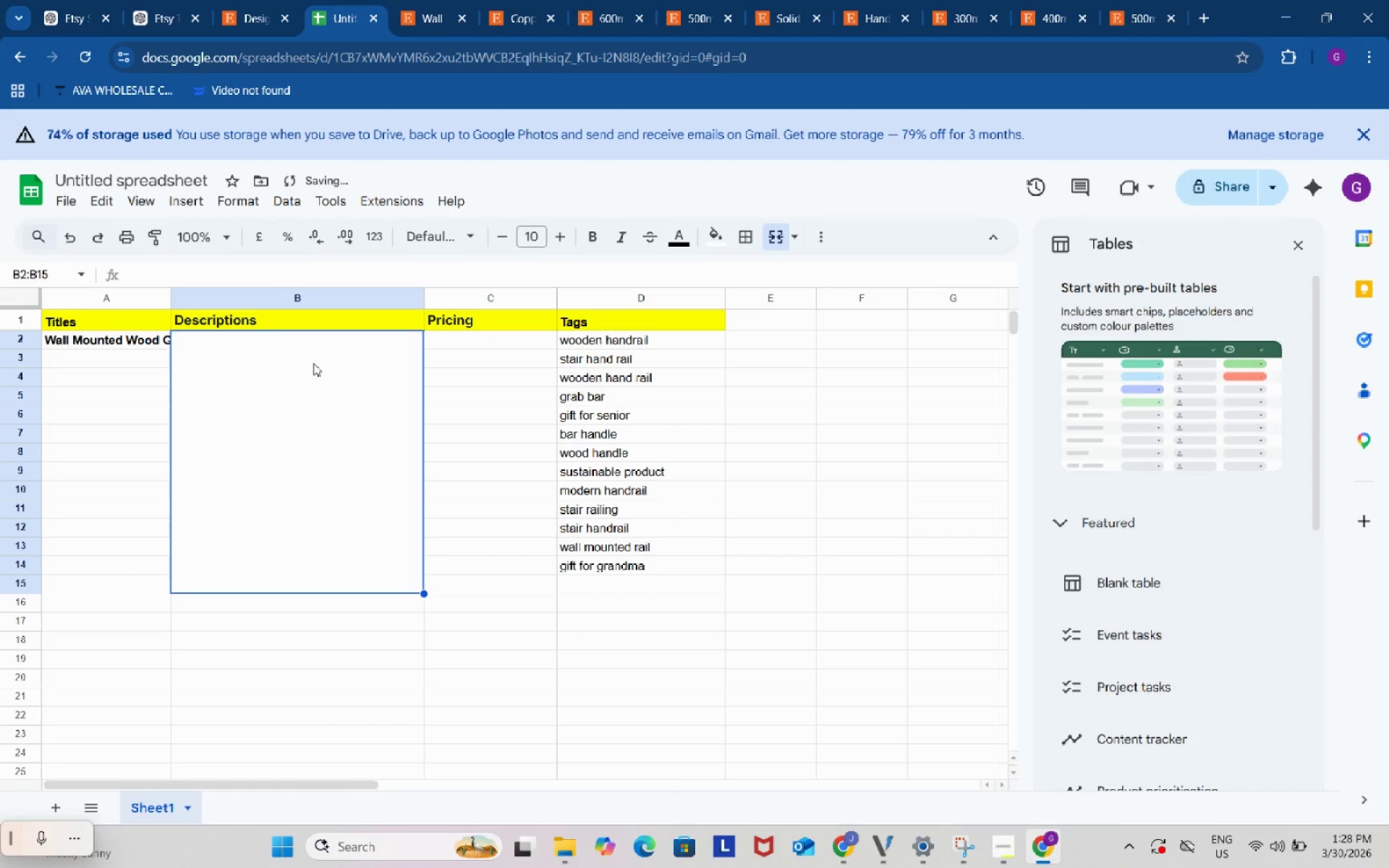 
double_click([313, 363])
 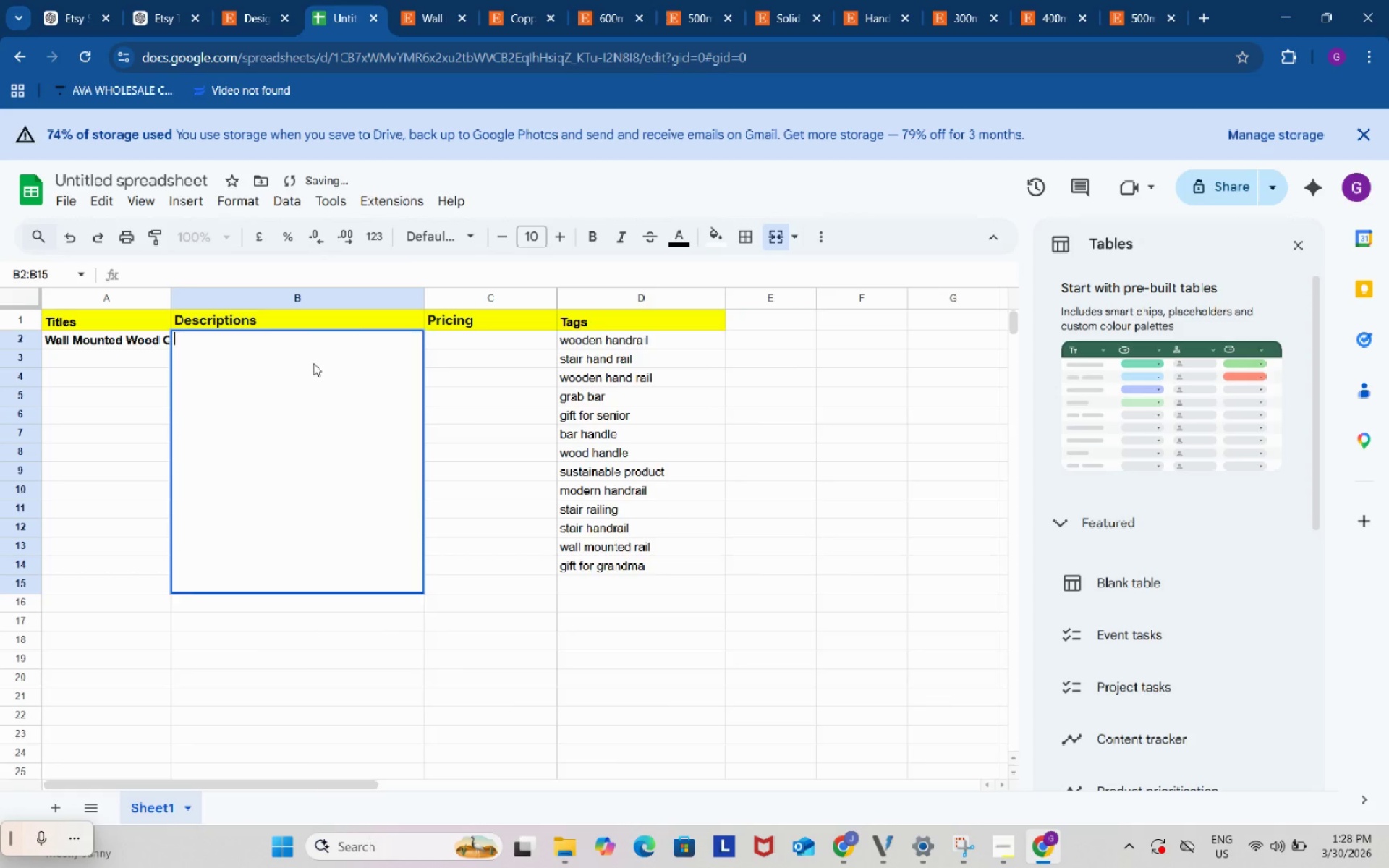 
key(Control+ControlLeft)
 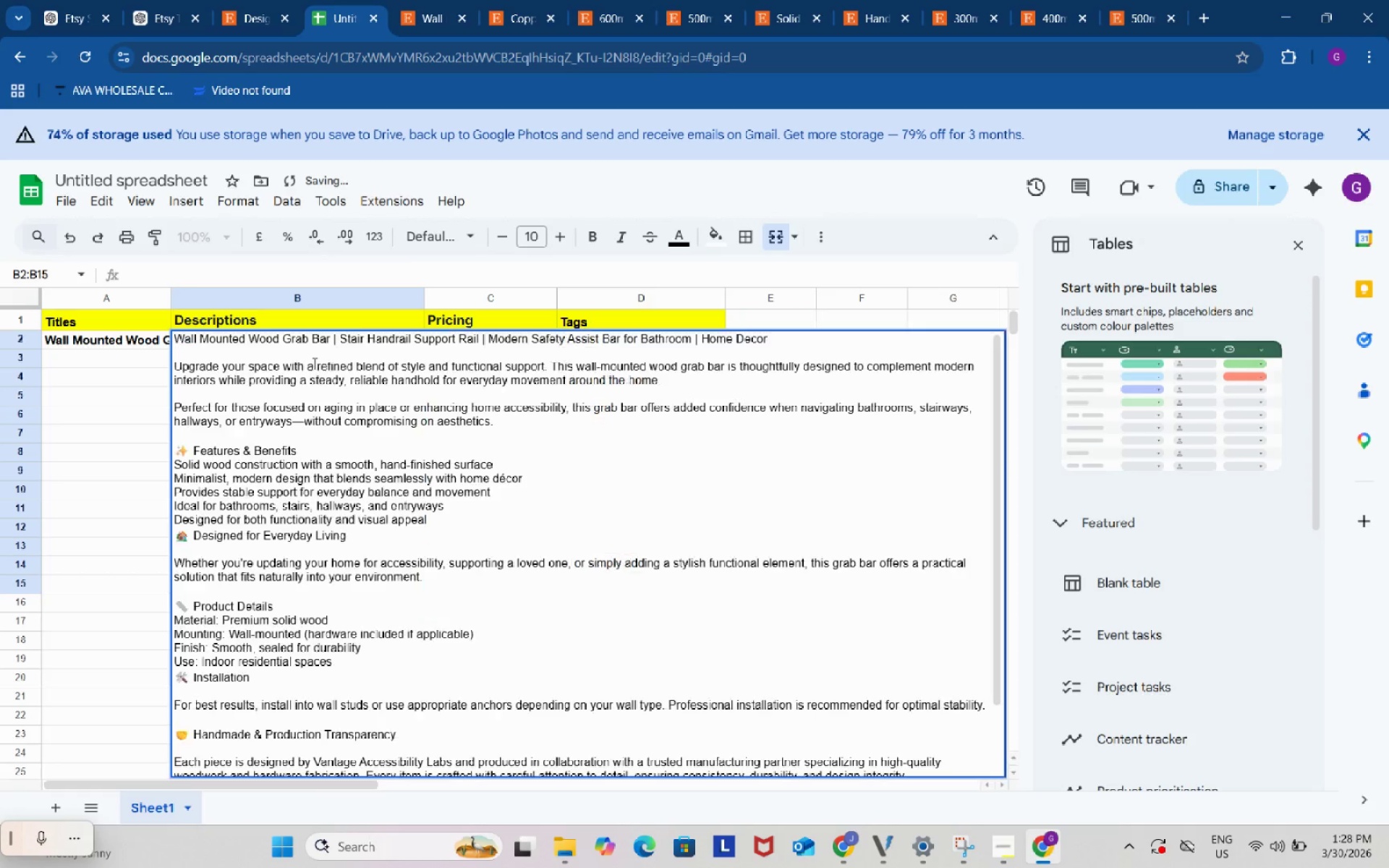 
key(Control+V)
 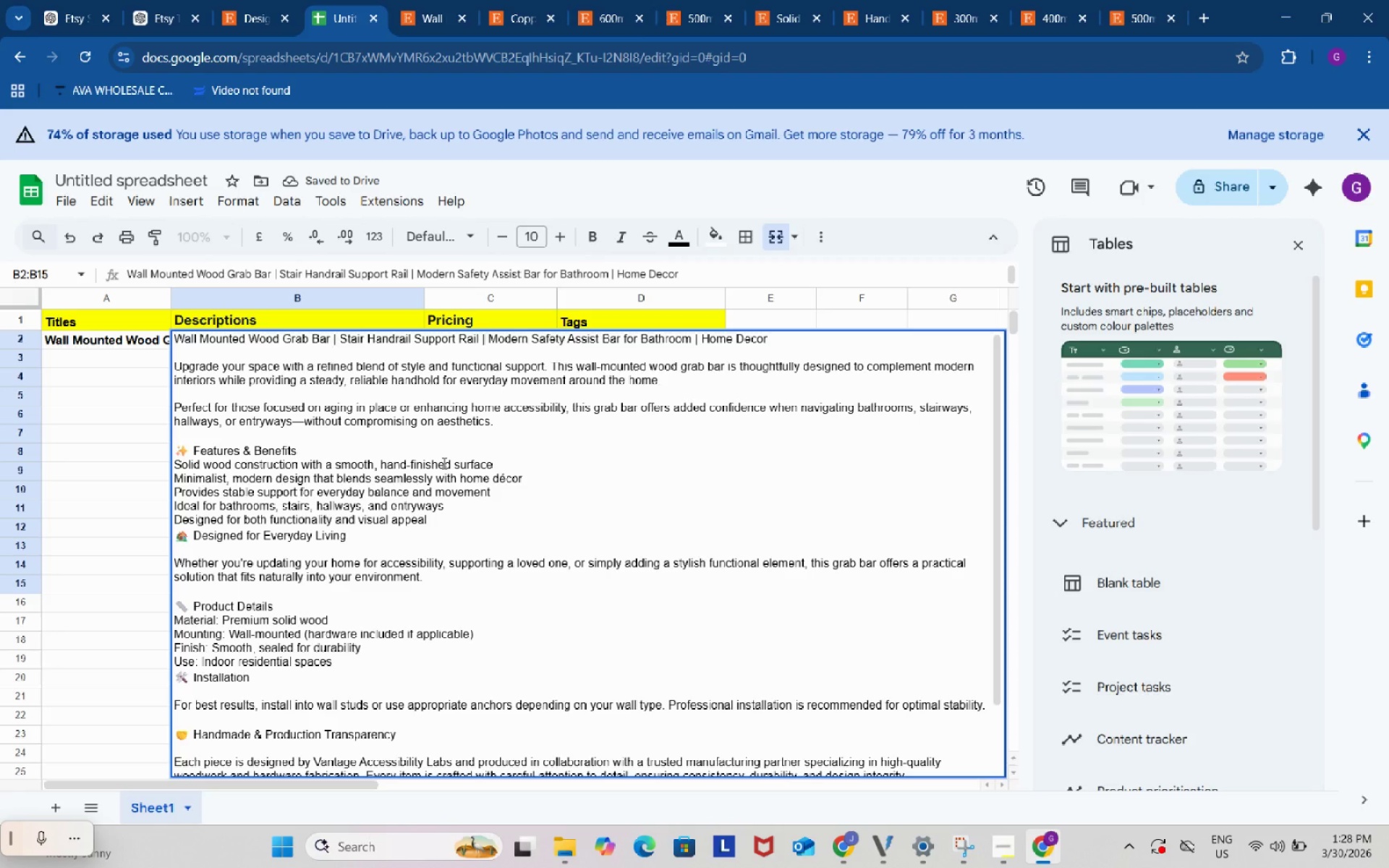 
scroll: coordinate [443, 463], scroll_direction: down, amount: 4.0
 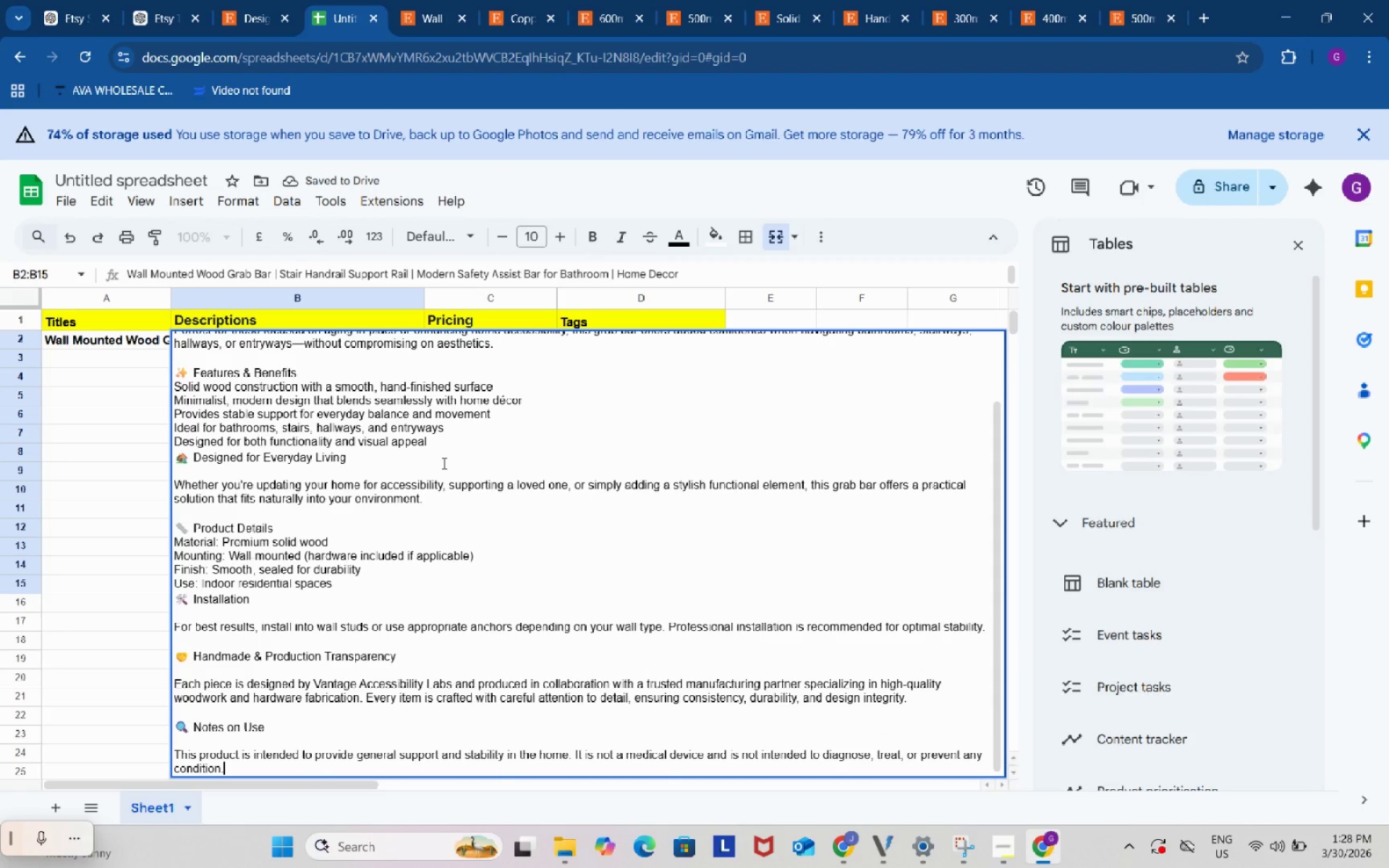 
scroll: coordinate [443, 463], scroll_direction: up, amount: 3.0
 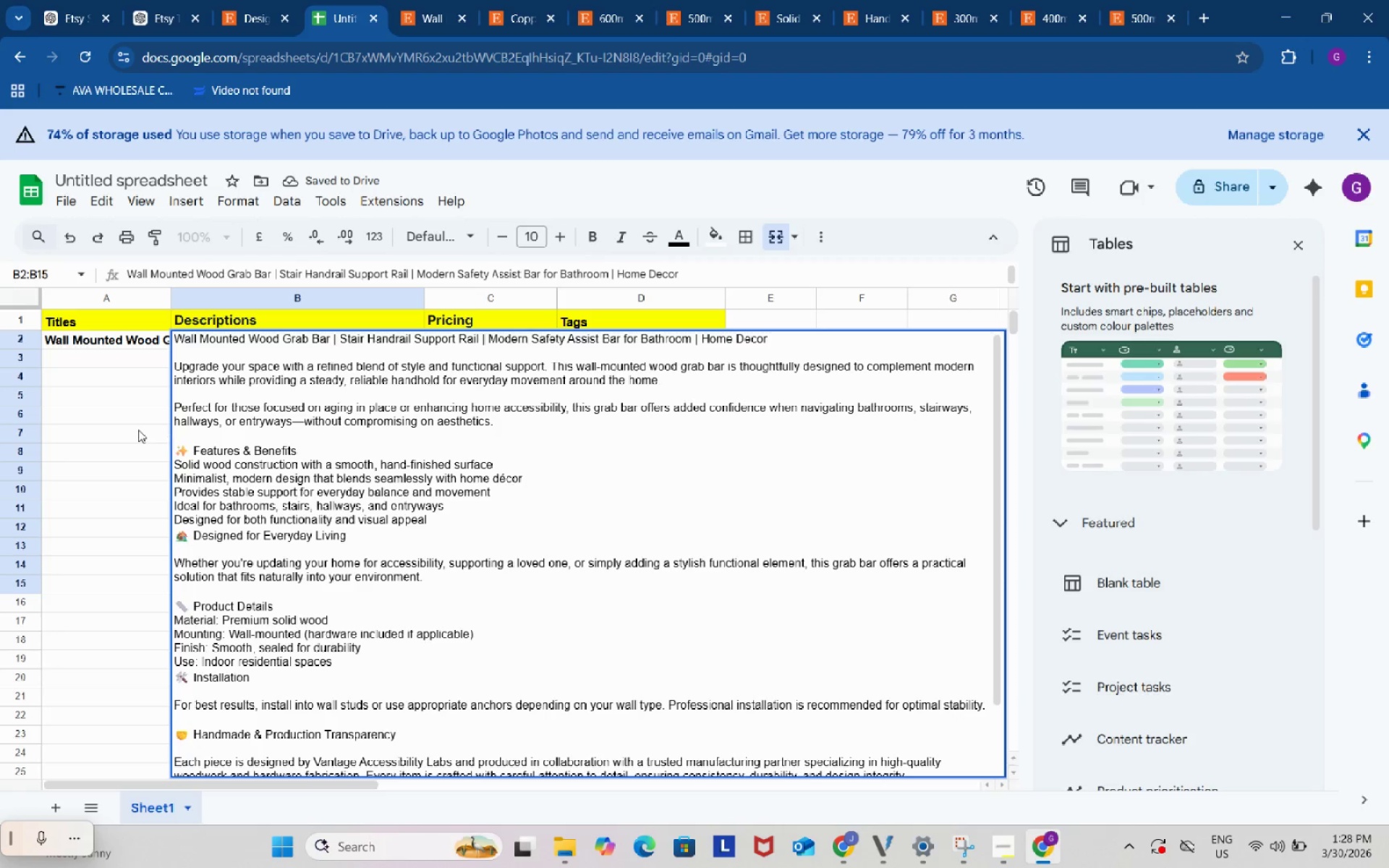 
left_click([137, 428])
 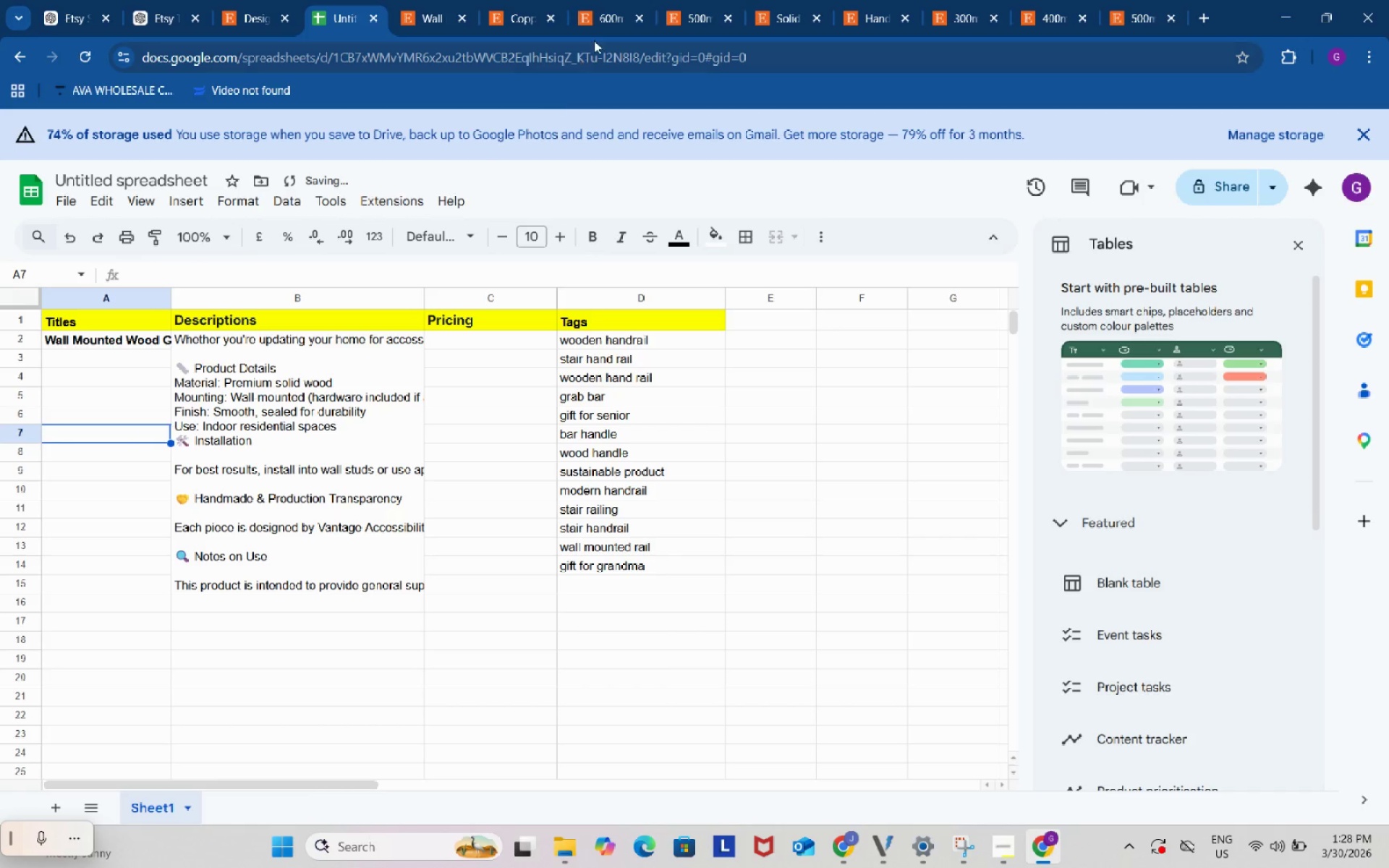 
left_click([596, 5])
 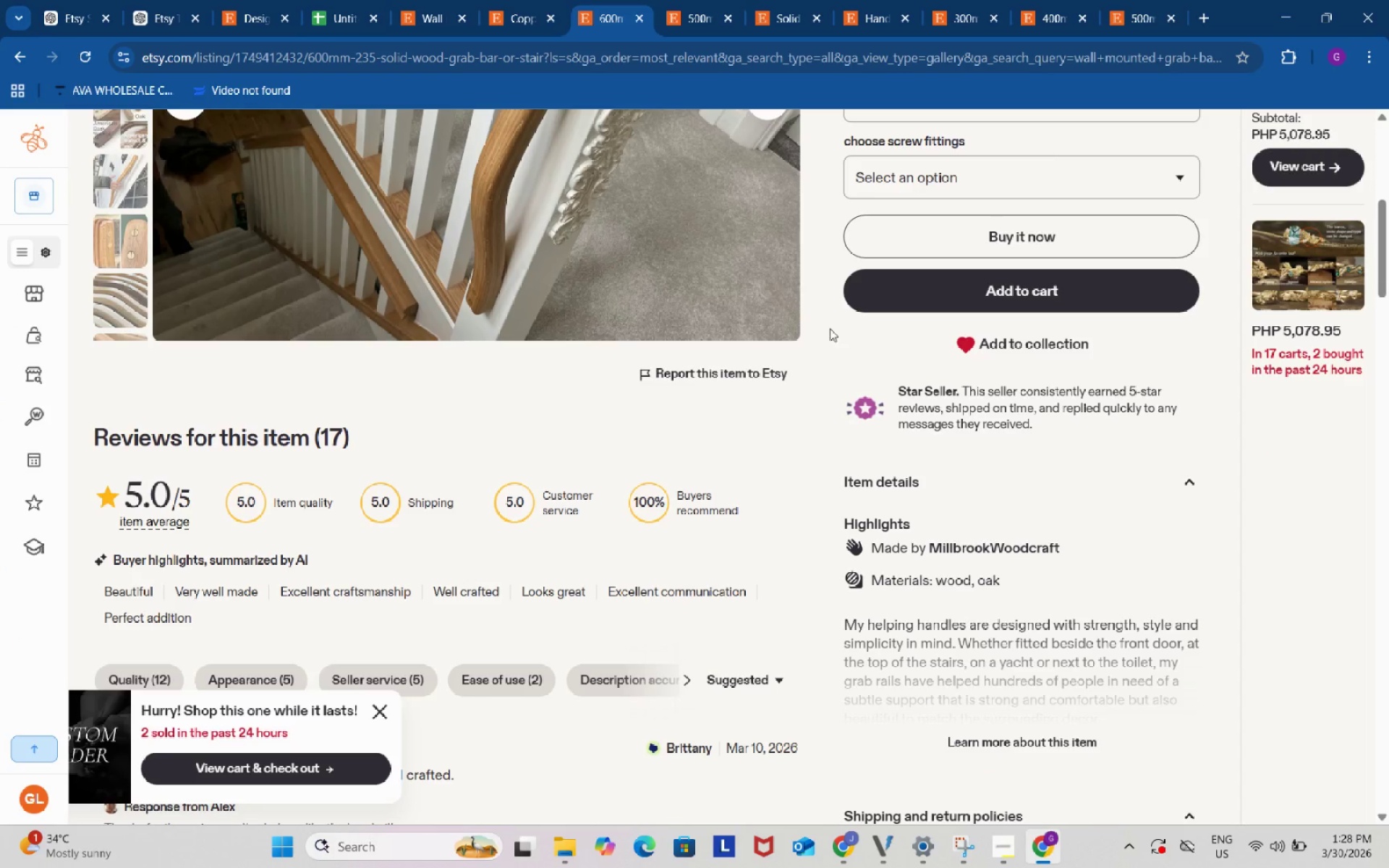 
scroll: coordinate [862, 386], scroll_direction: up, amount: 1.0
 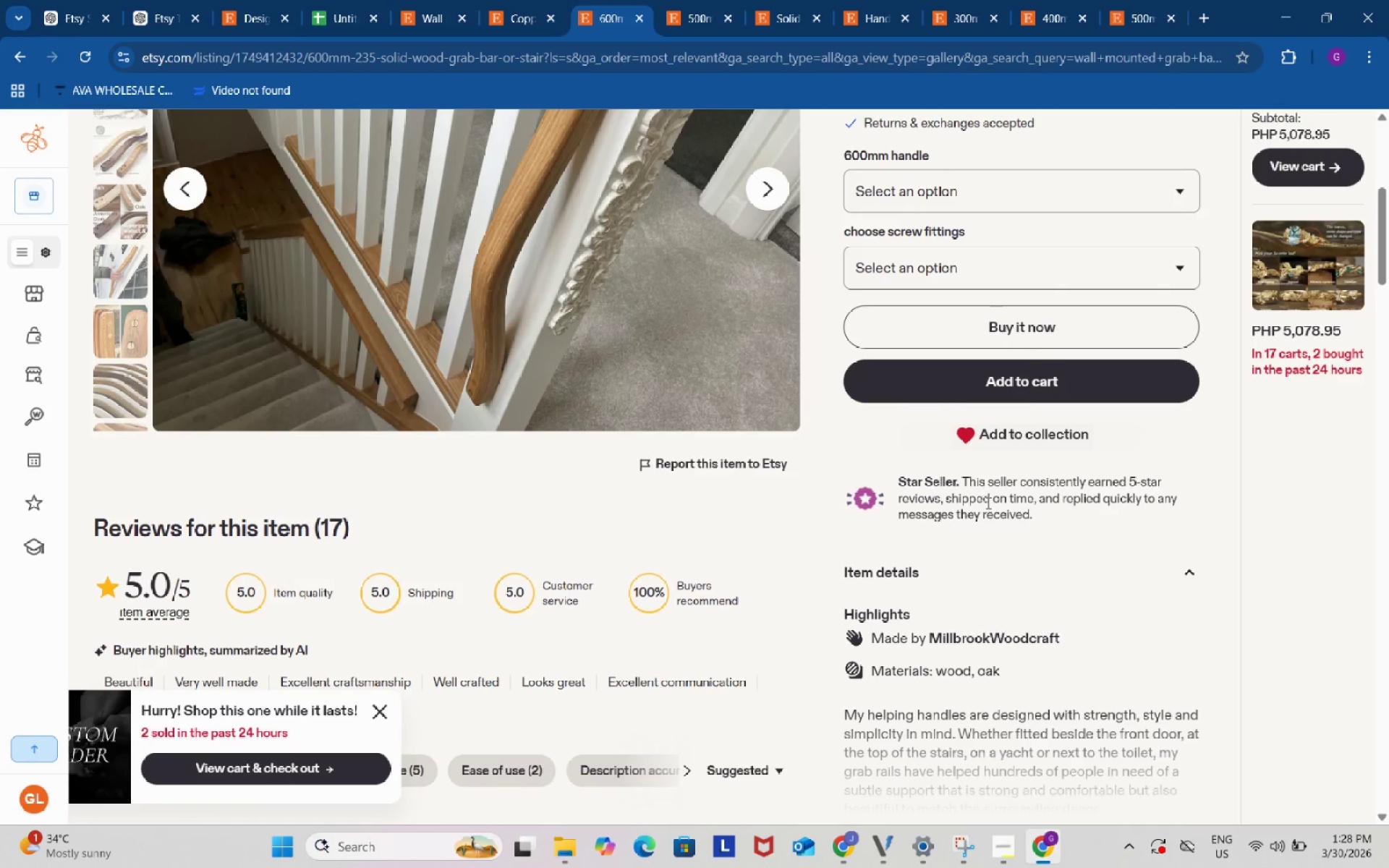 
scroll: coordinate [988, 506], scroll_direction: down, amount: 4.0
 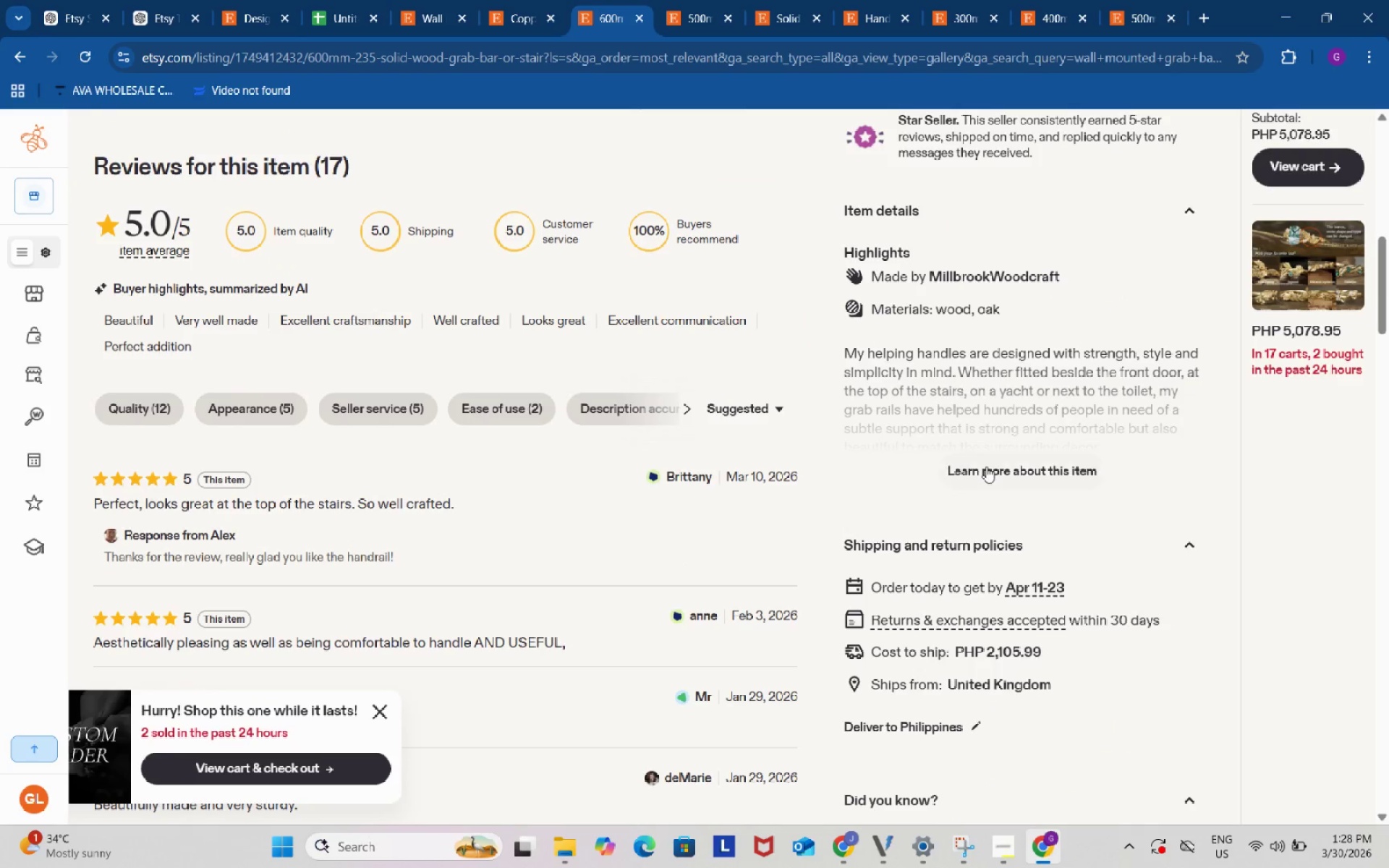 
left_click([986, 467])
 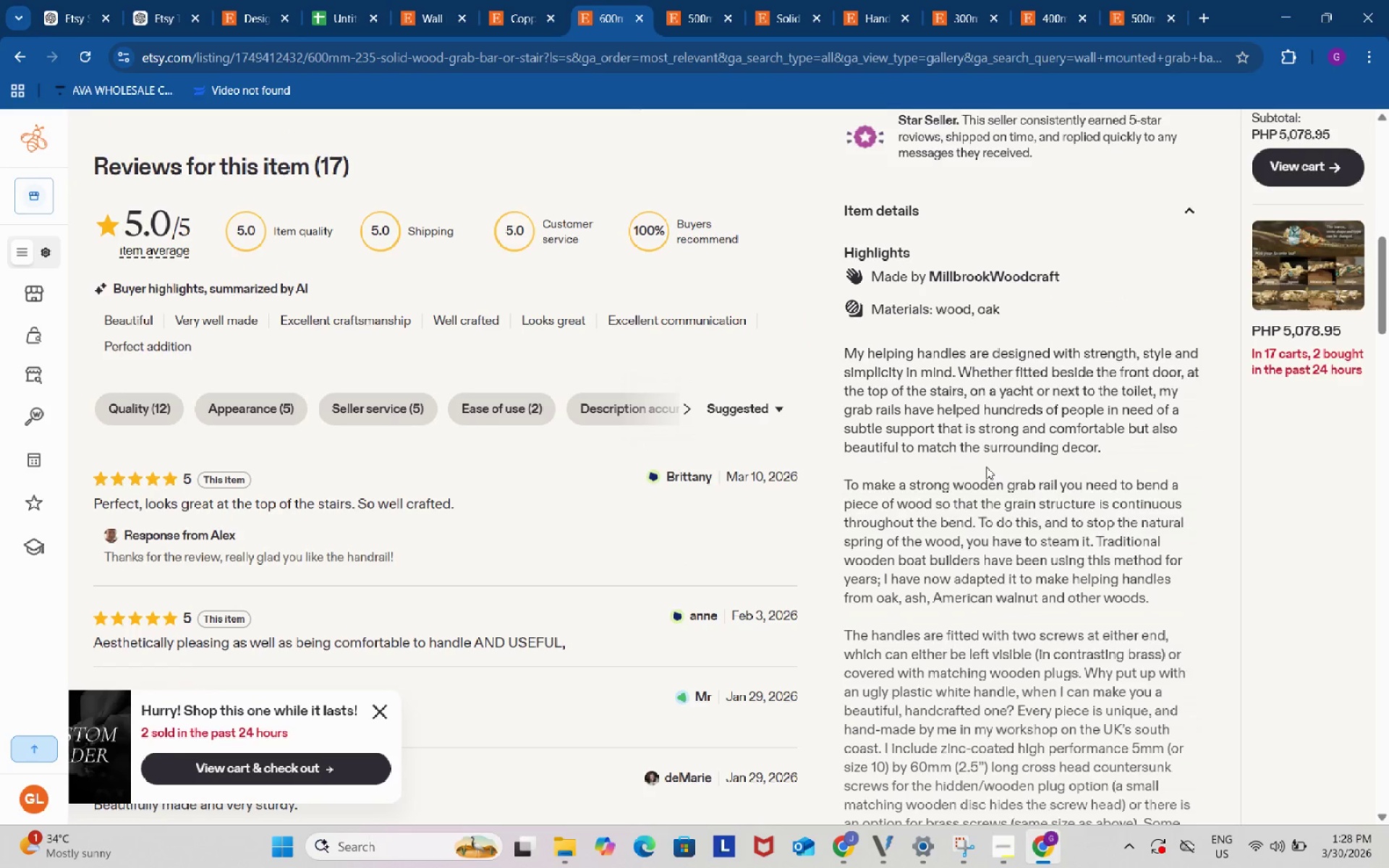 
scroll: coordinate [978, 485], scroll_direction: down, amount: 11.0
 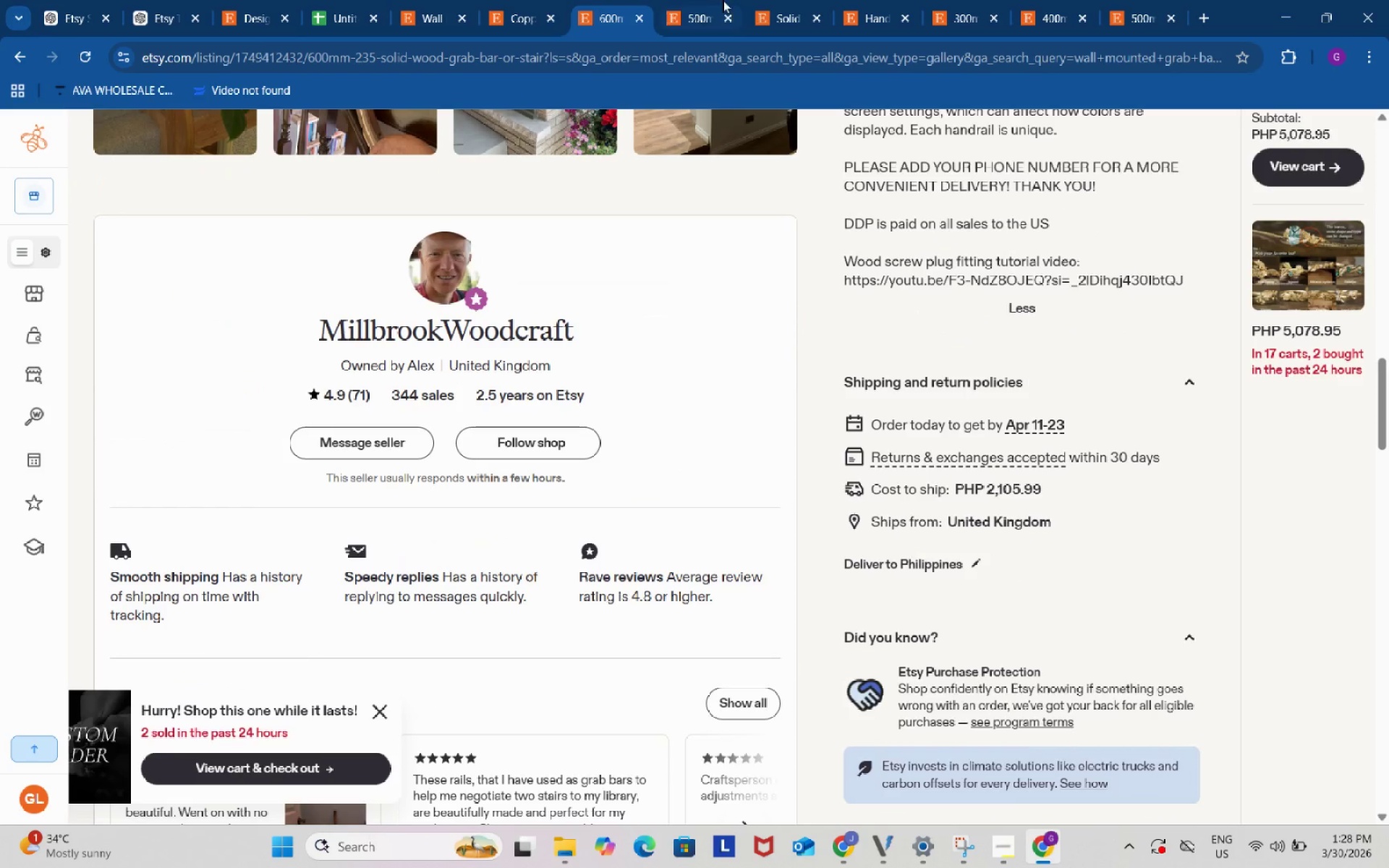 
left_click([718, 0])
 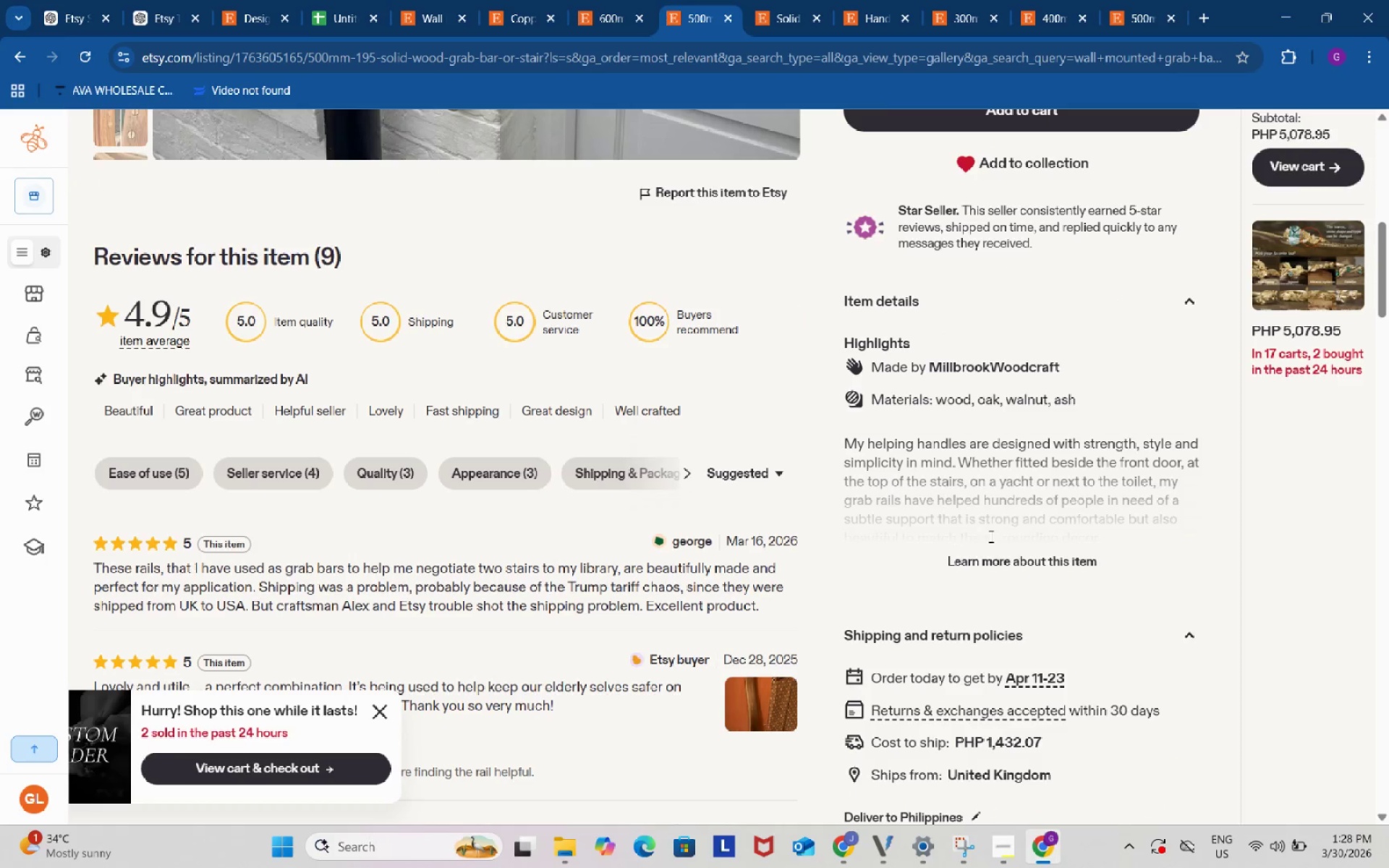 
left_click([998, 558])
 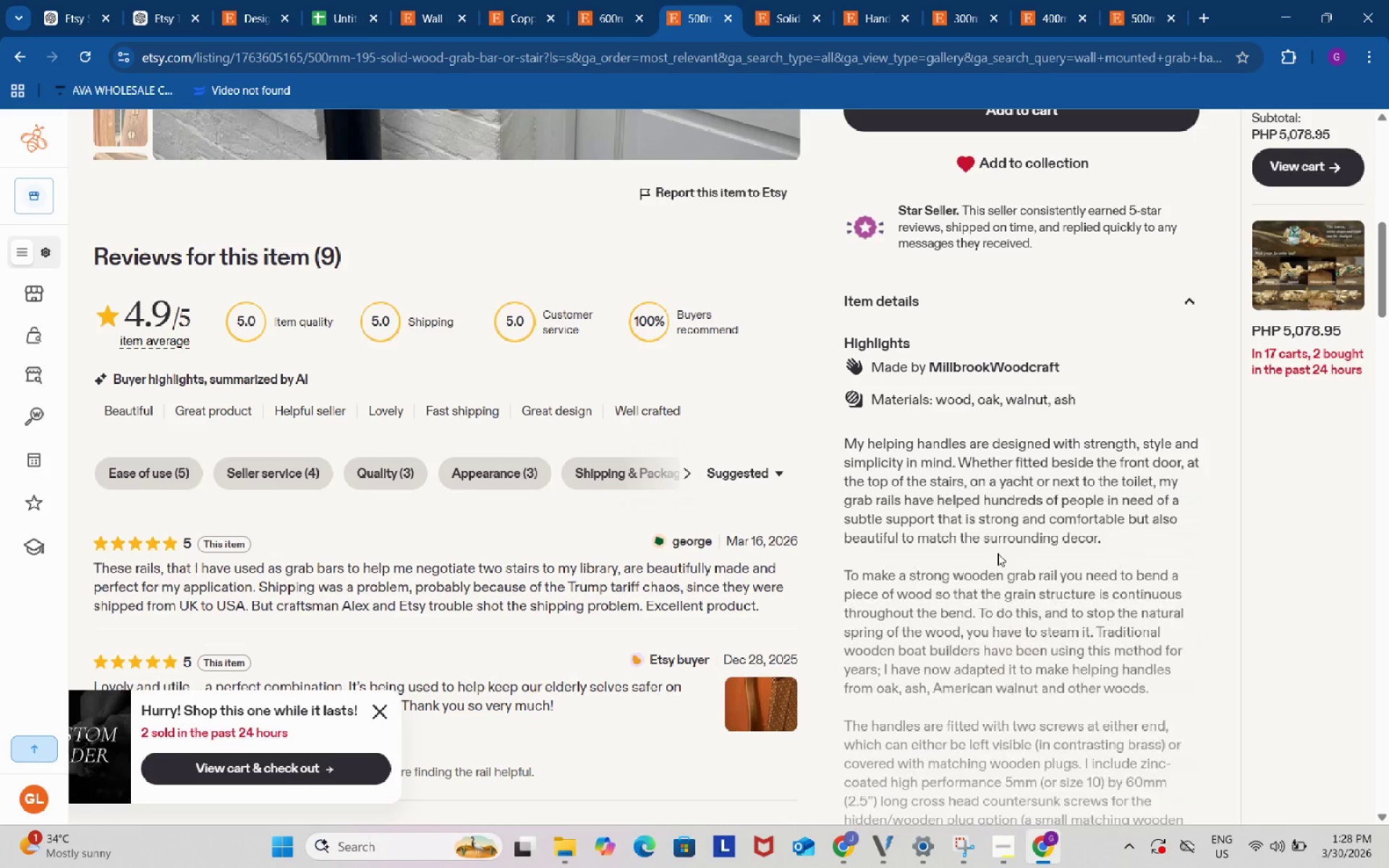 
scroll: coordinate [996, 548], scroll_direction: down, amount: 9.0
 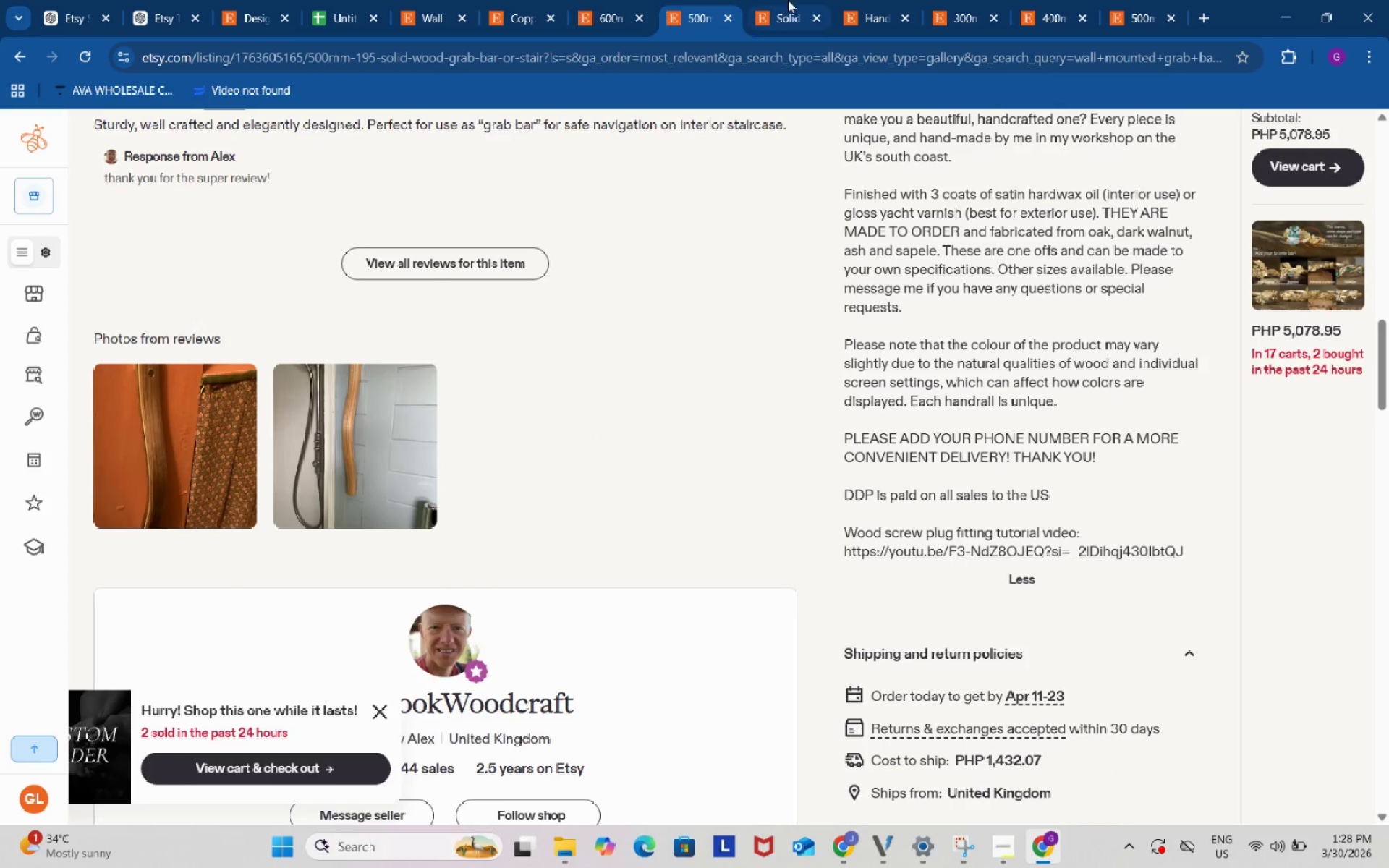 
left_click([801, 0])
 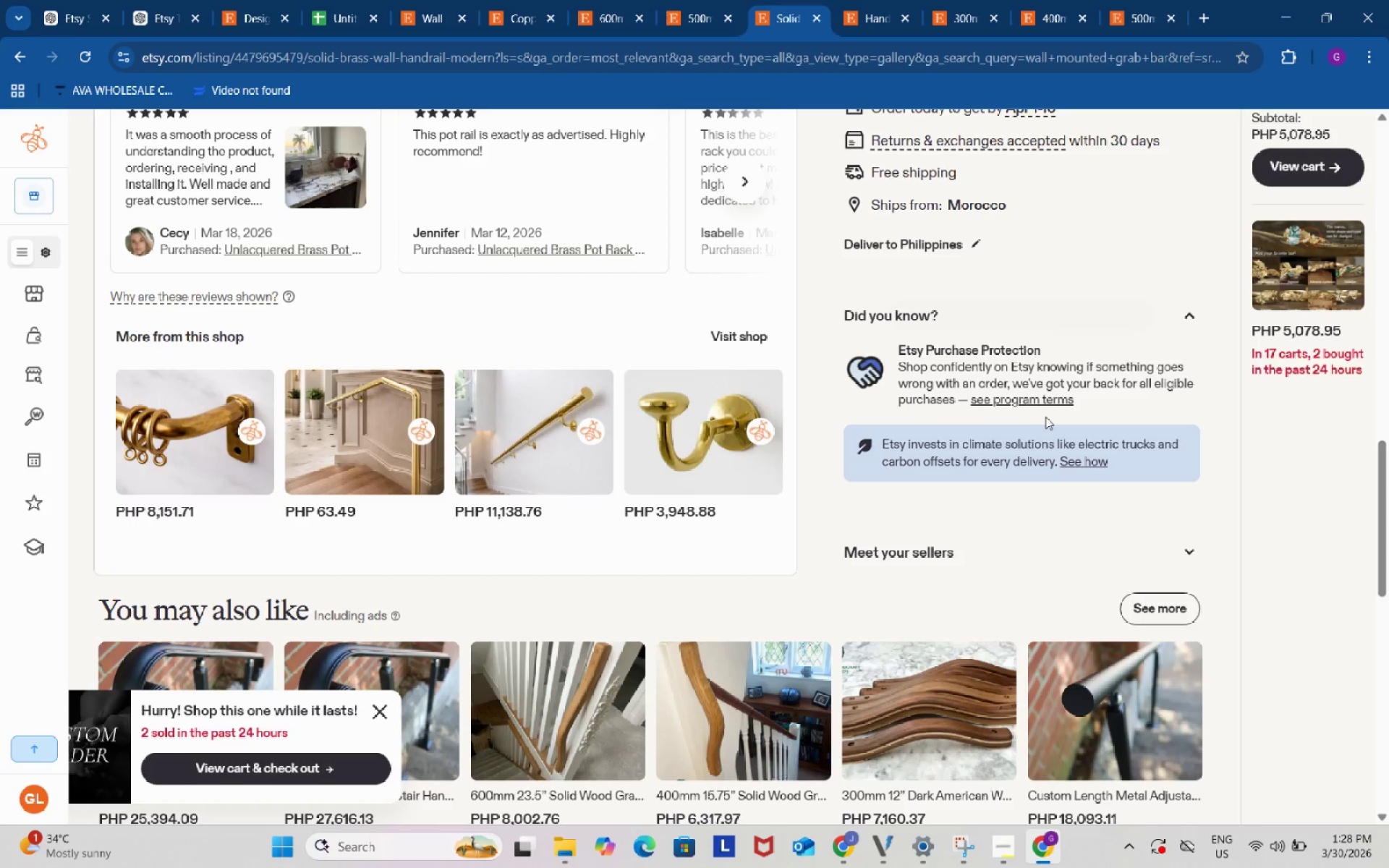 
scroll: coordinate [991, 378], scroll_direction: up, amount: 7.0
 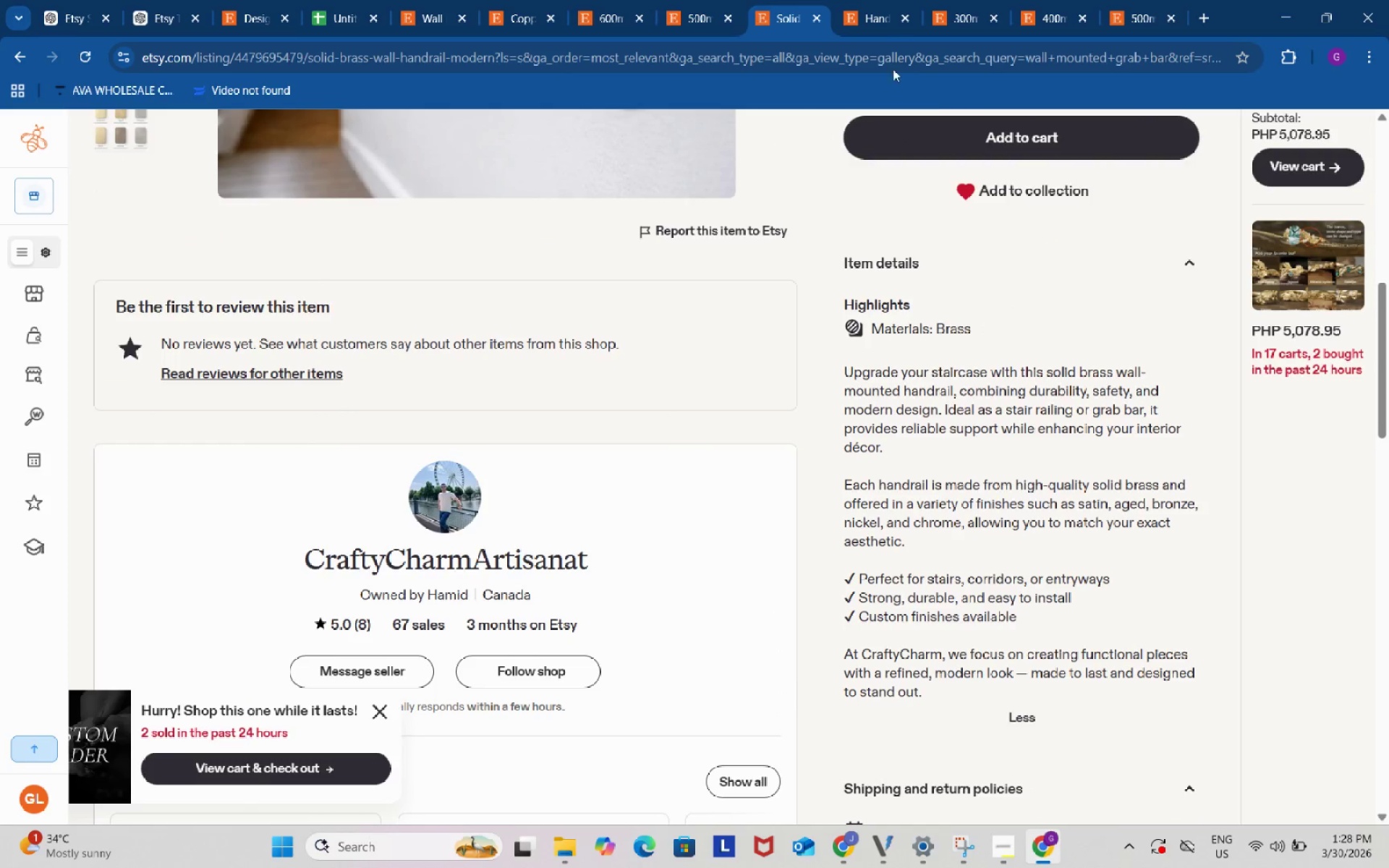 
left_click([872, 9])
 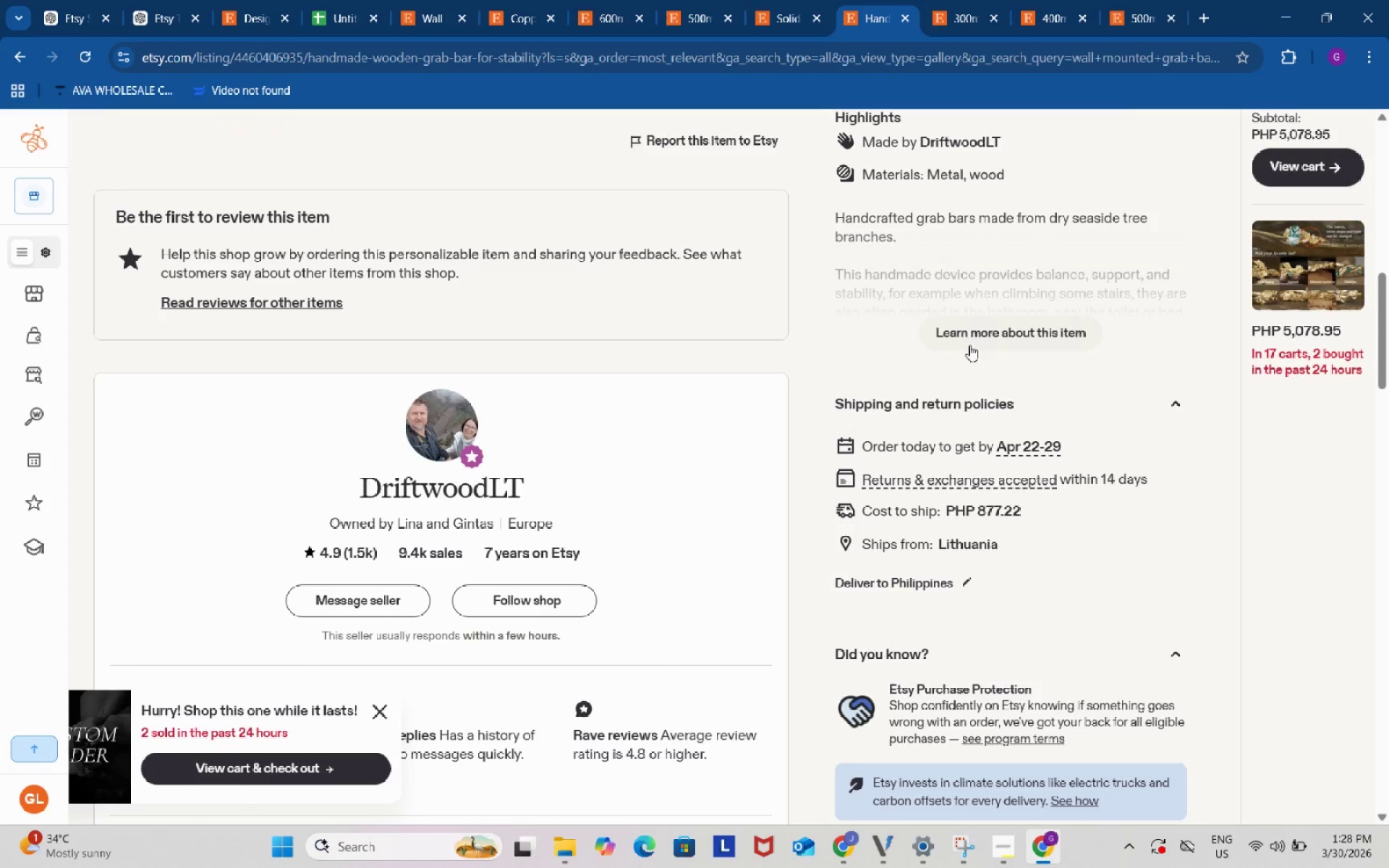 
left_click([983, 328])
 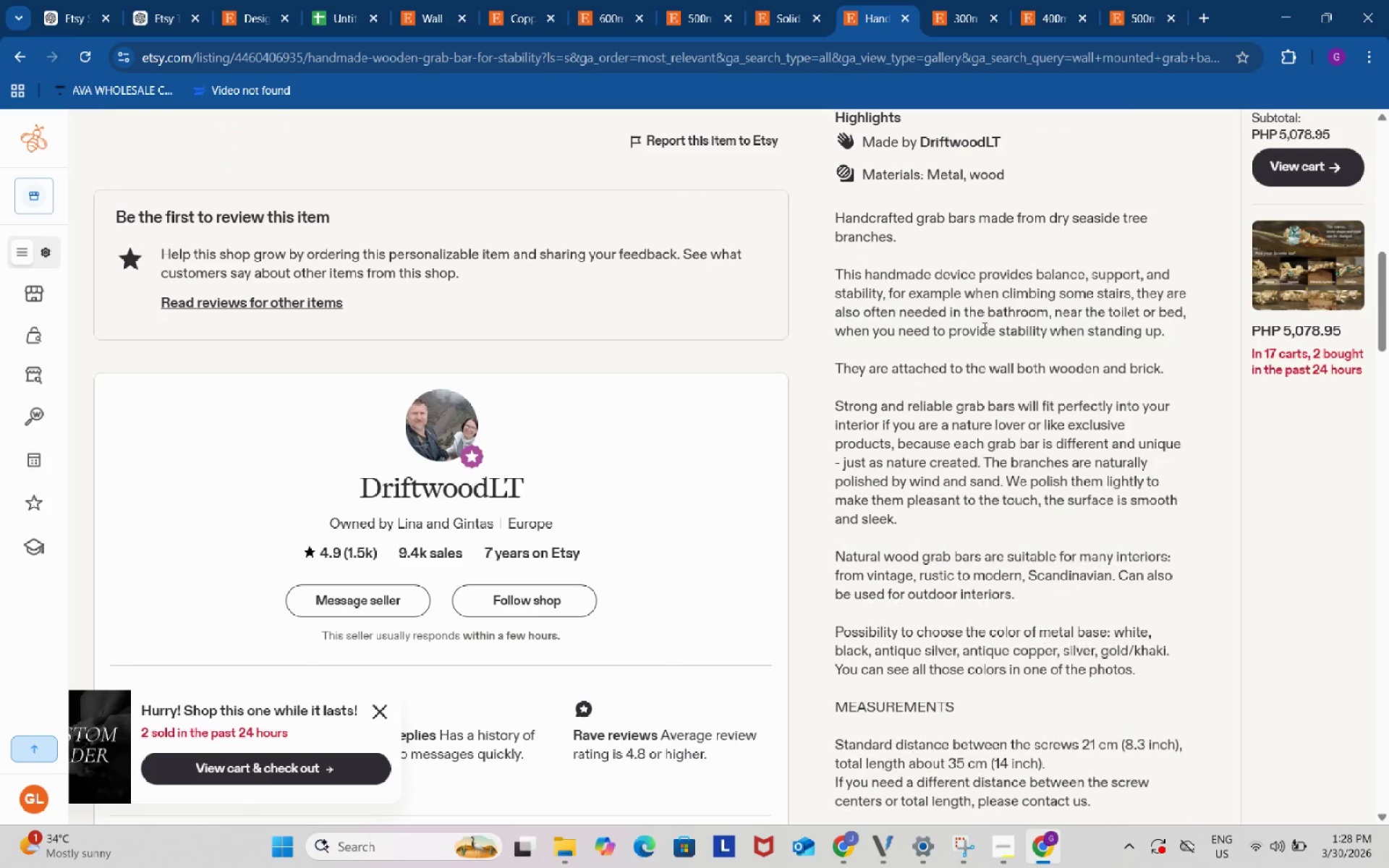 
scroll: coordinate [983, 328], scroll_direction: down, amount: 4.0
 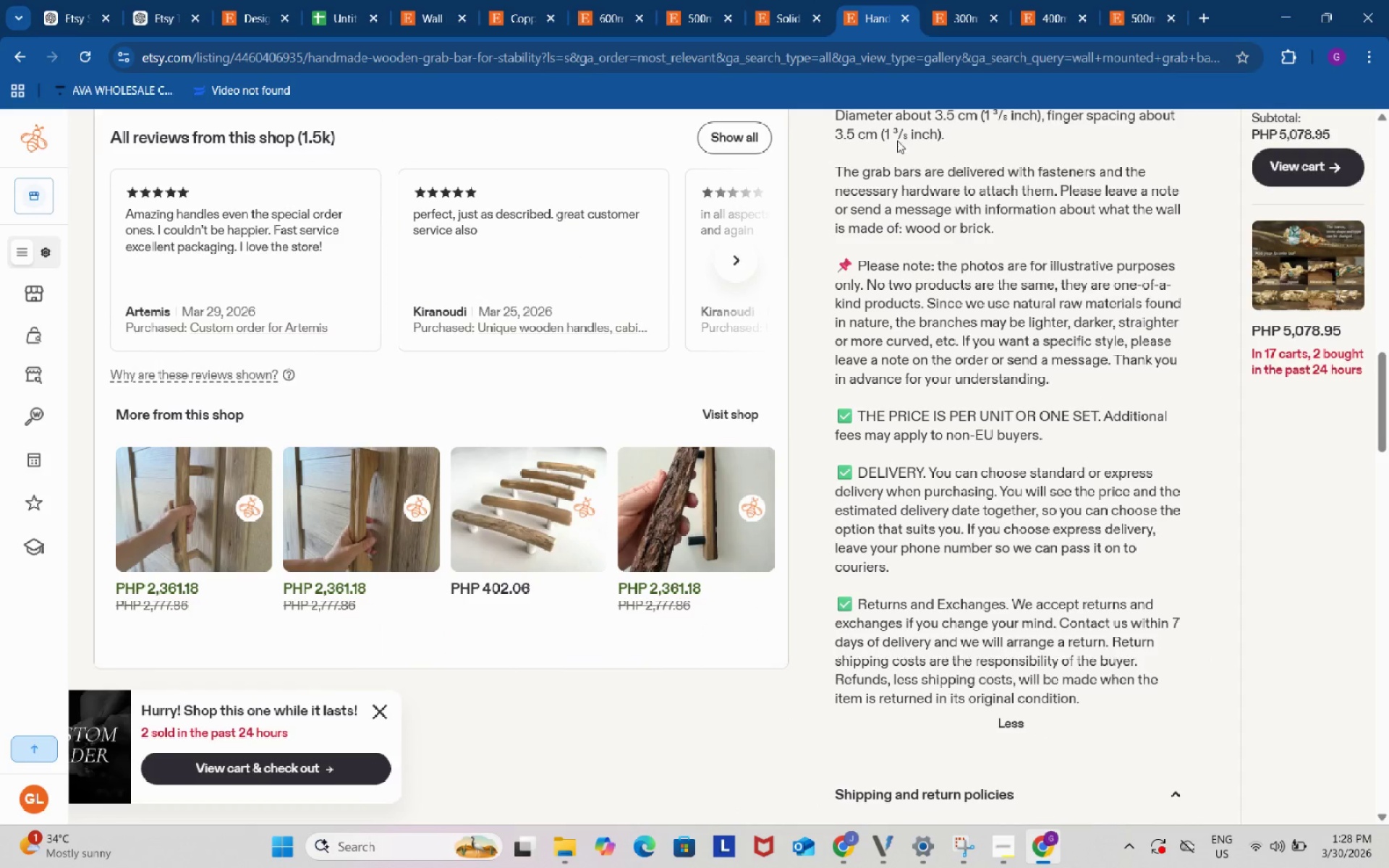 
left_click([950, 0])
 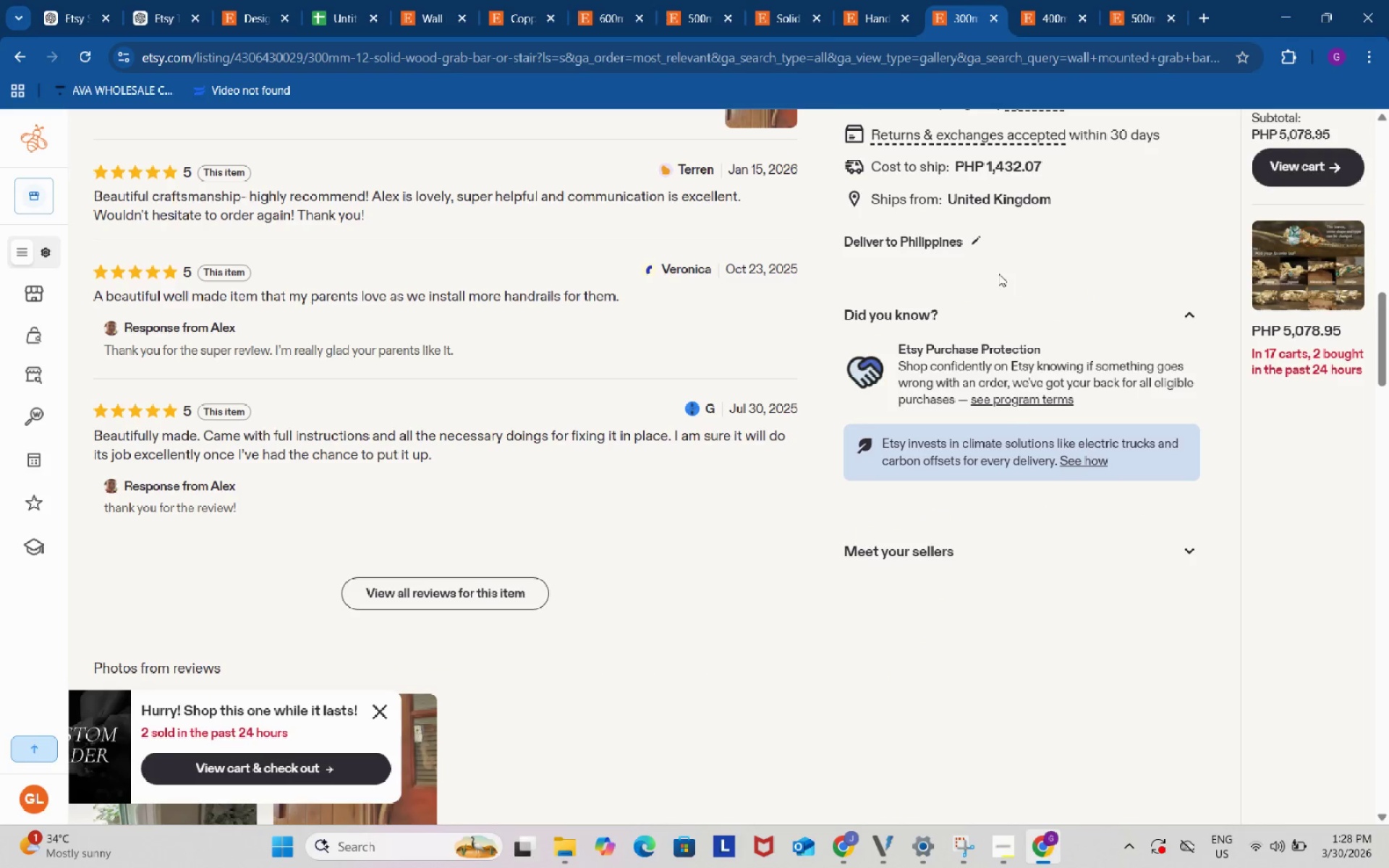 
scroll: coordinate [1001, 276], scroll_direction: up, amount: 3.0
 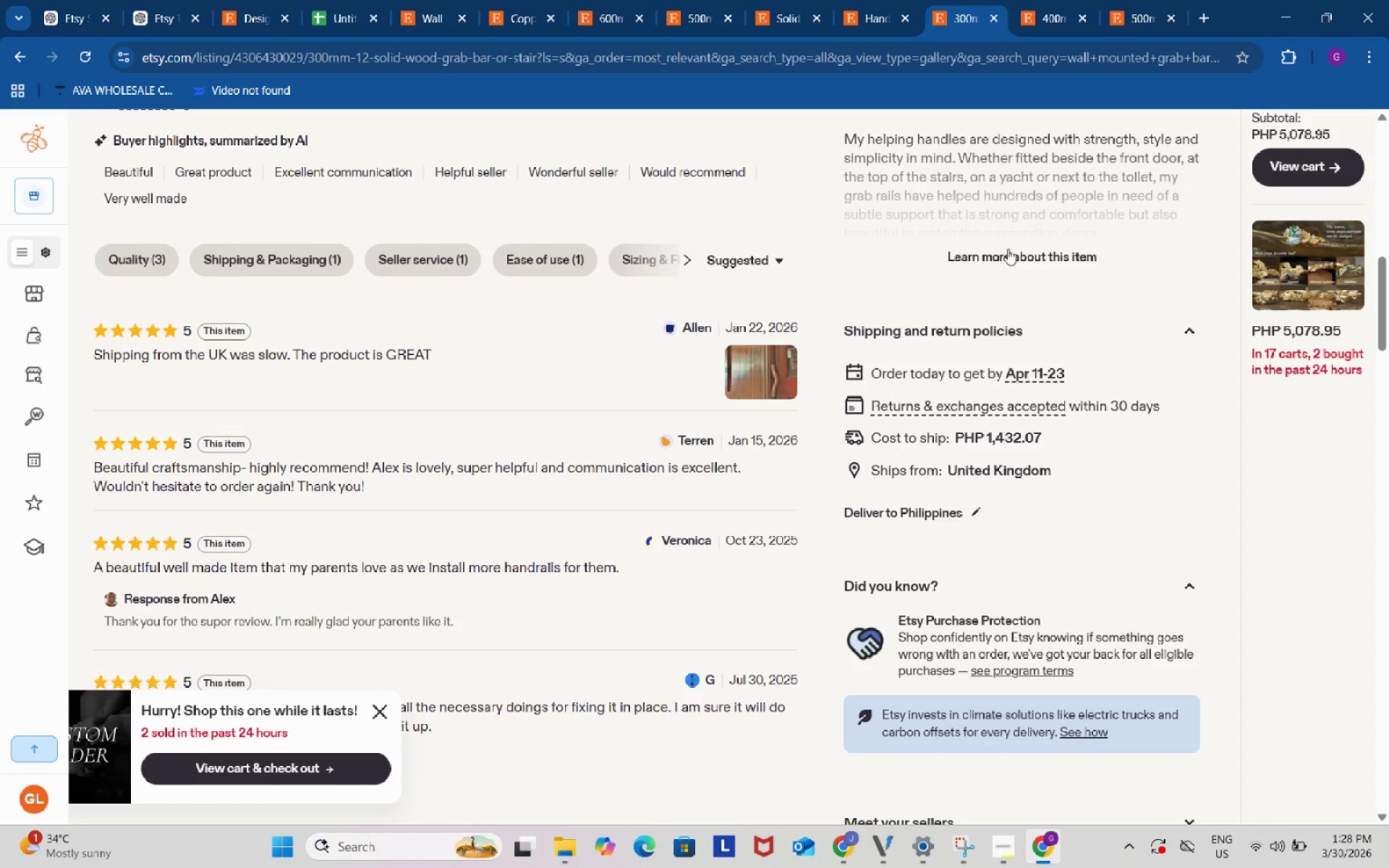 
left_click([1008, 247])
 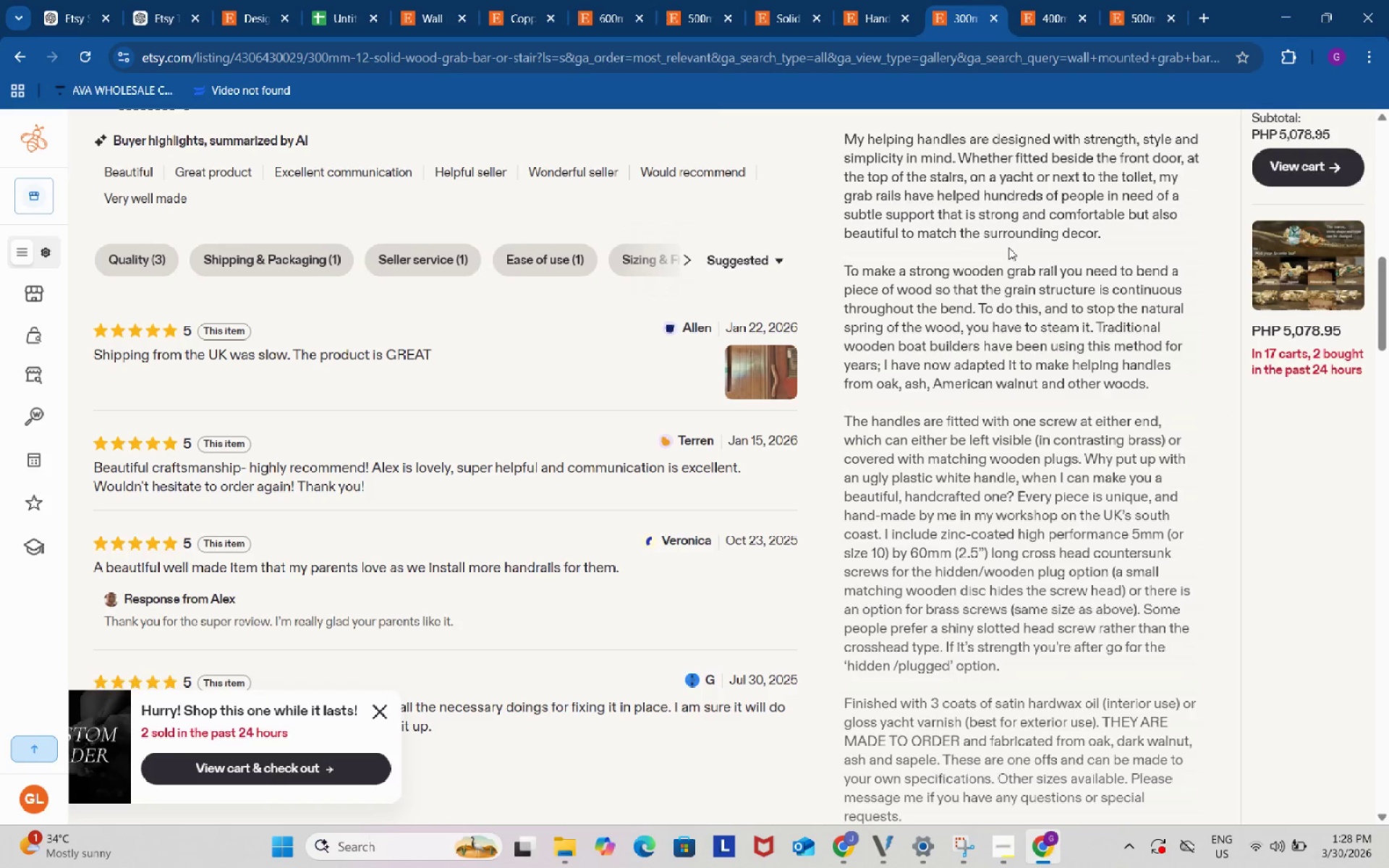 
scroll: coordinate [1008, 247], scroll_direction: down, amount: 4.0
 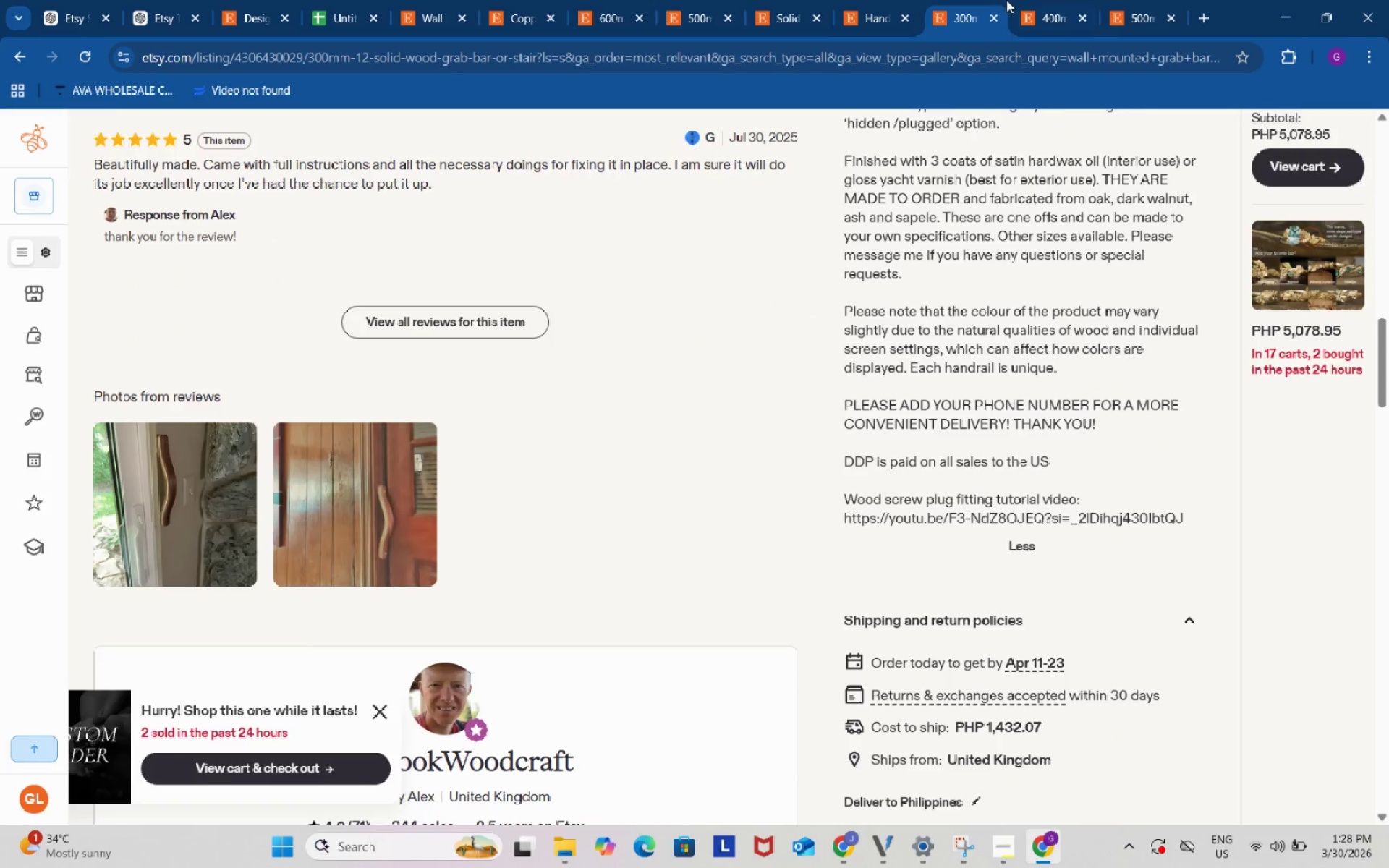 
left_click([1035, 0])
 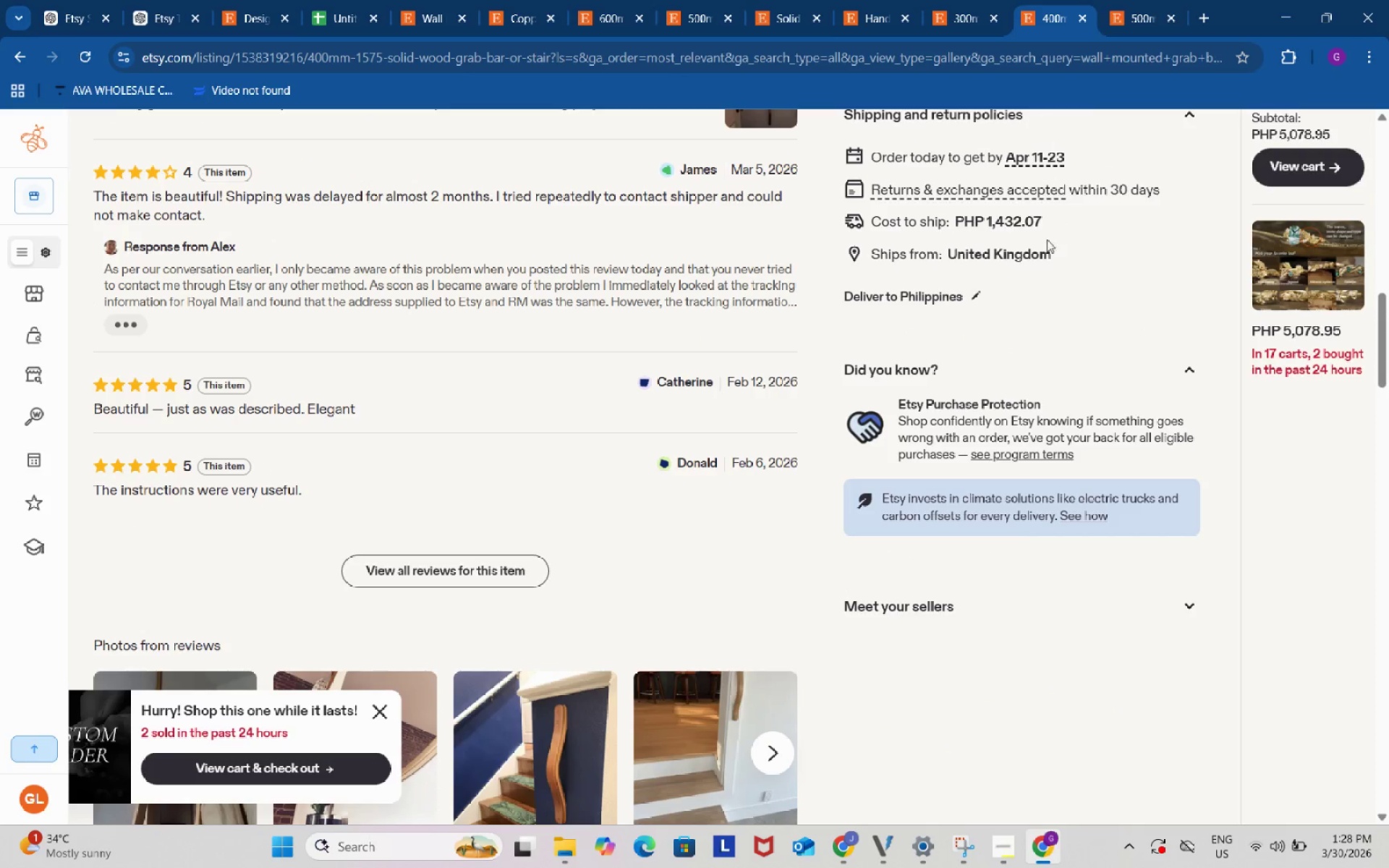 
scroll: coordinate [1057, 302], scroll_direction: up, amount: 3.0
 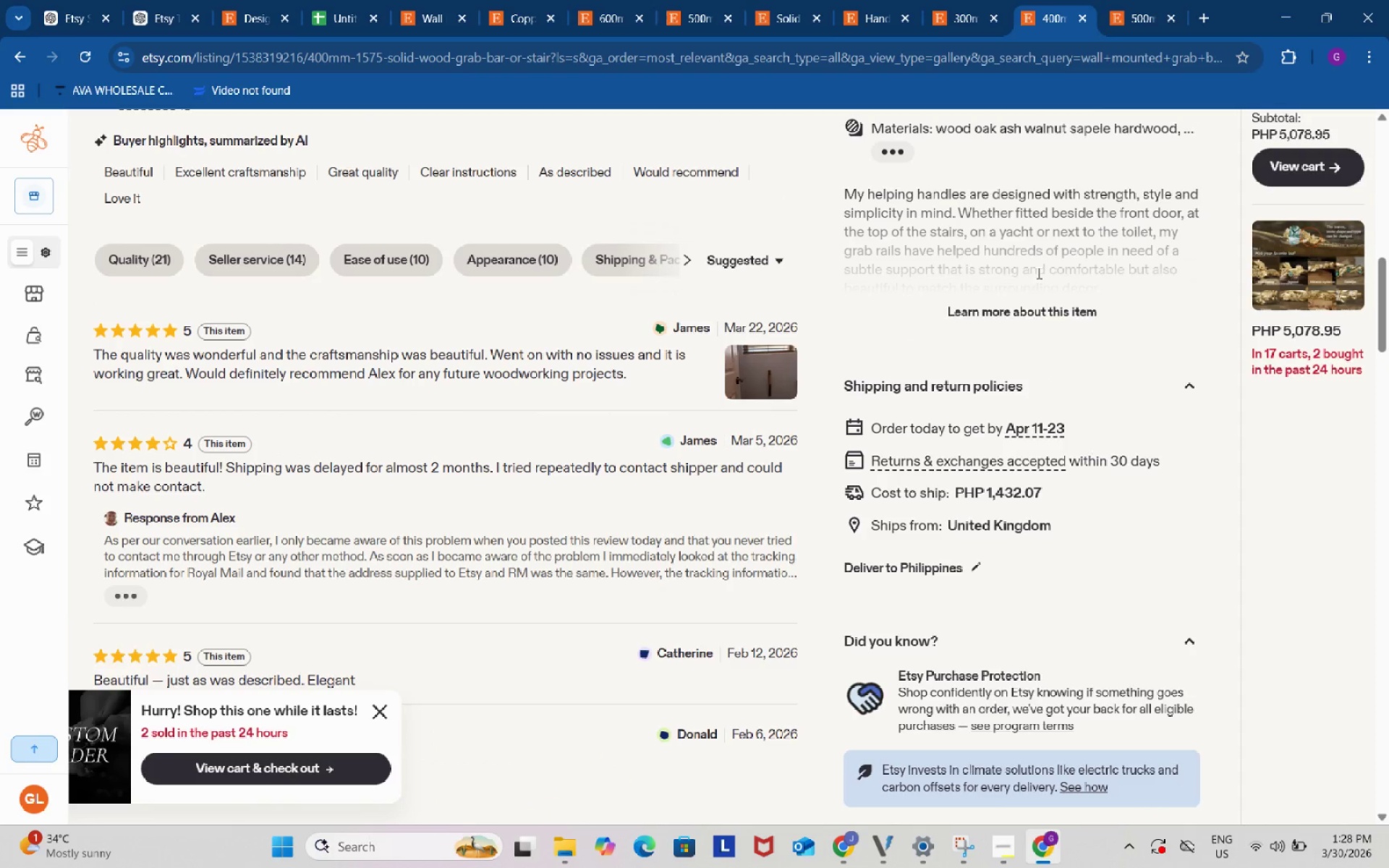 
left_click([1031, 301])
 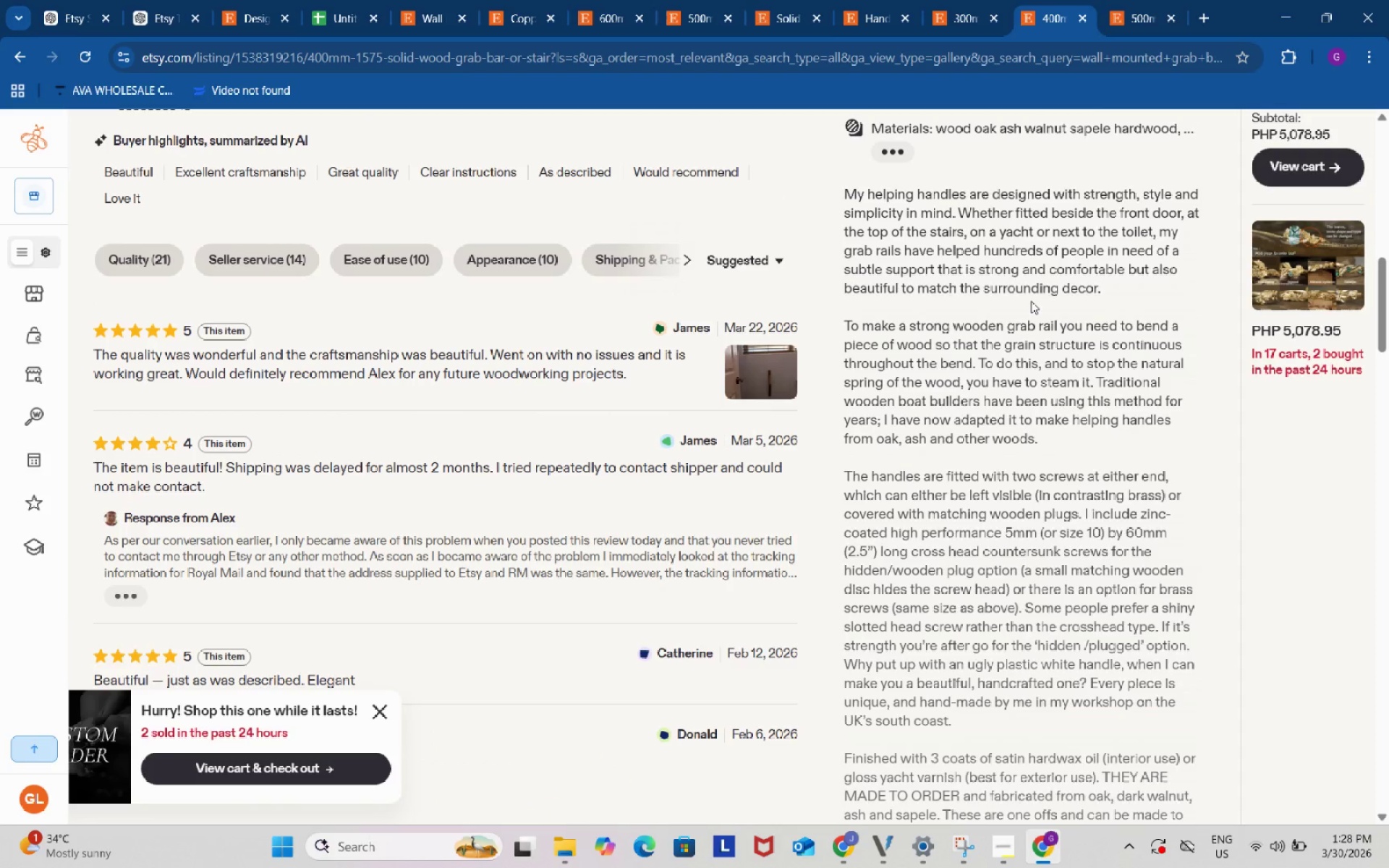 
scroll: coordinate [1031, 301], scroll_direction: down, amount: 8.0
 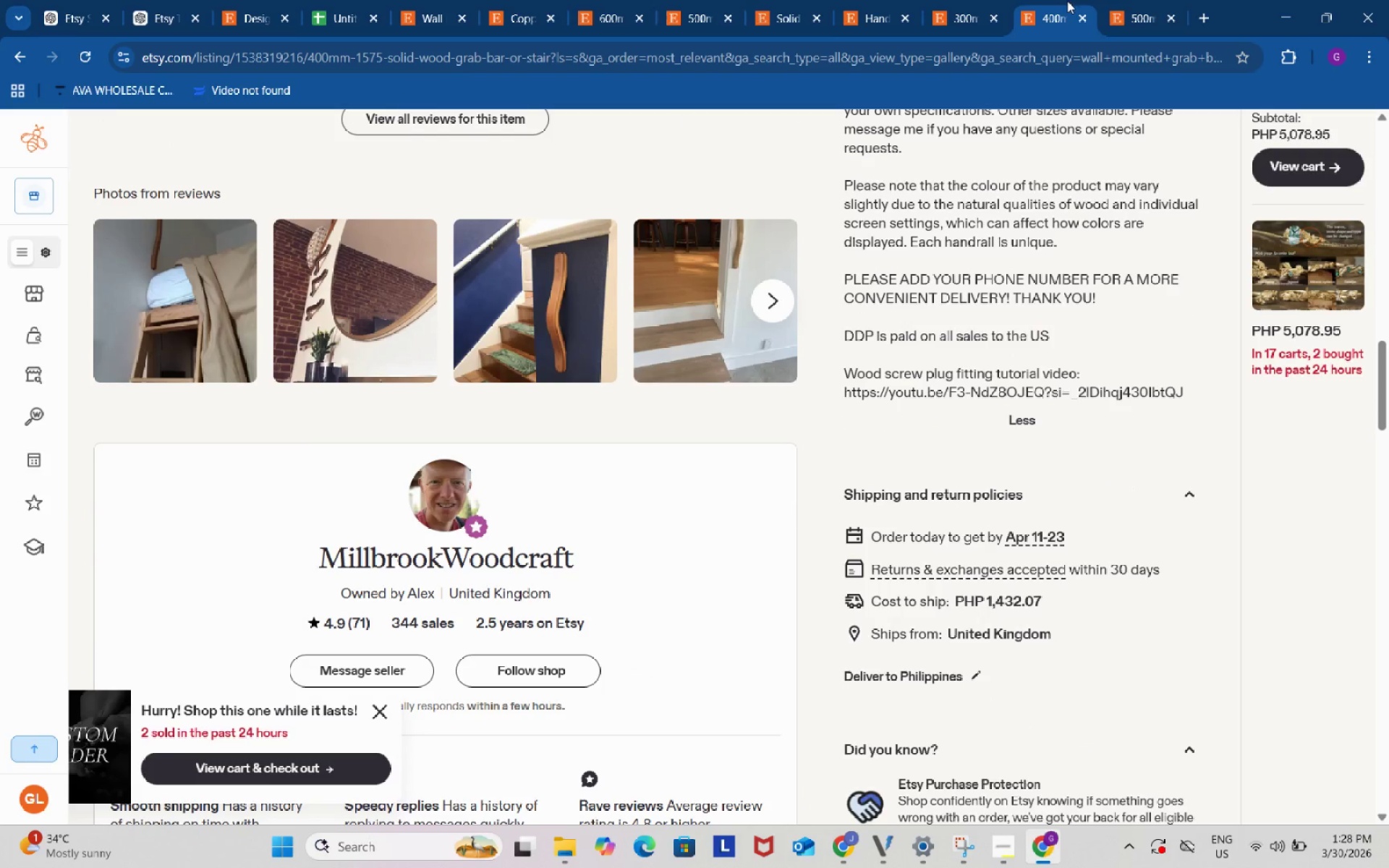 
left_click([1108, 0])
 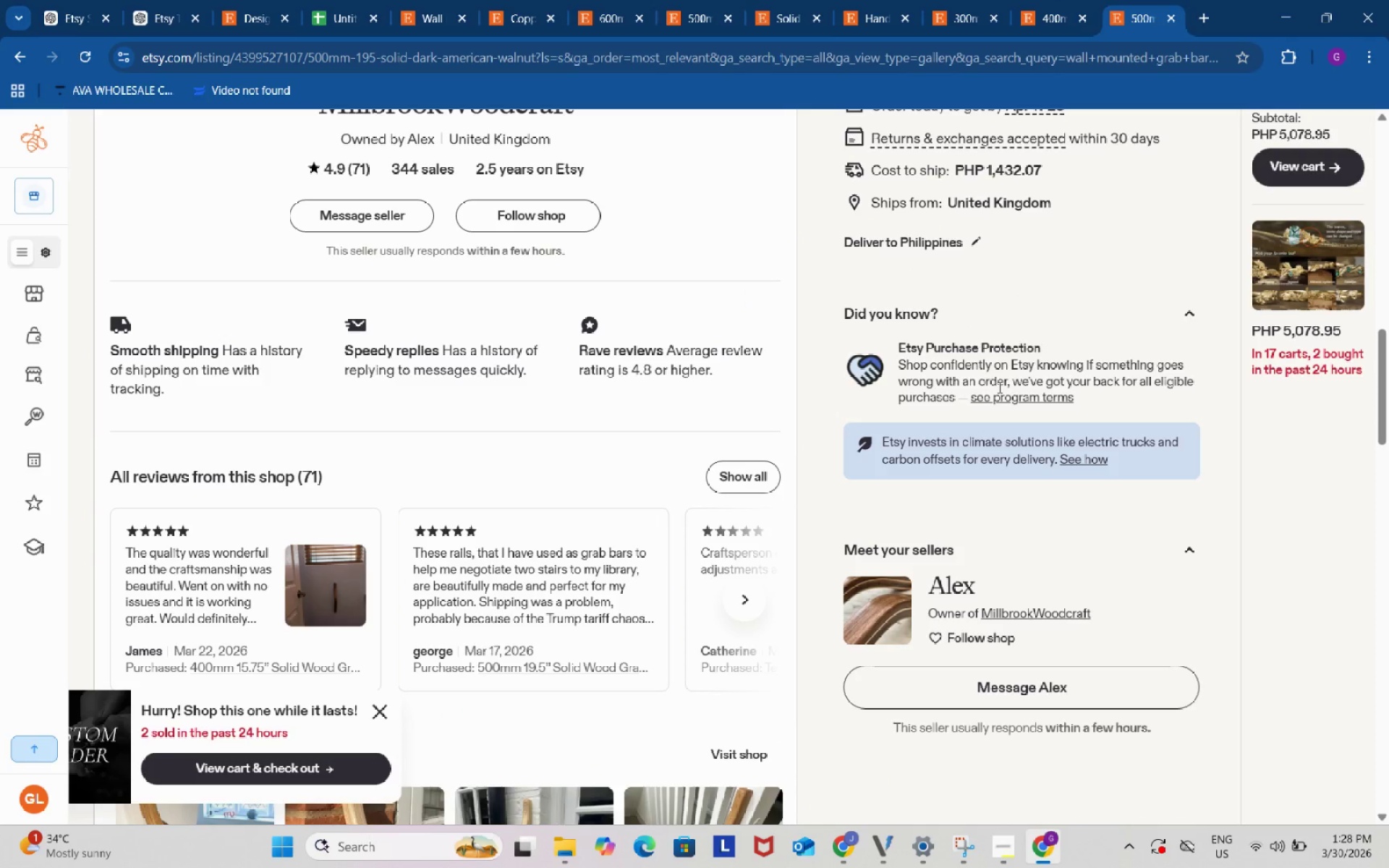 
scroll: coordinate [1008, 386], scroll_direction: up, amount: 4.0
 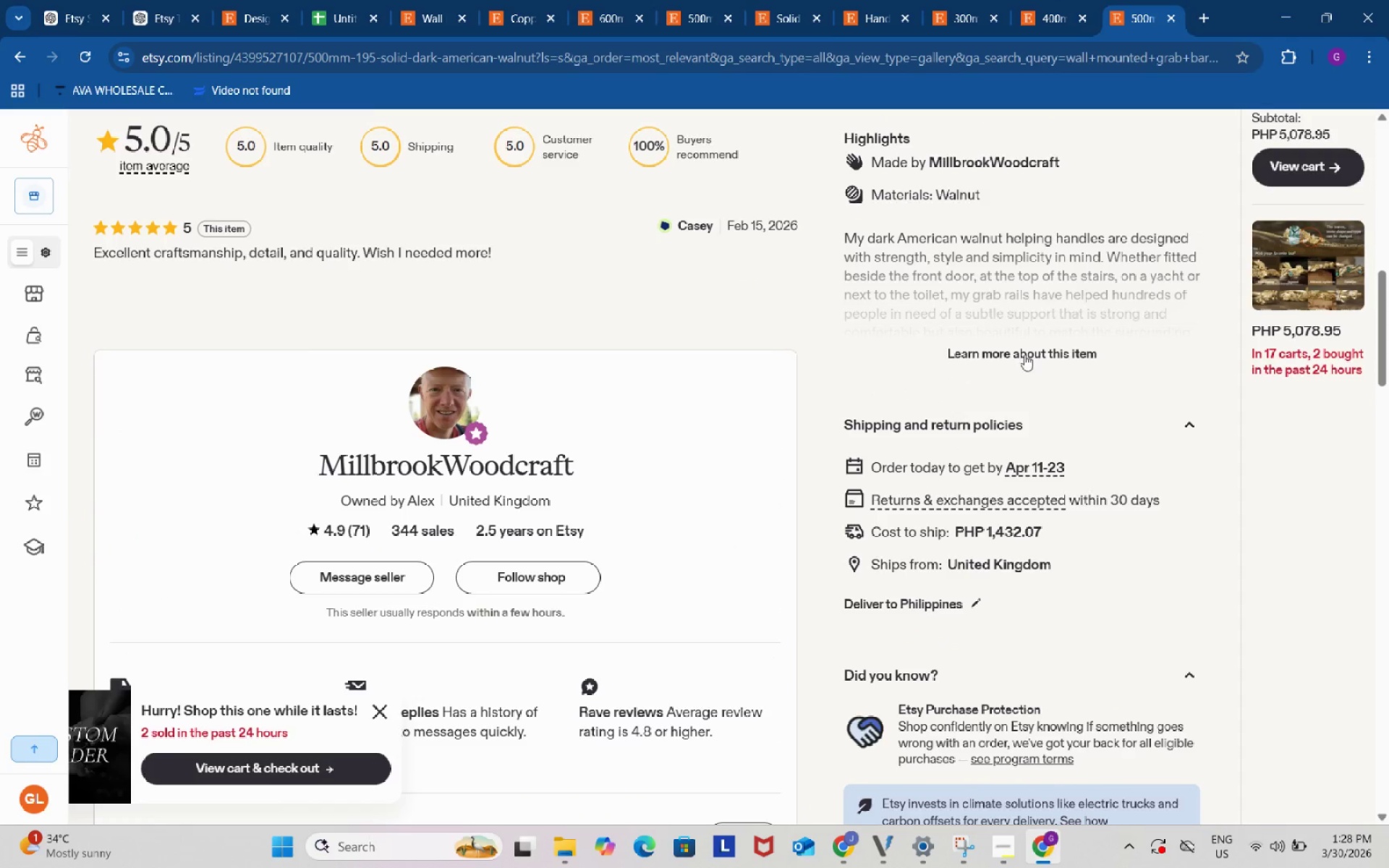 
left_click([1027, 346])
 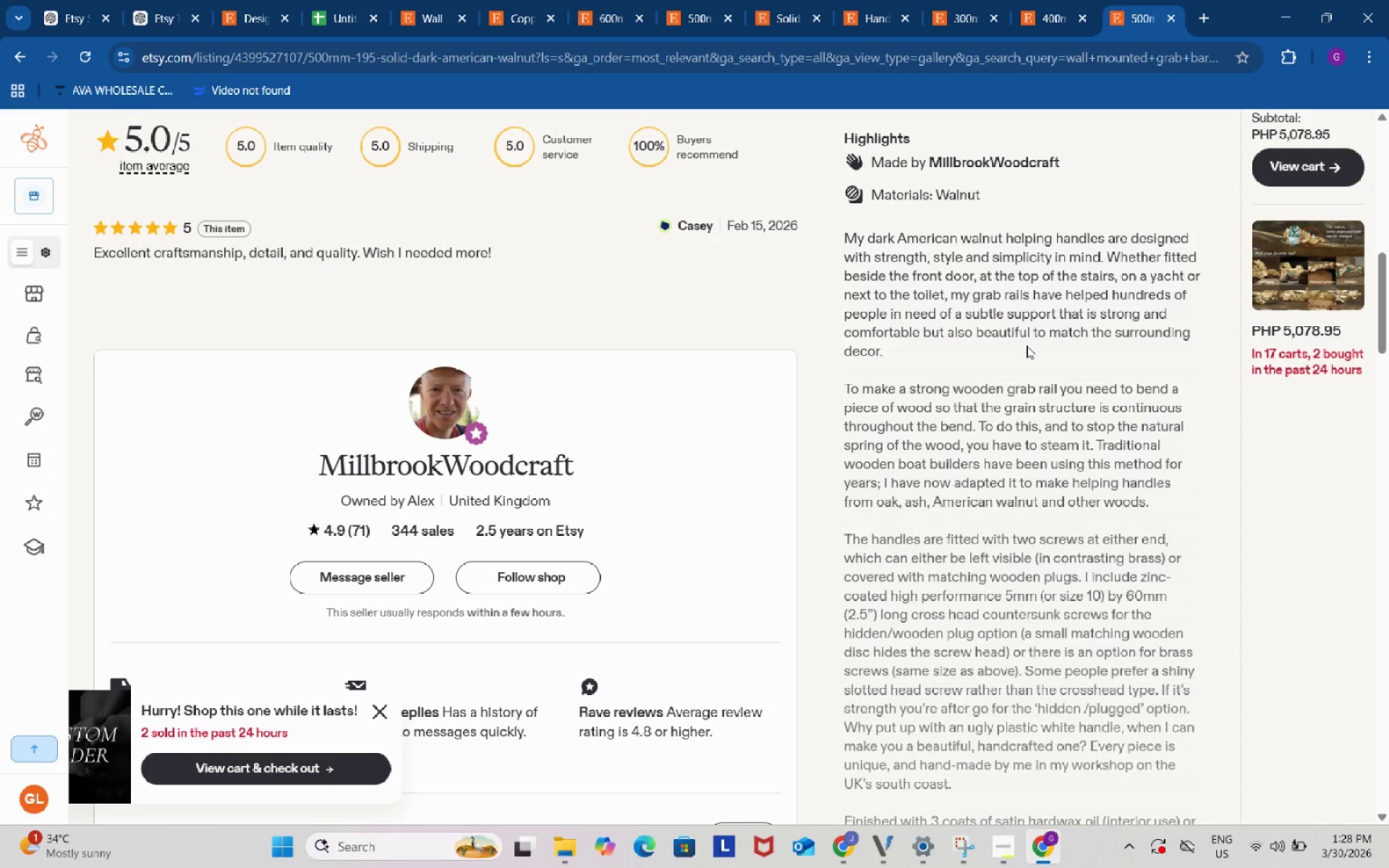 
scroll: coordinate [1027, 346], scroll_direction: down, amount: 12.0
 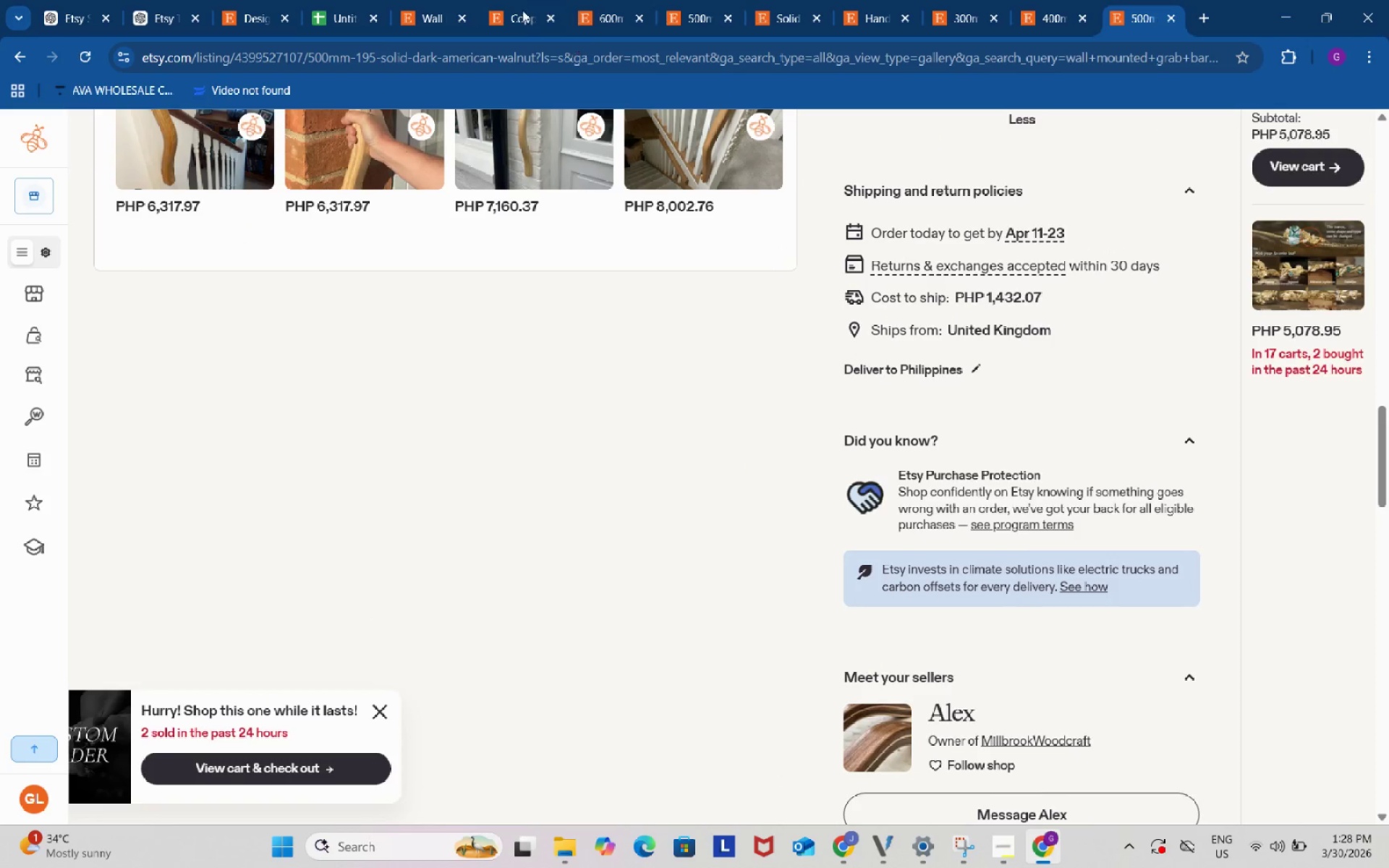 
left_click([268, 0])
 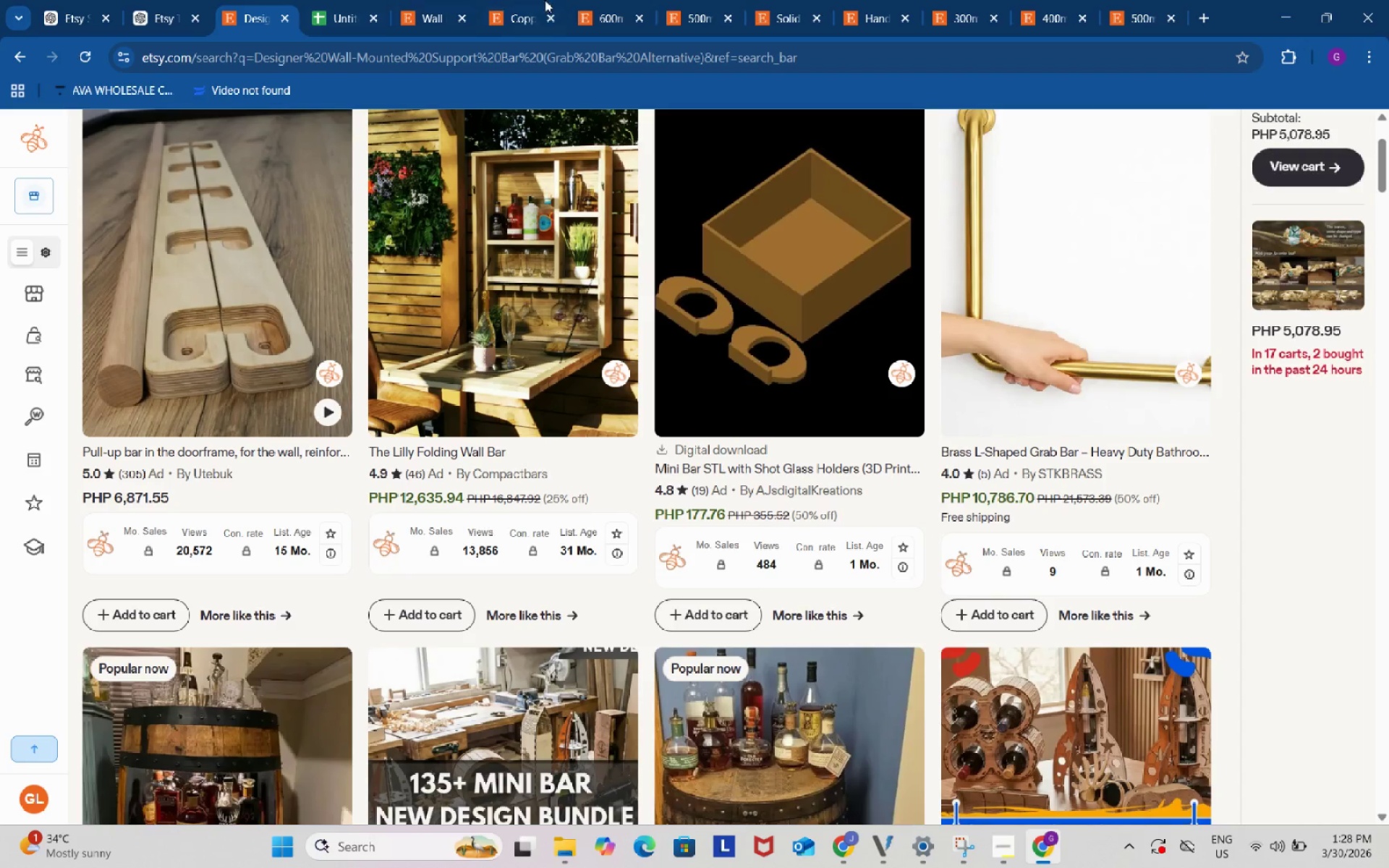 
left_click([661, 0])
 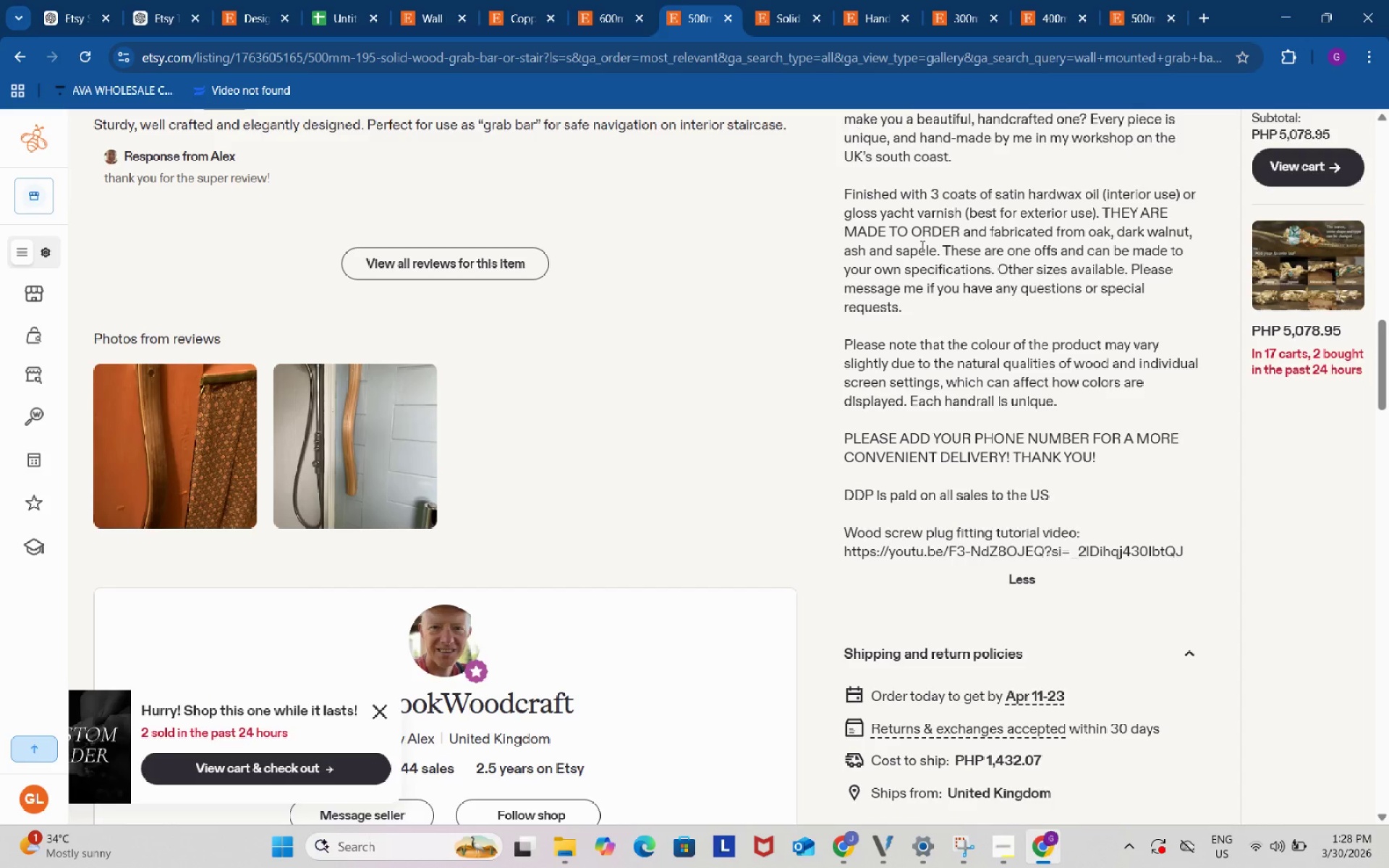 
scroll: coordinate [909, 359], scroll_direction: up, amount: 5.0
 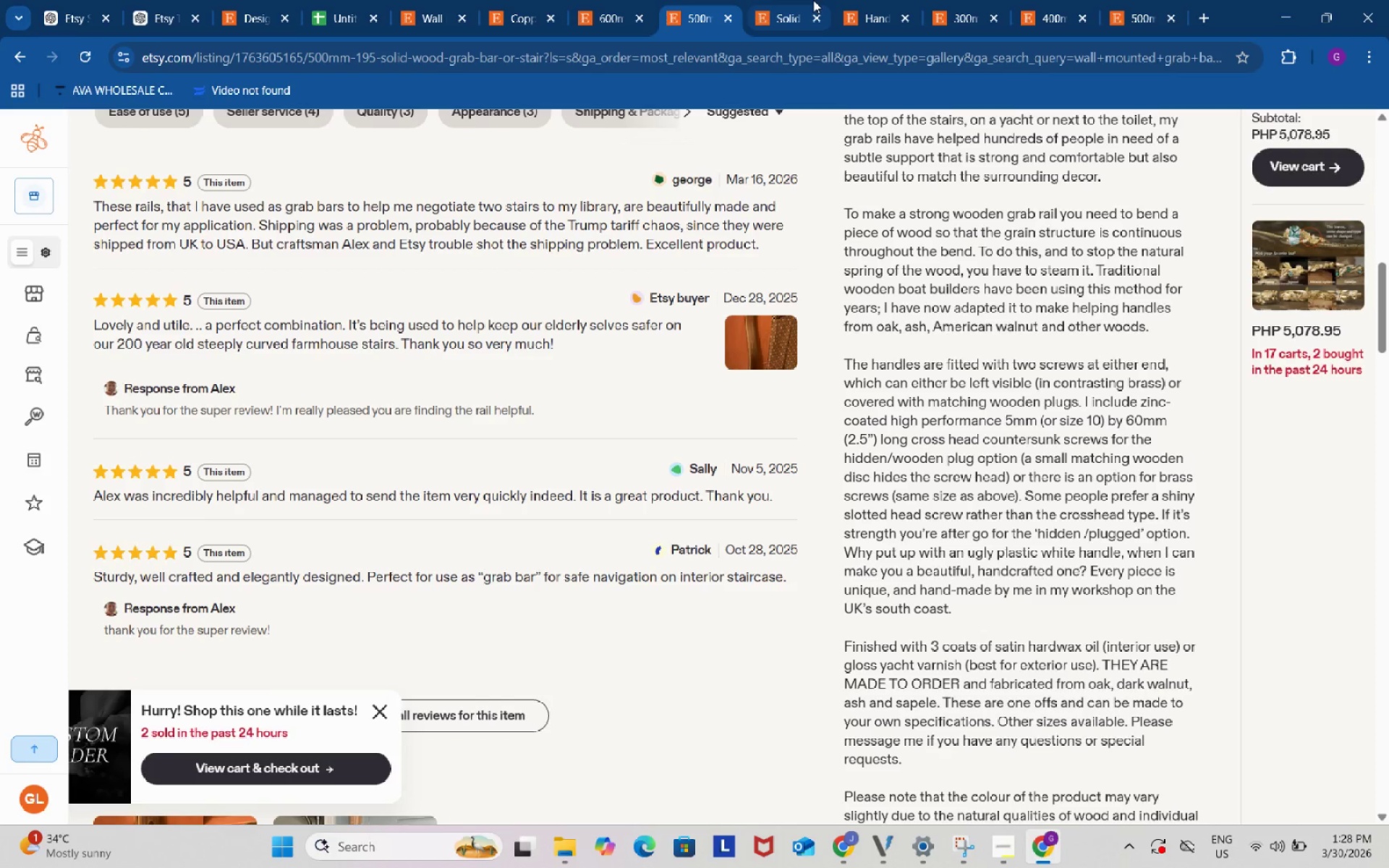 
left_click([813, 0])
 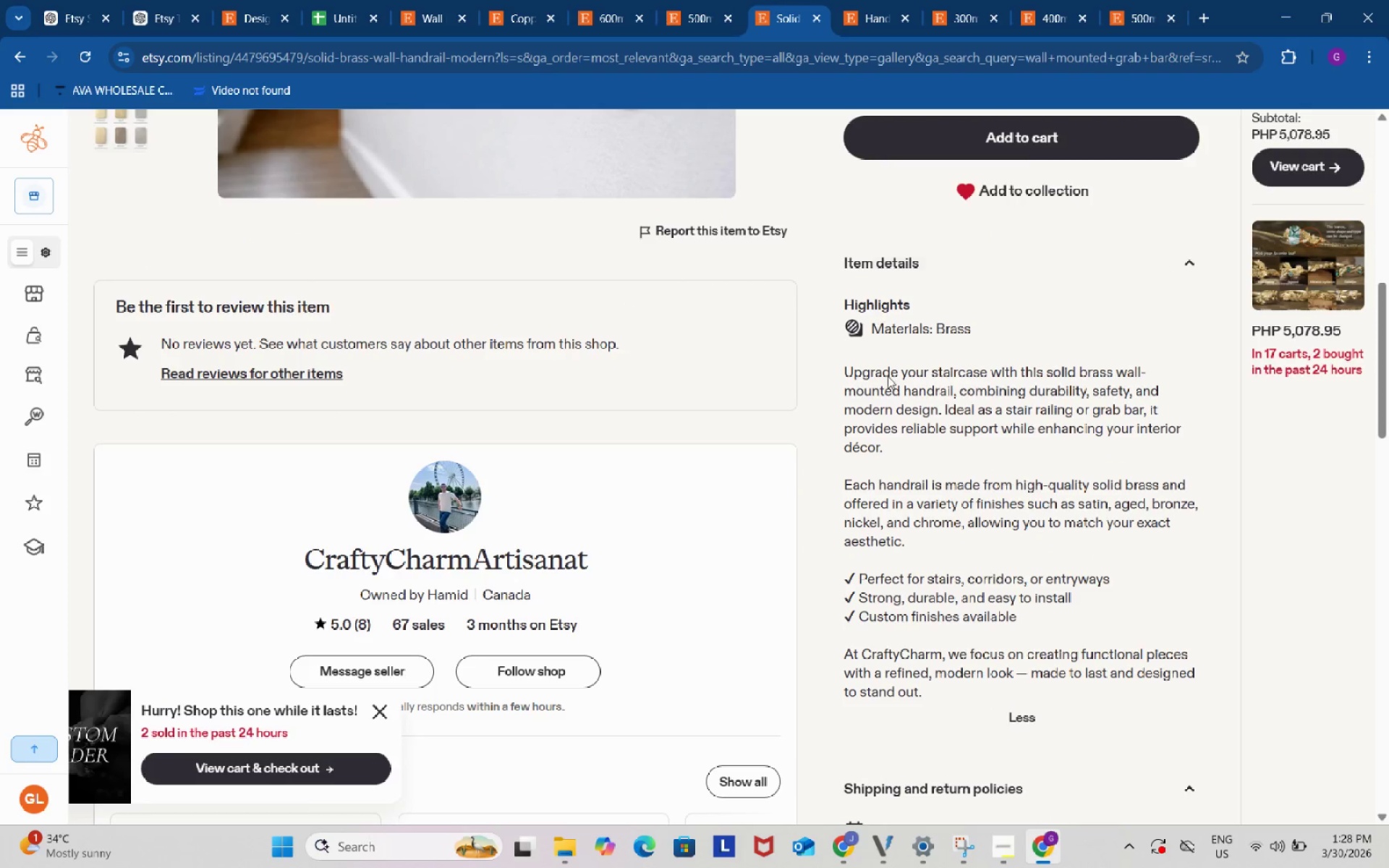 
scroll: coordinate [891, 422], scroll_direction: down, amount: 2.0
 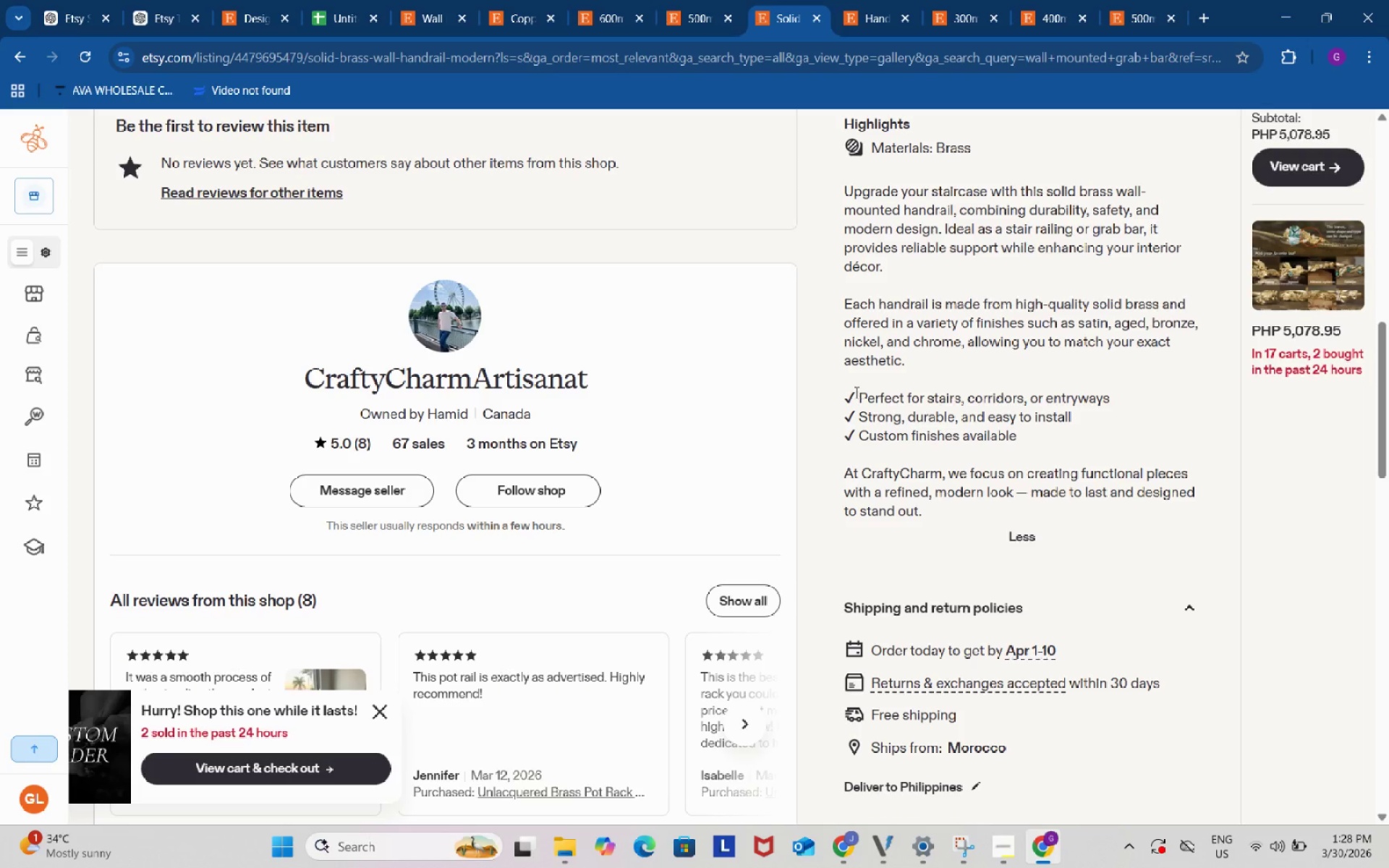 
left_click_drag(start_coordinate=[855, 392], to_coordinate=[849, 393])
 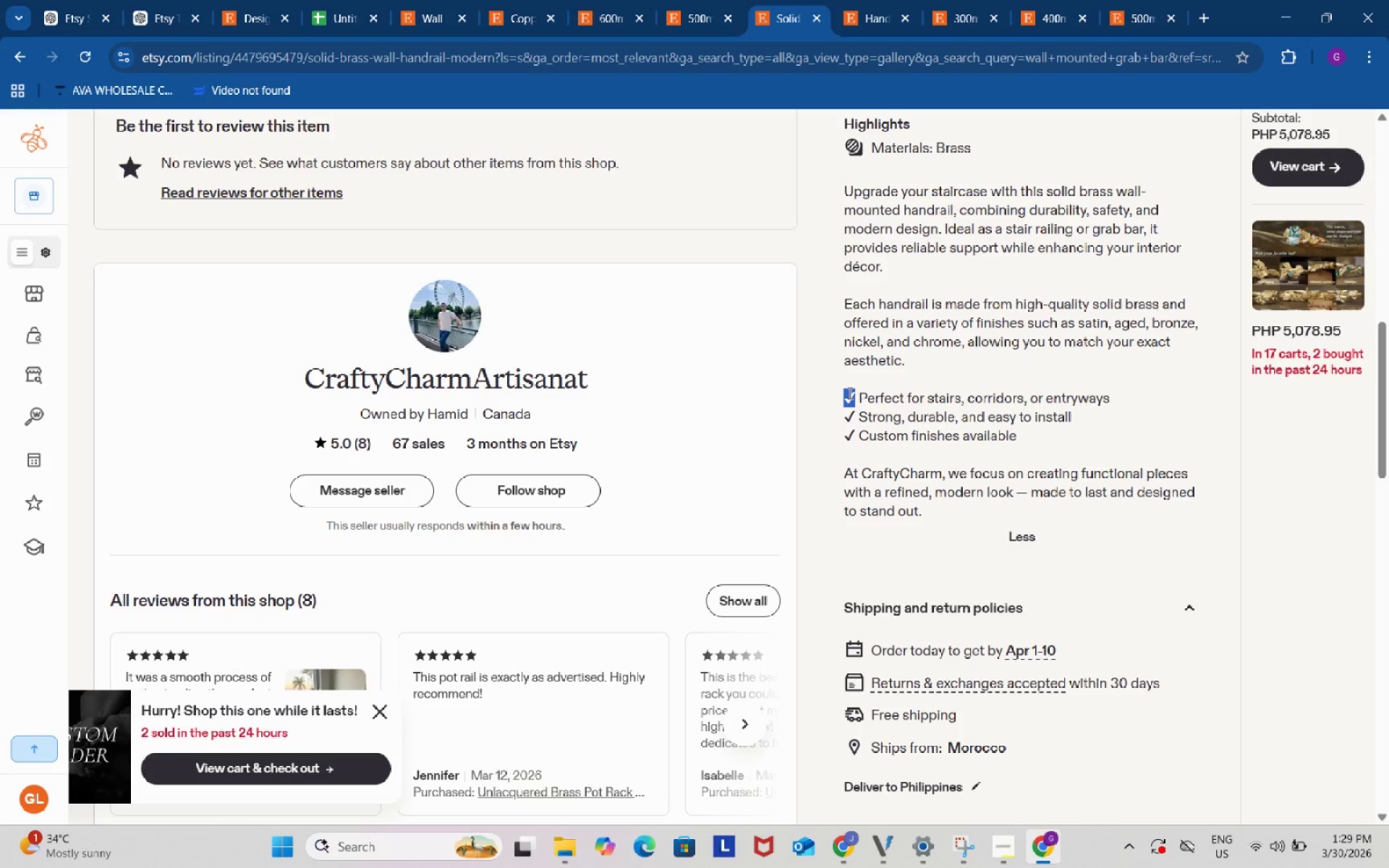 
key(Control+C)
 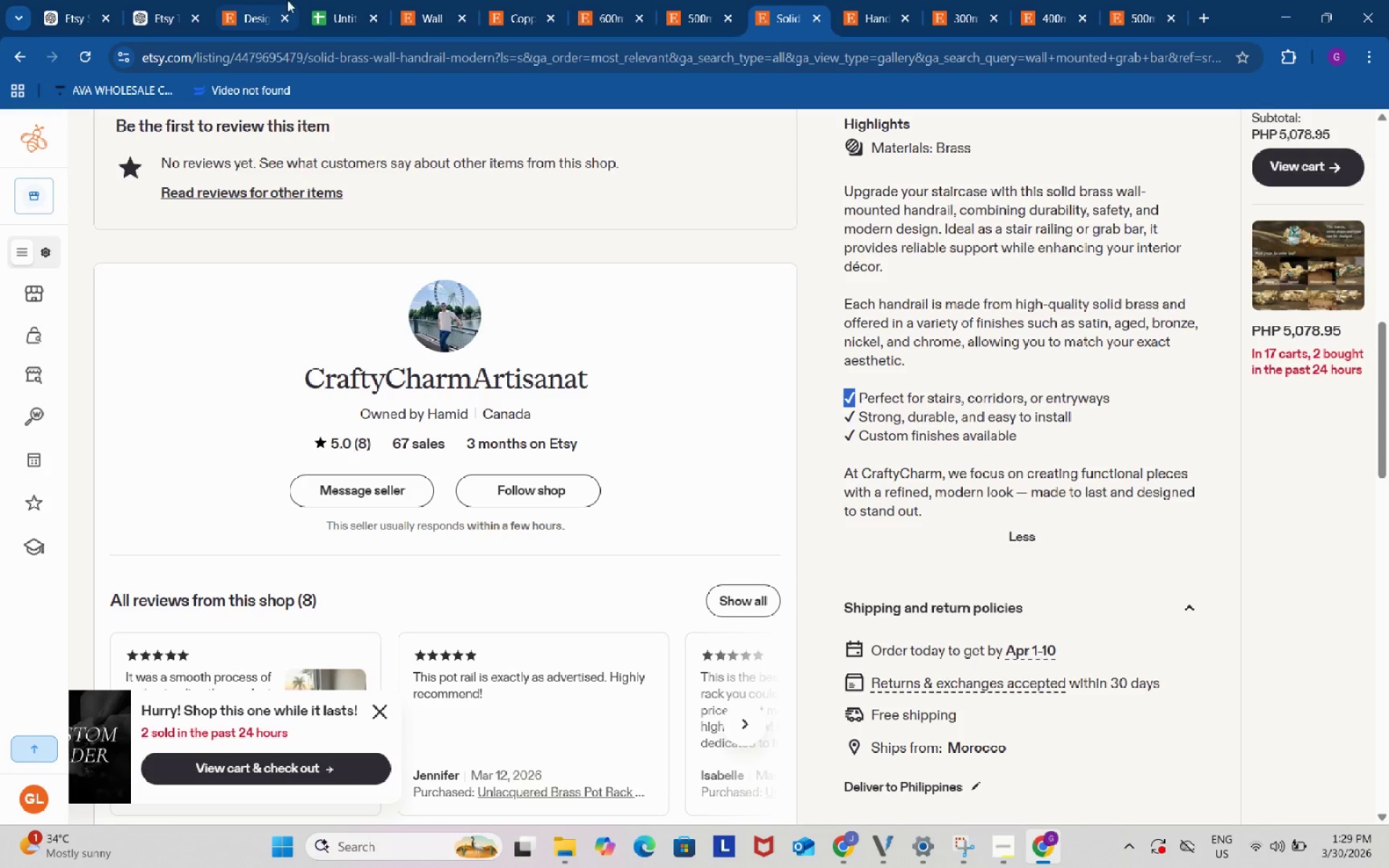 
left_click([336, 0])
 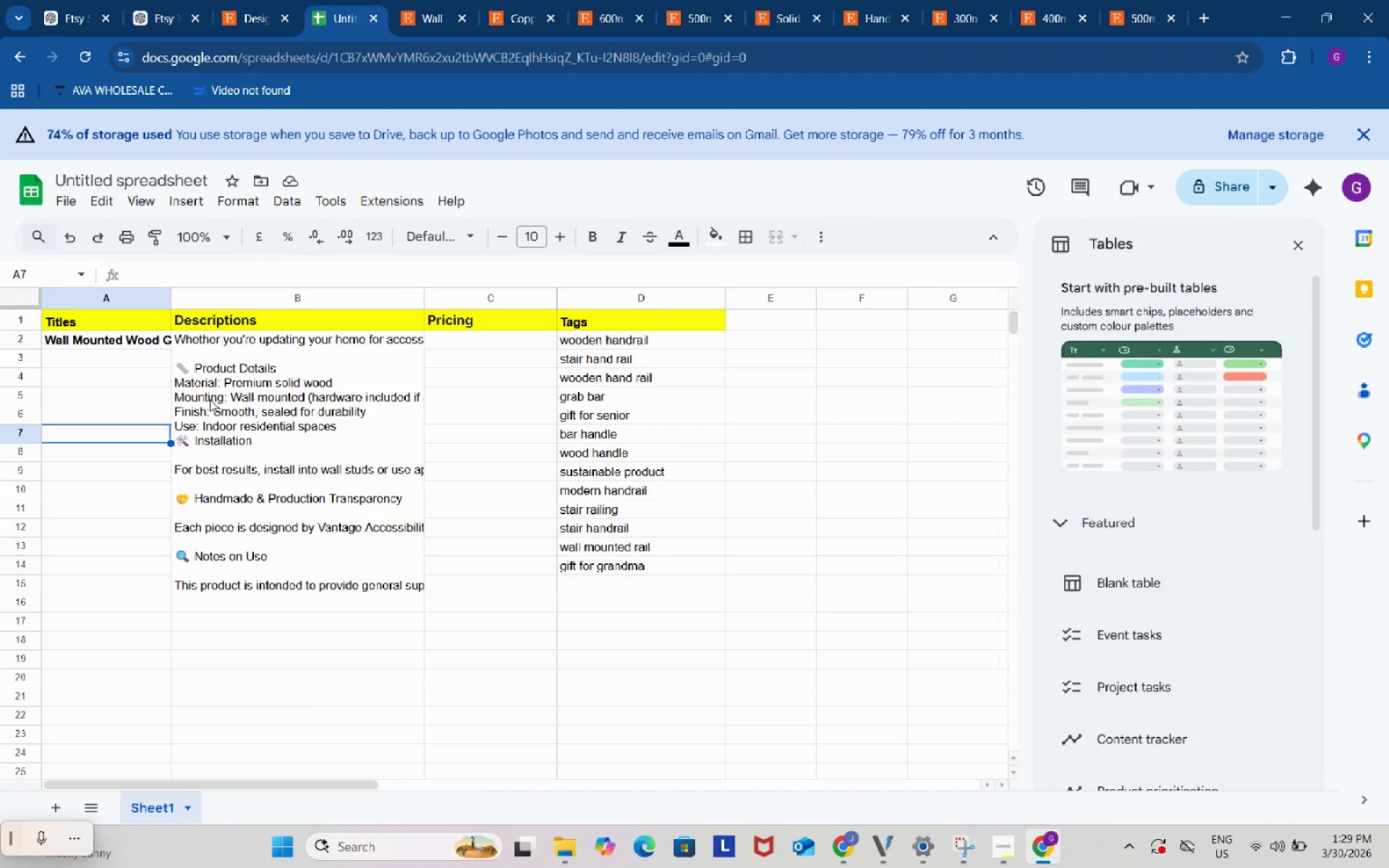 
left_click([191, 388])
 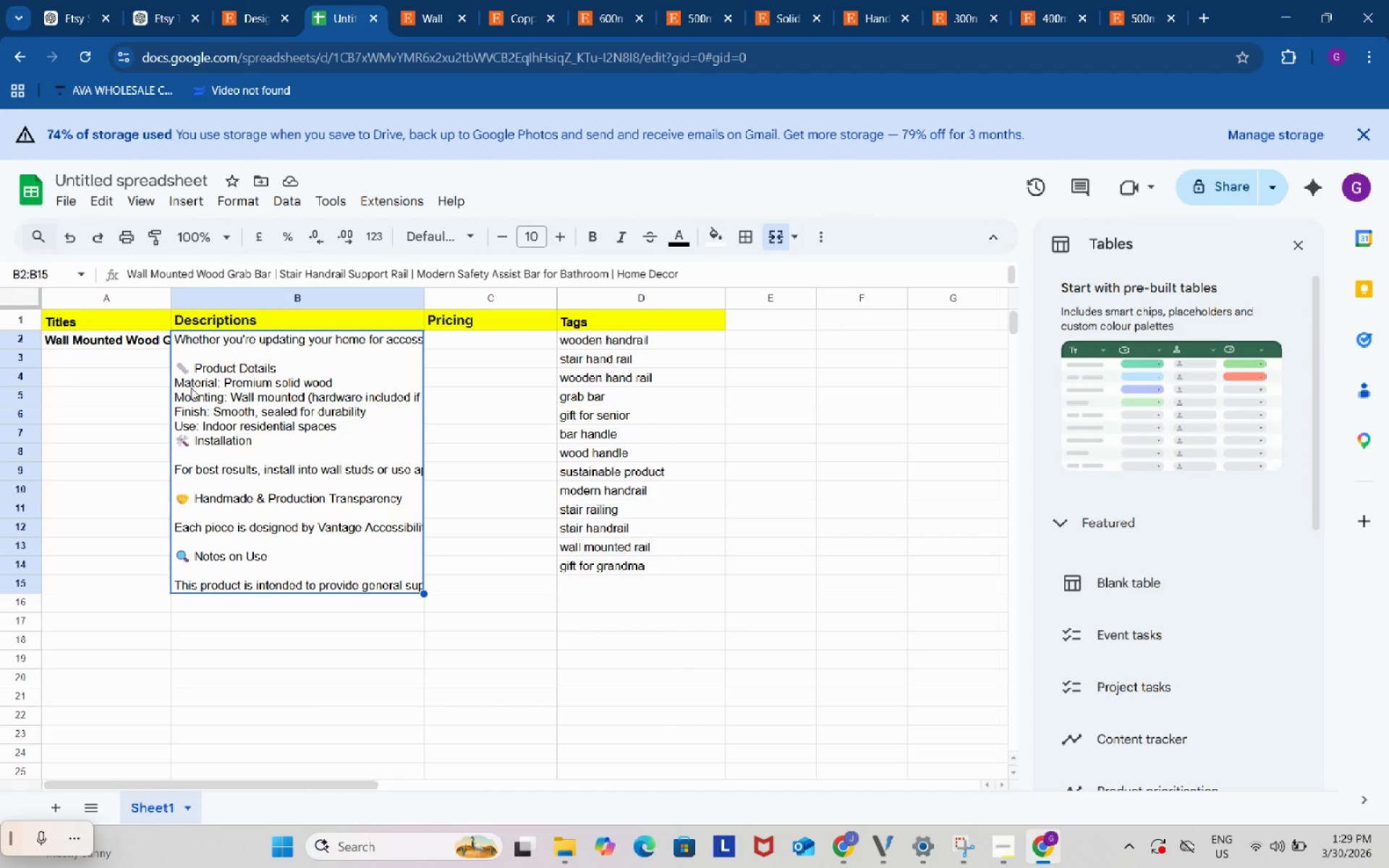 
double_click([191, 388])
 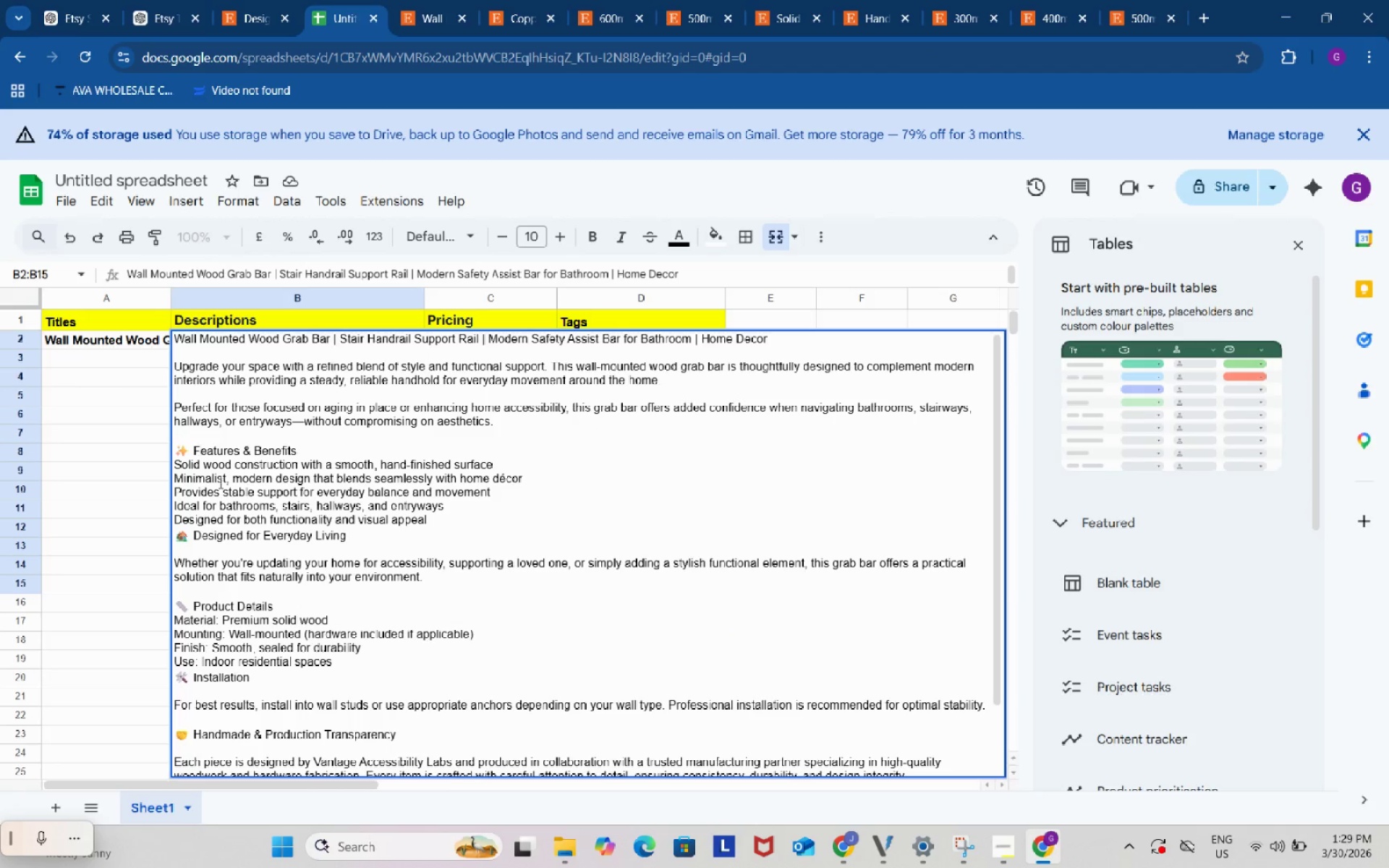 
scroll: coordinate [243, 514], scroll_direction: down, amount: 3.0
 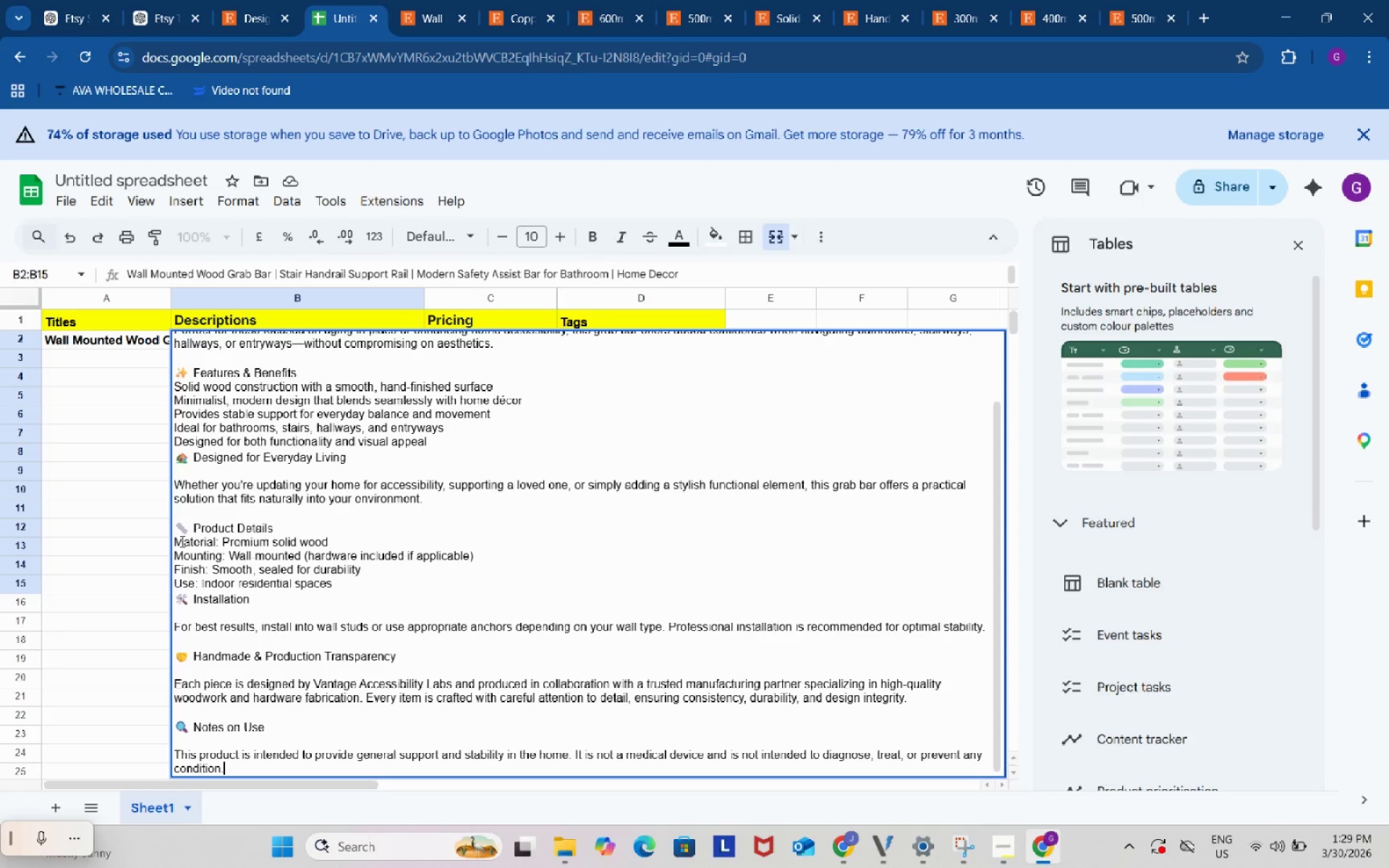 
left_click([175, 540])
 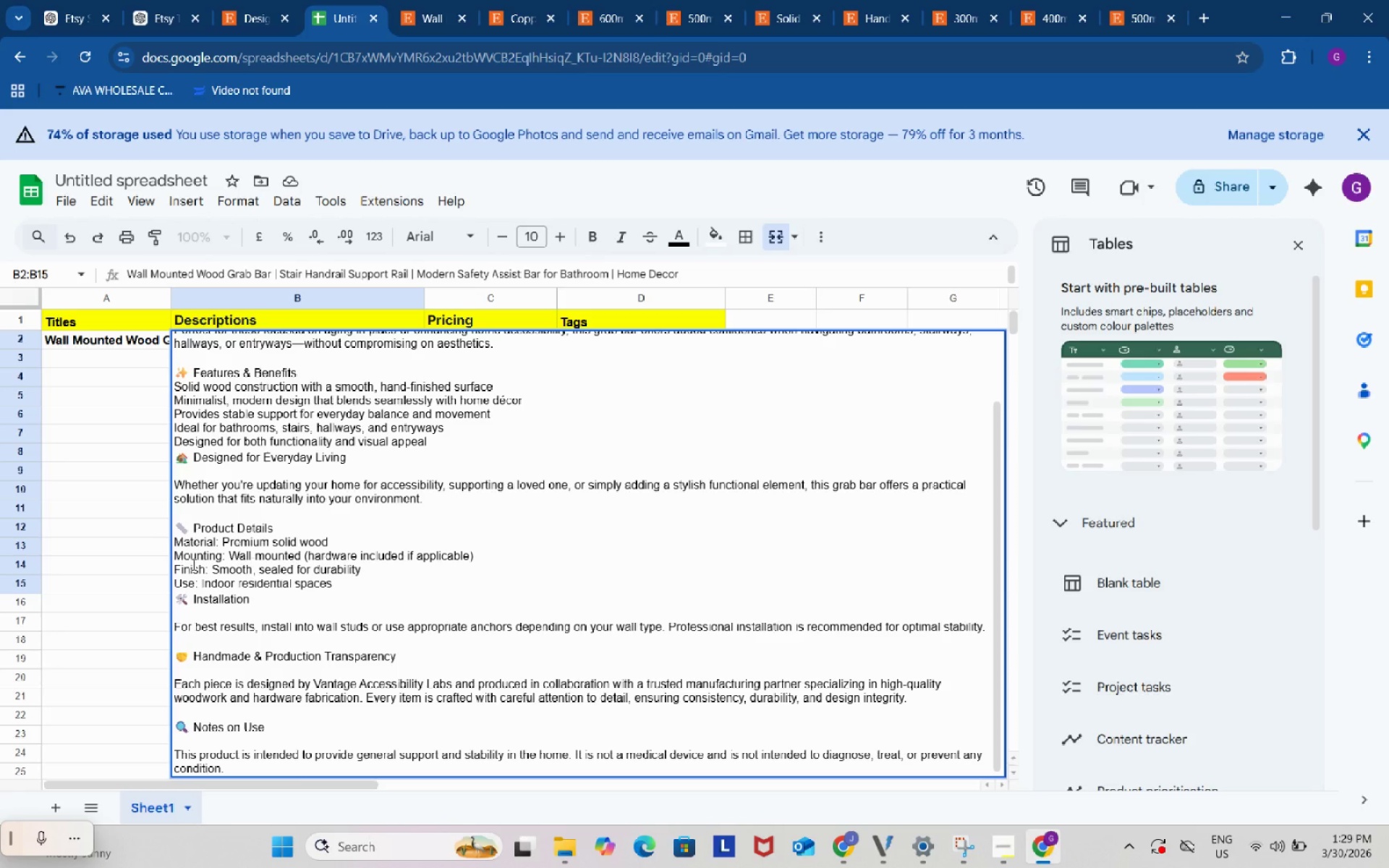 
wait(17.36)
 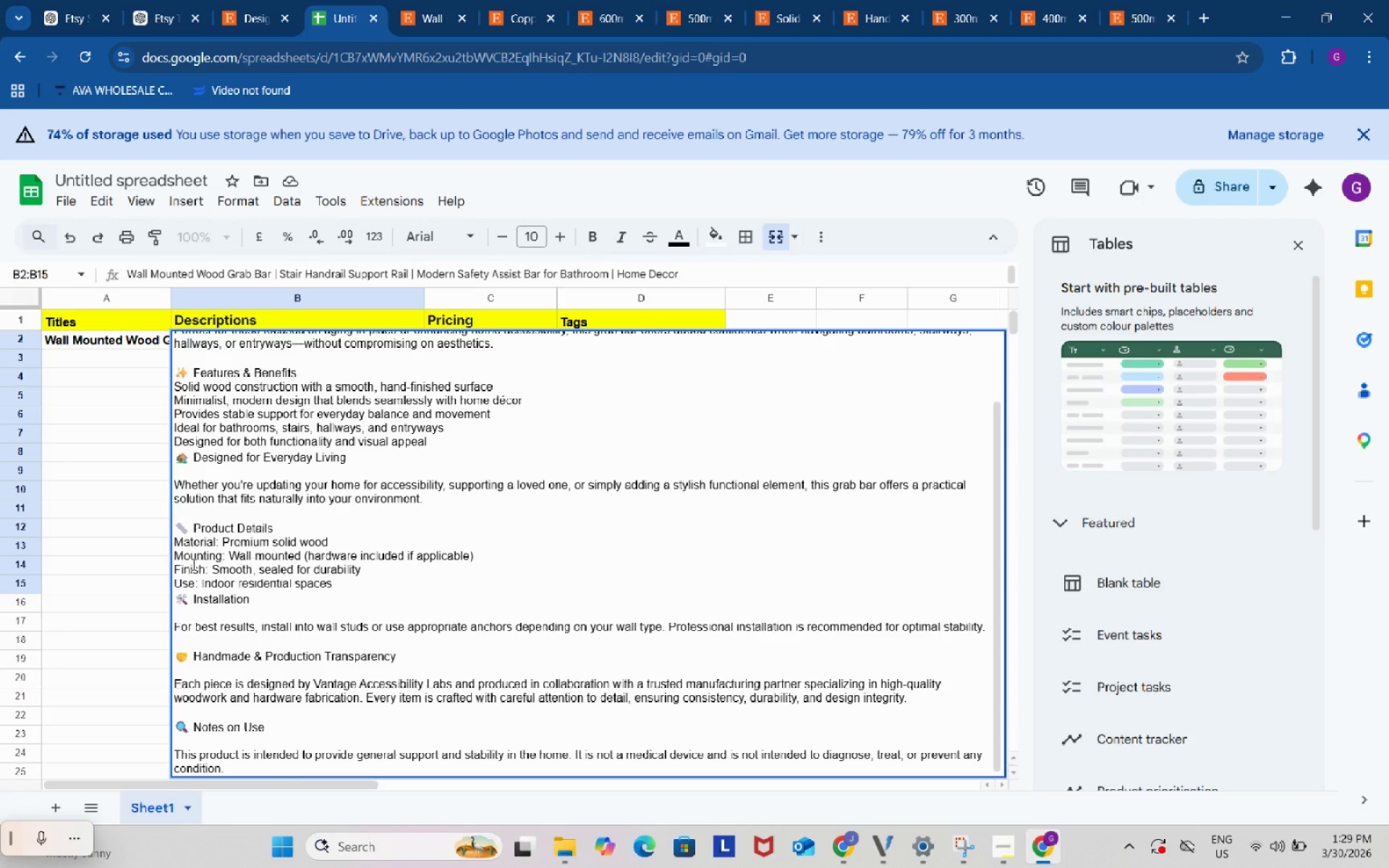 
hold_key(key=ShiftRight, duration=0.69)
 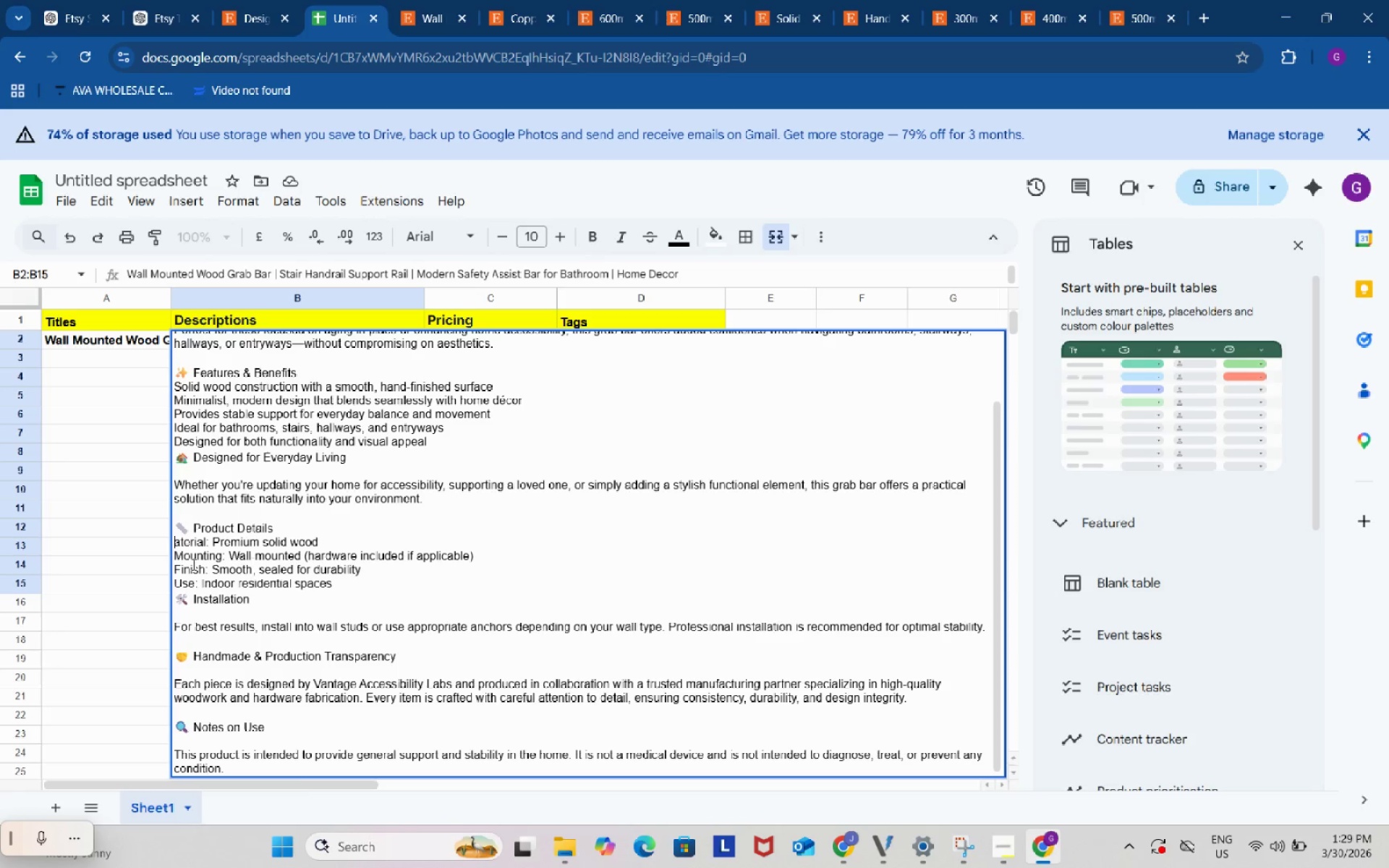 
key(Delete)
 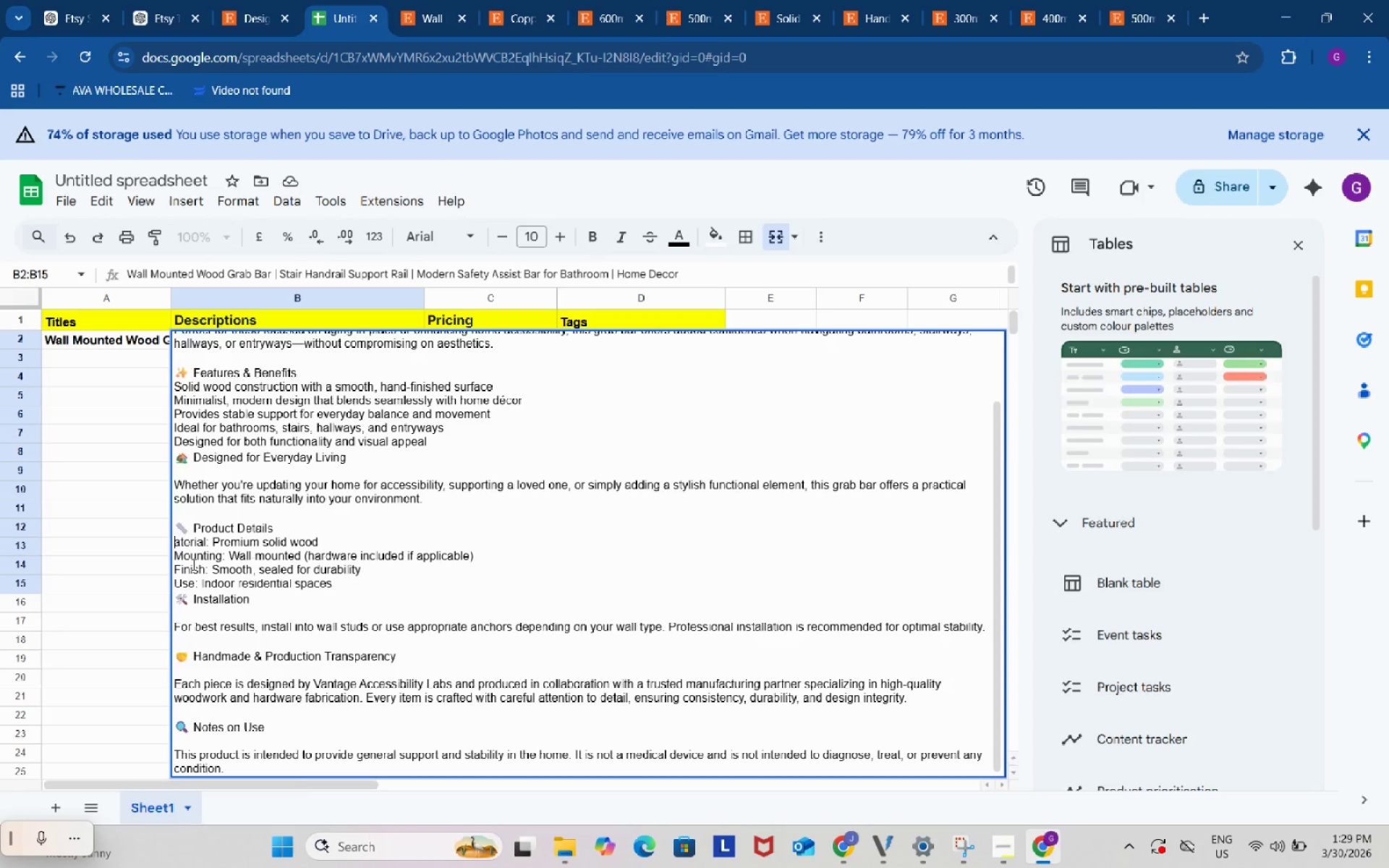 
key(Shift+ShiftRight)
 